 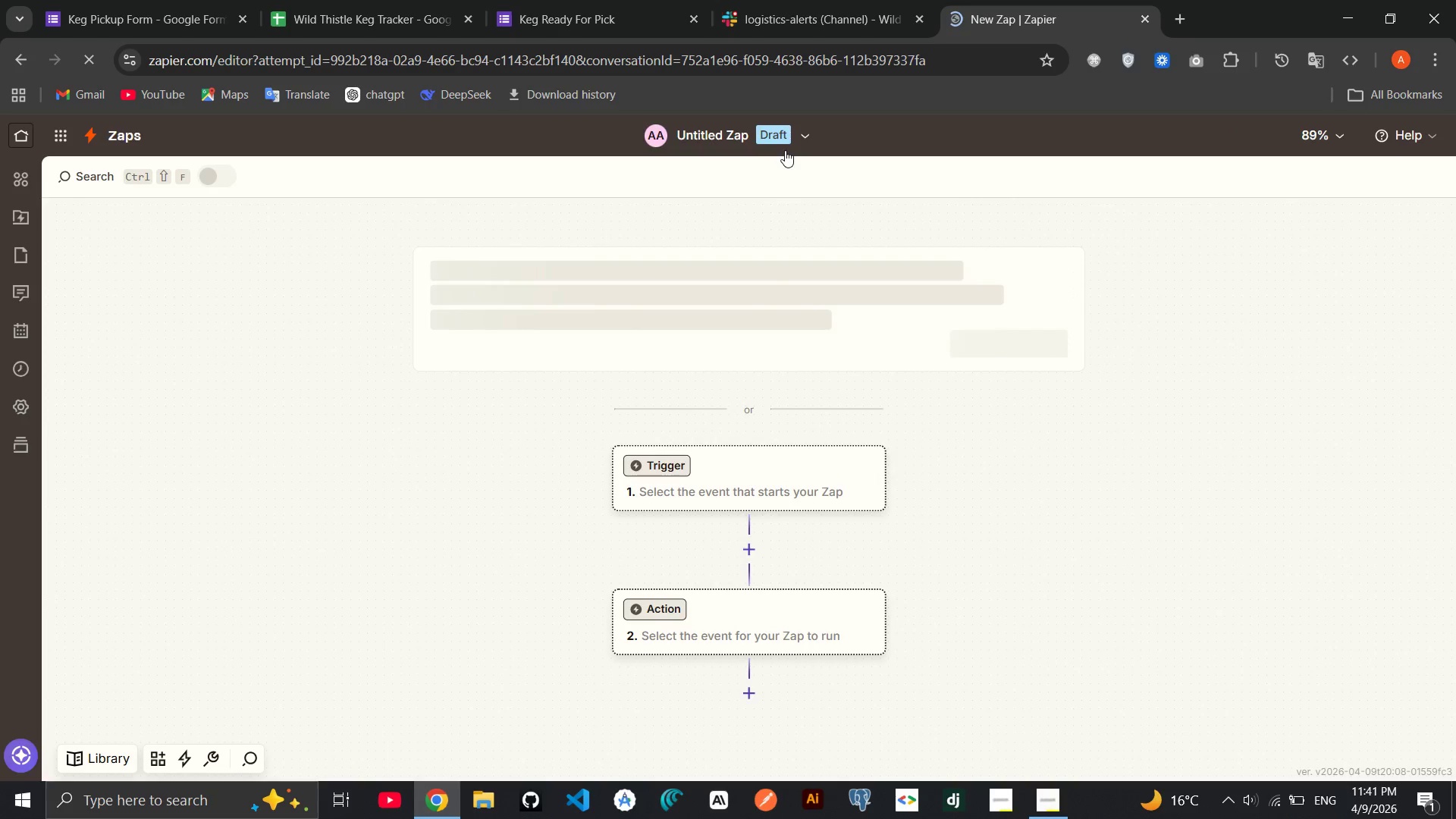 
left_click([661, 190])
 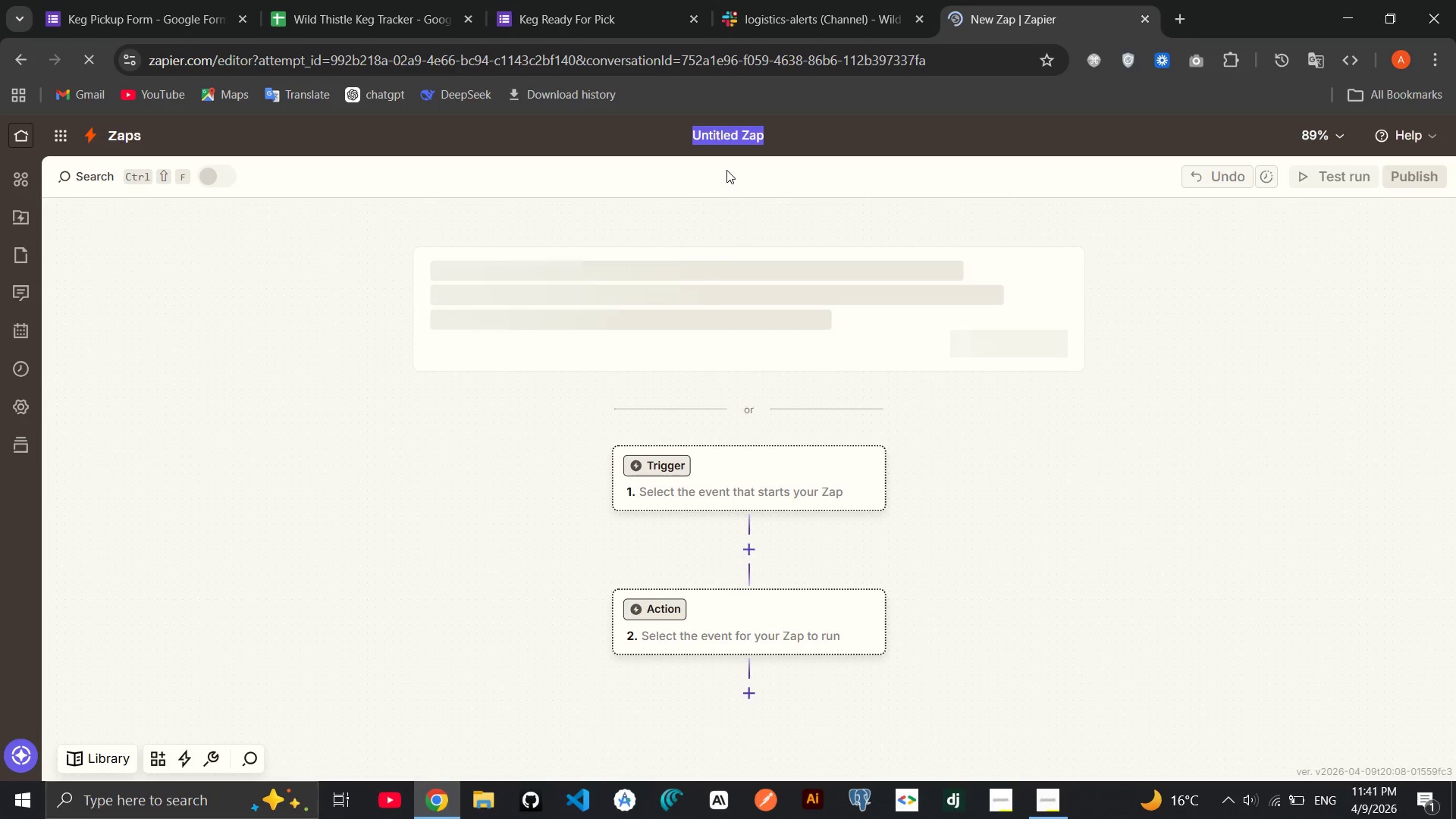 
key(Backspace)
 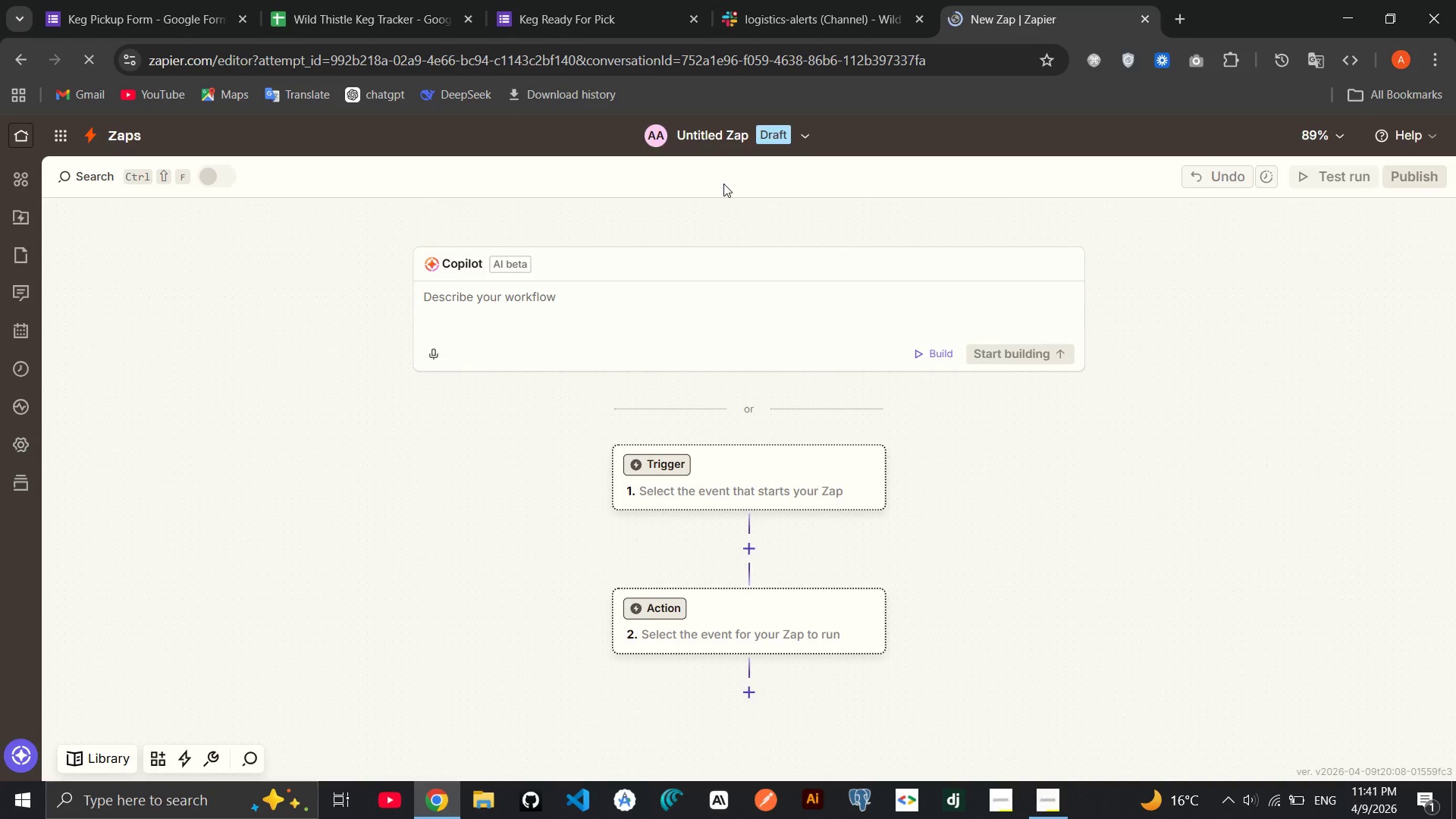 
left_click([733, 140])
 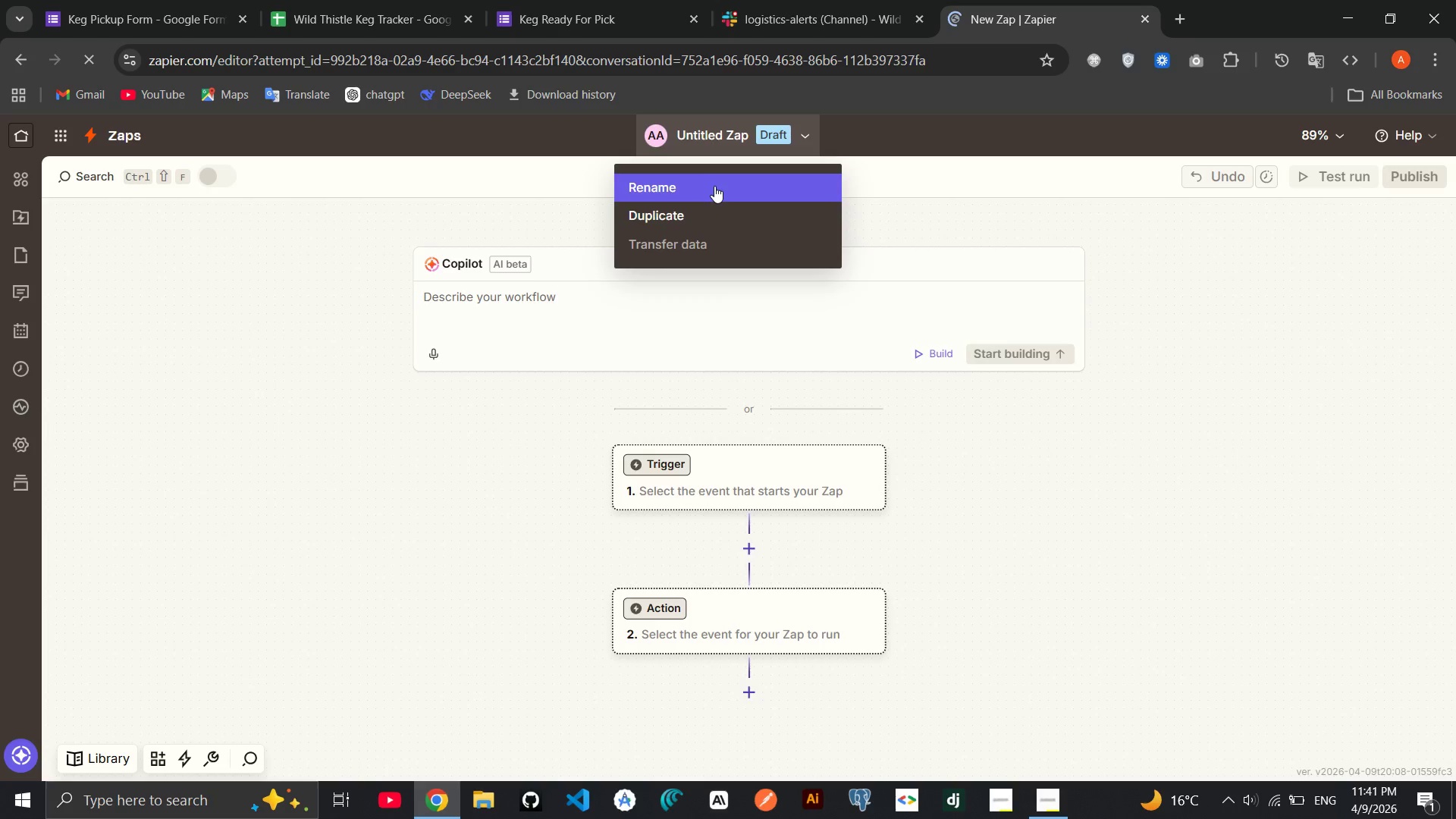 
left_click([713, 187])
 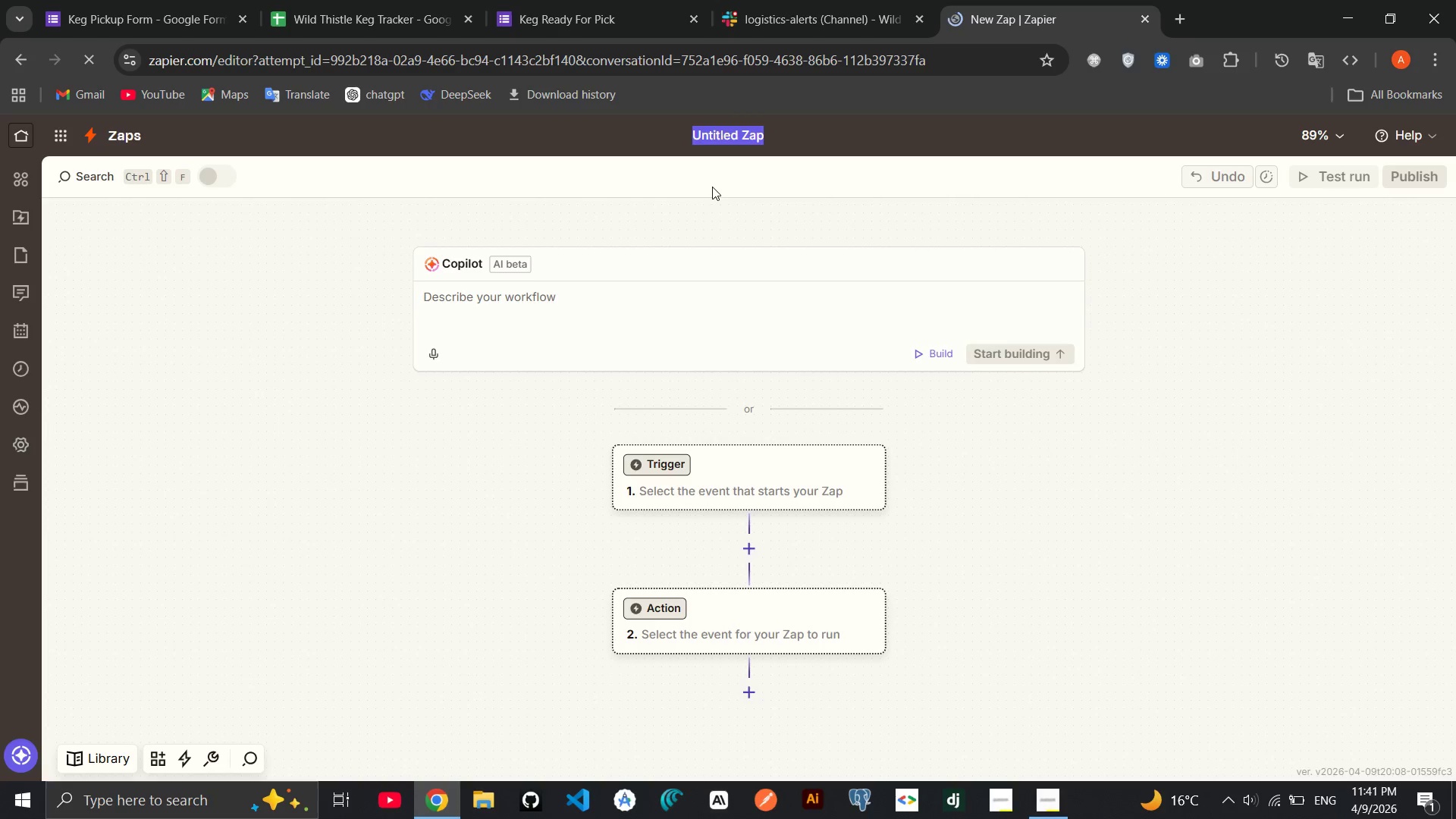 
key(CapsLock)
 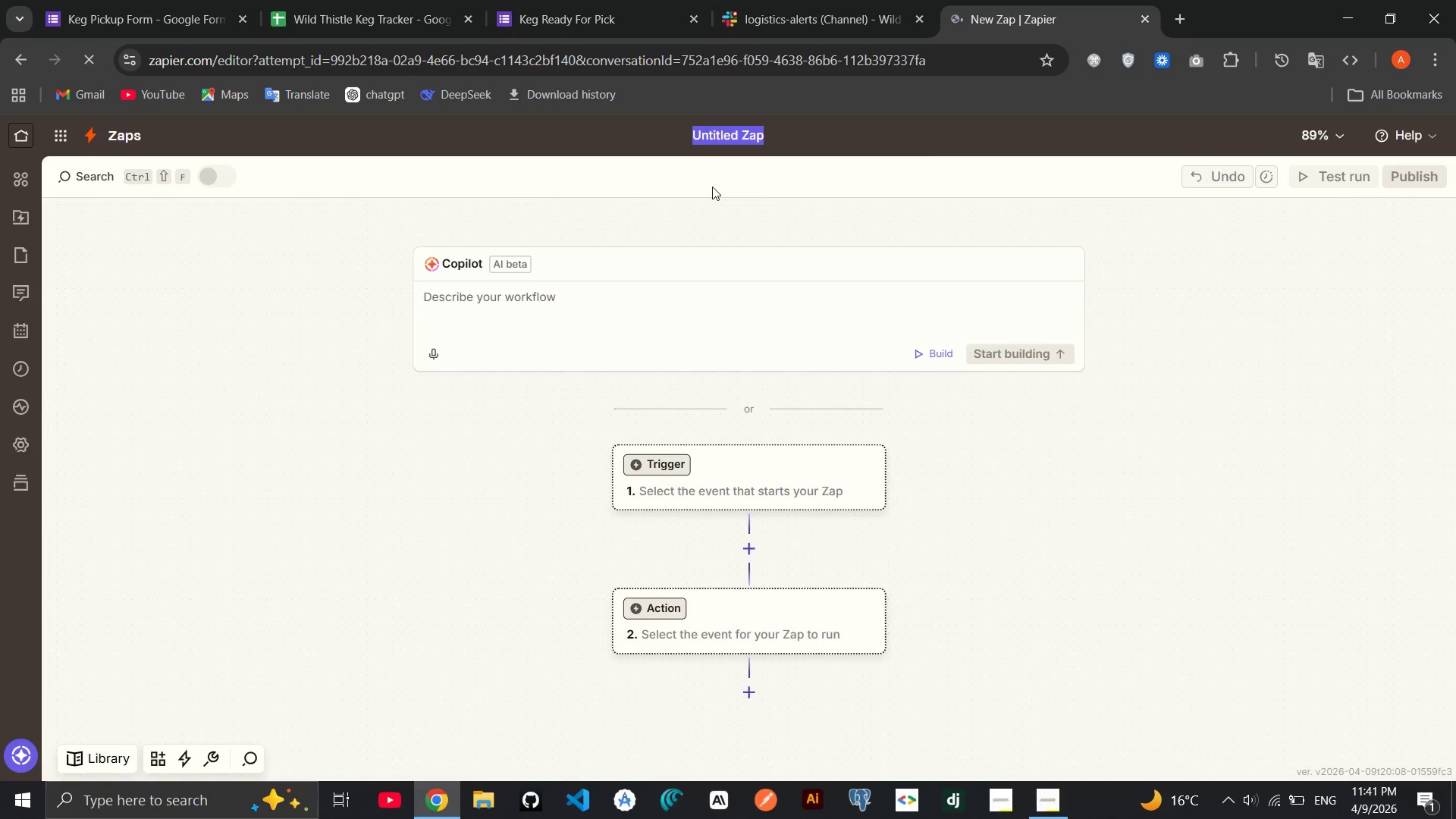 
key(W)
 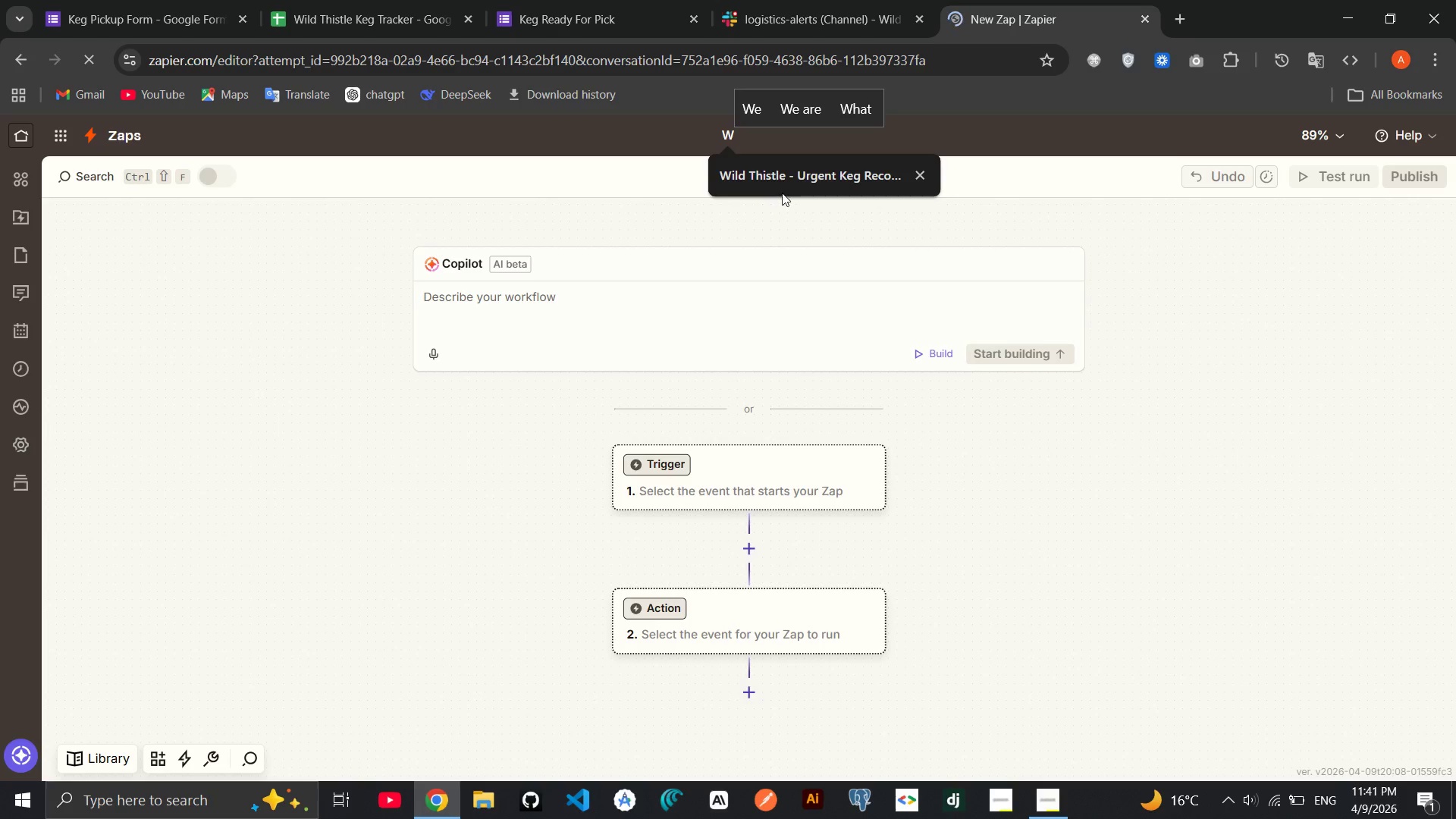 
left_click([782, 193])
 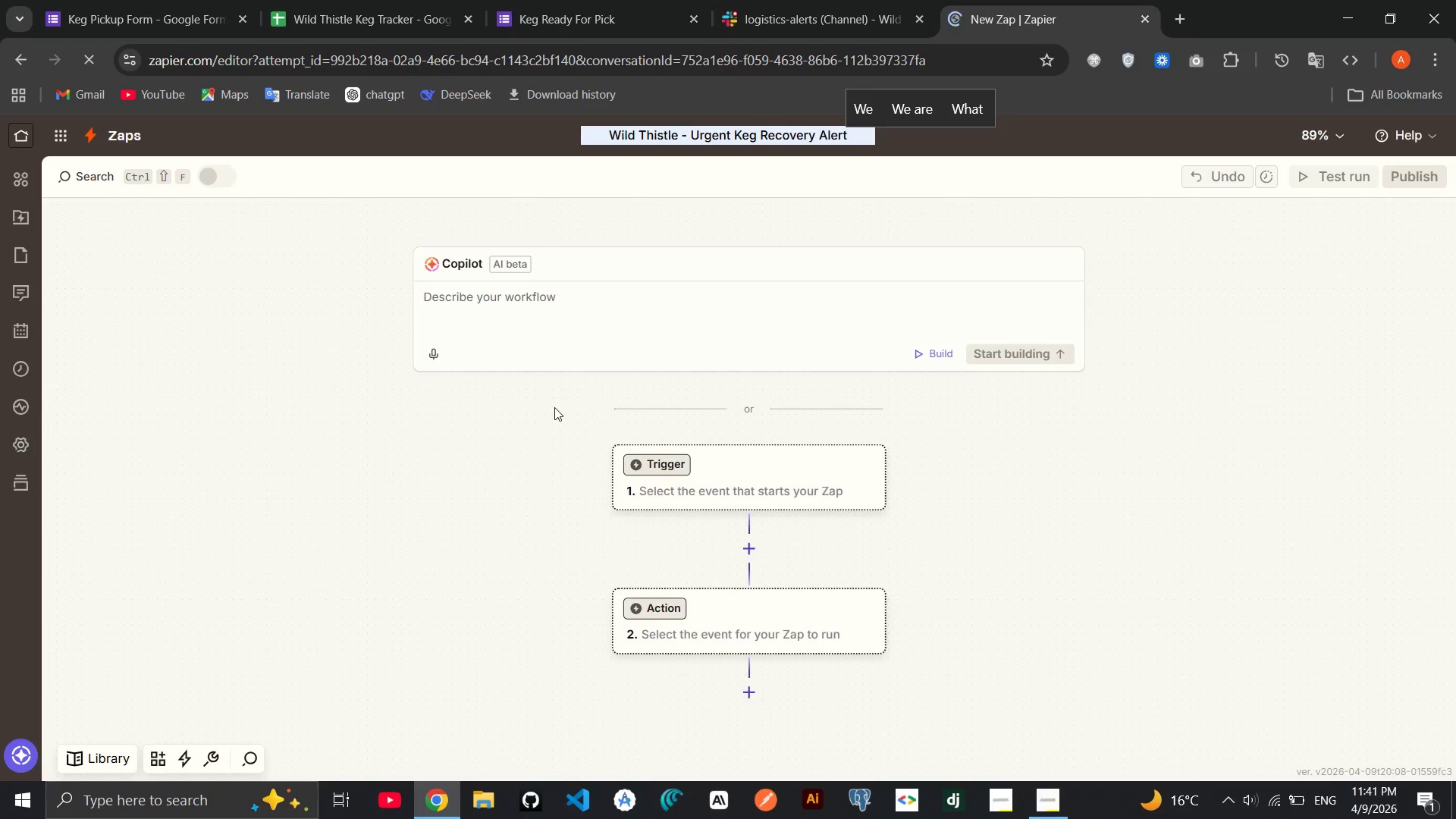 
left_click([526, 481])
 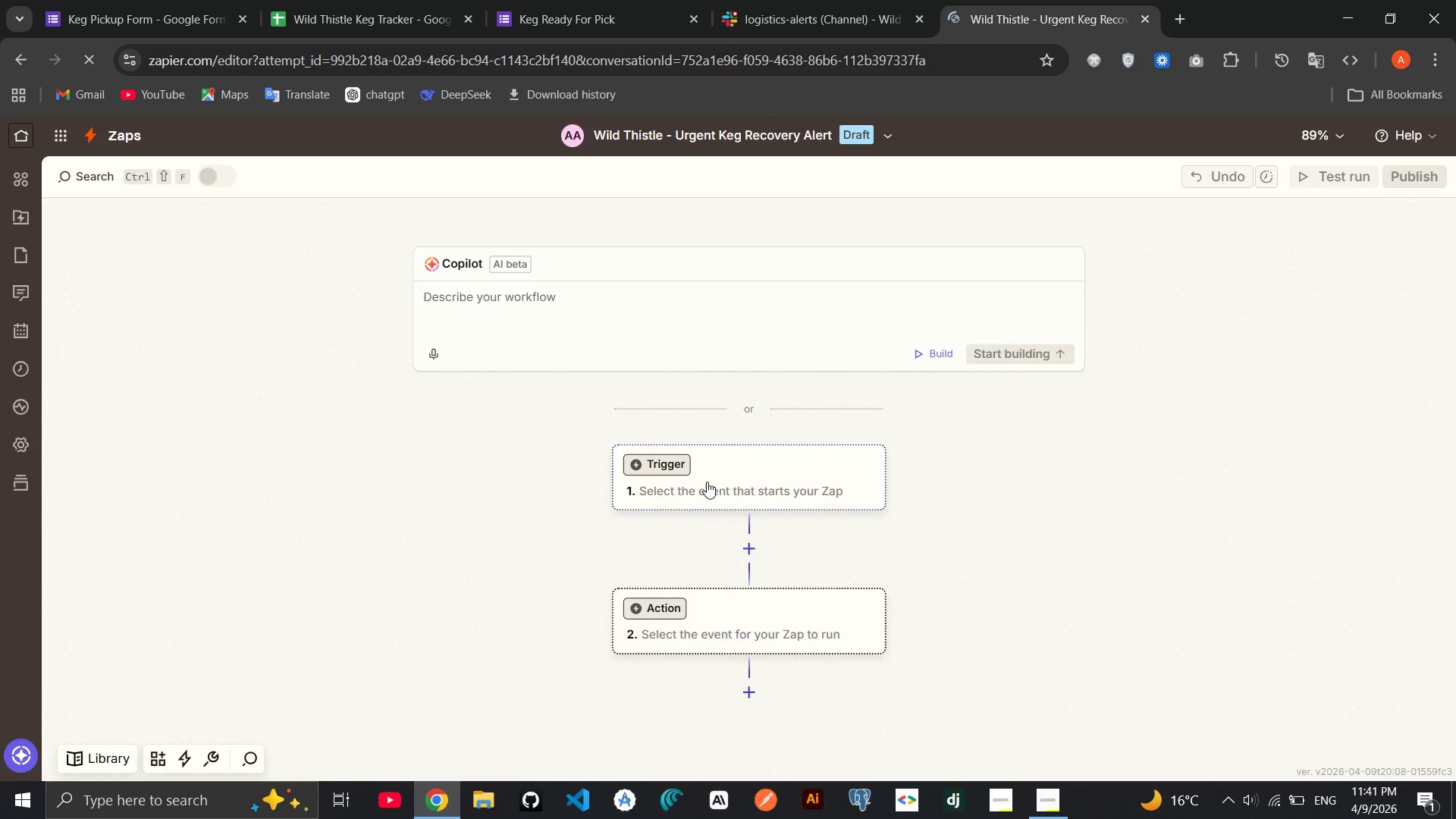 
left_click([707, 480])
 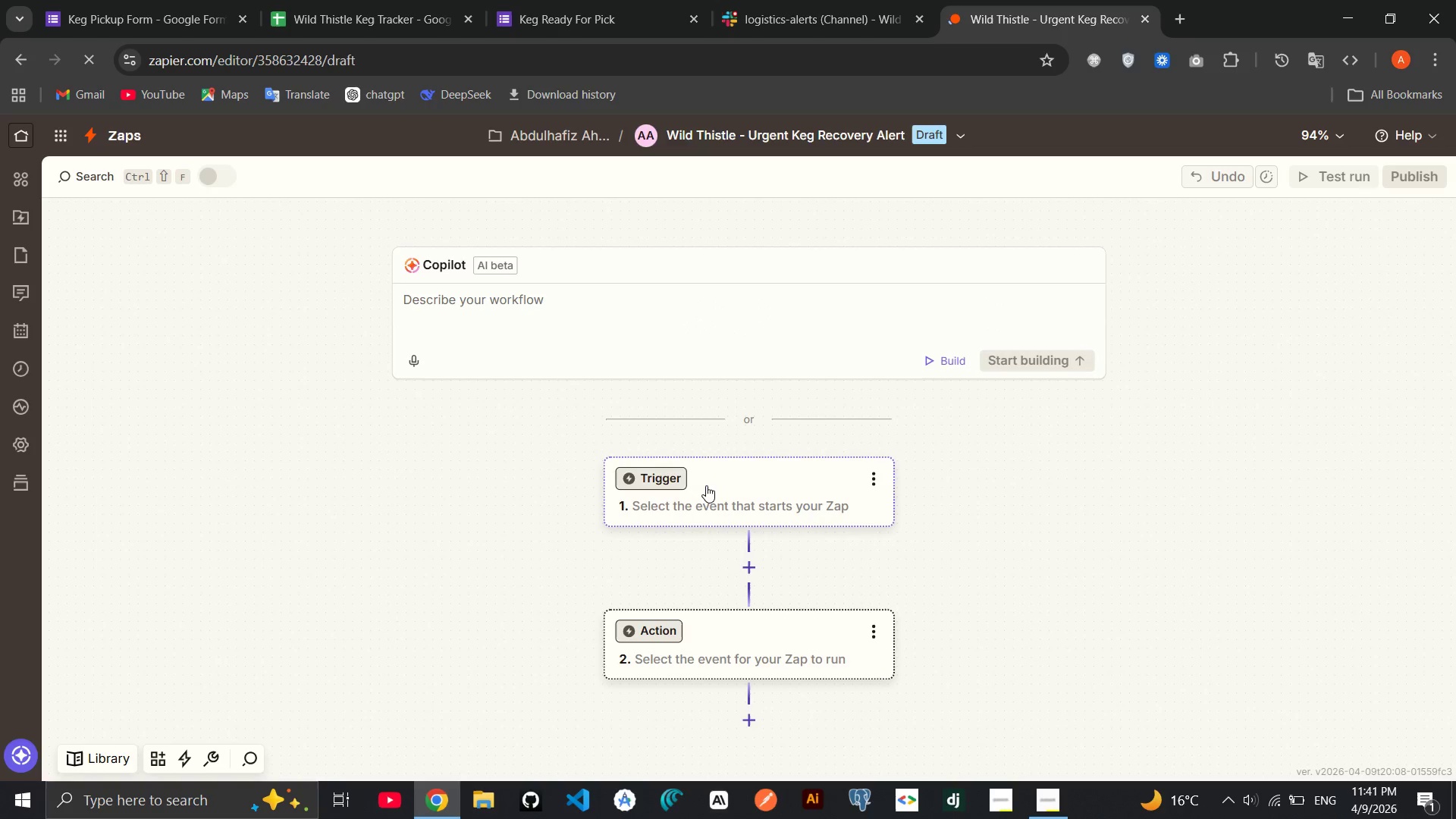 
left_click([689, 490])
 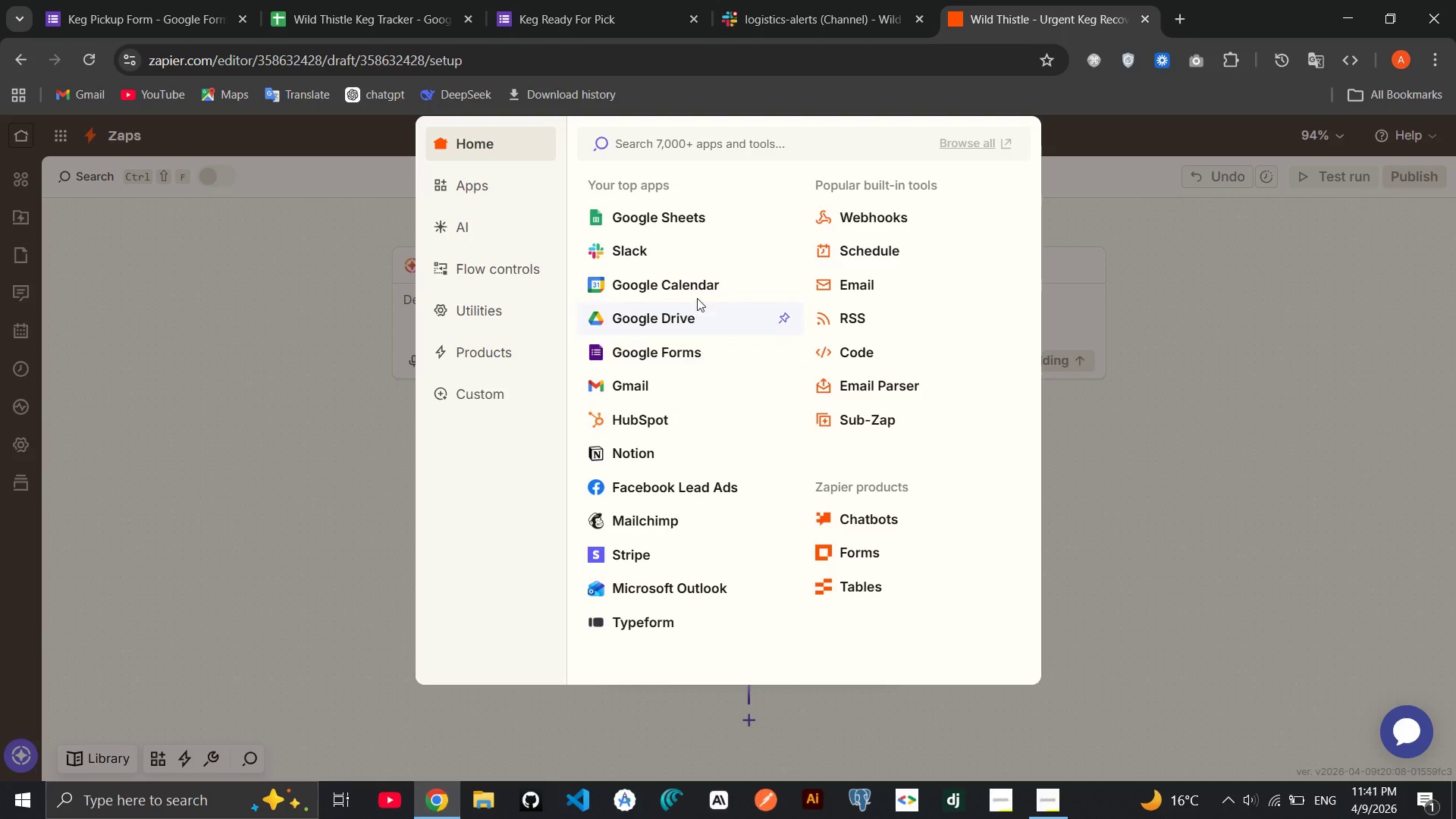 
left_click([676, 219])
 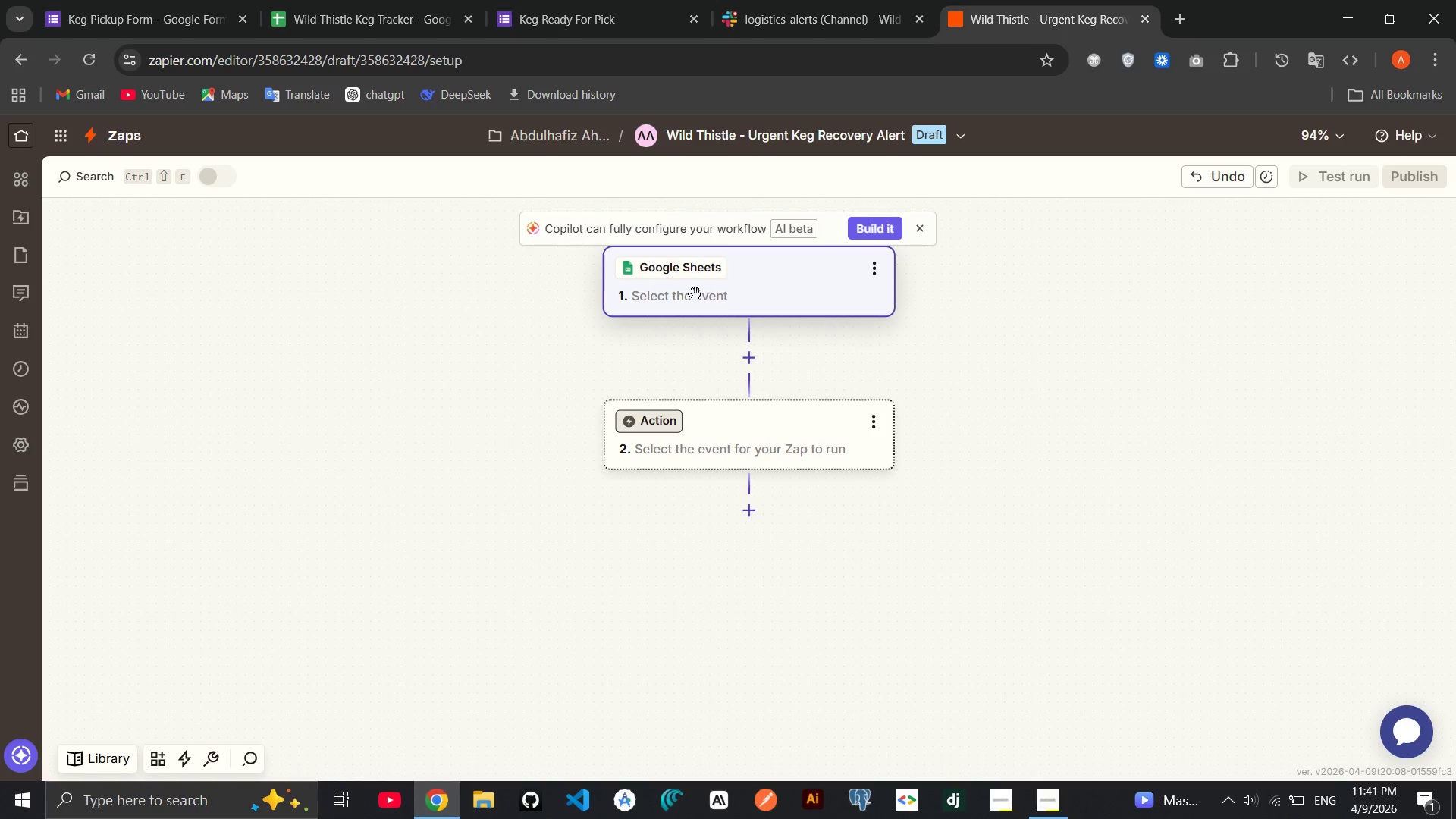 
wait(7.98)
 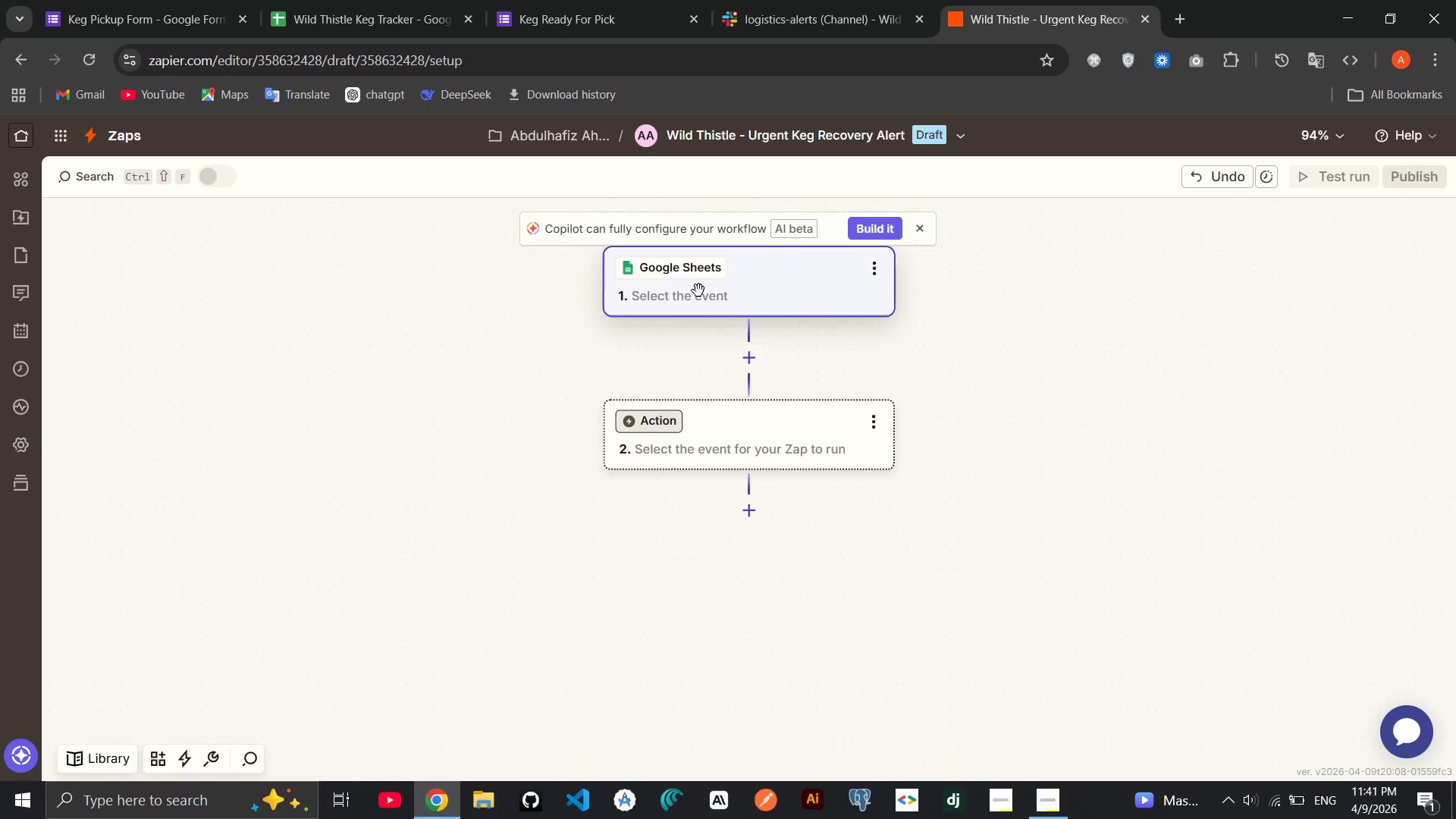 
left_click([555, 402])
 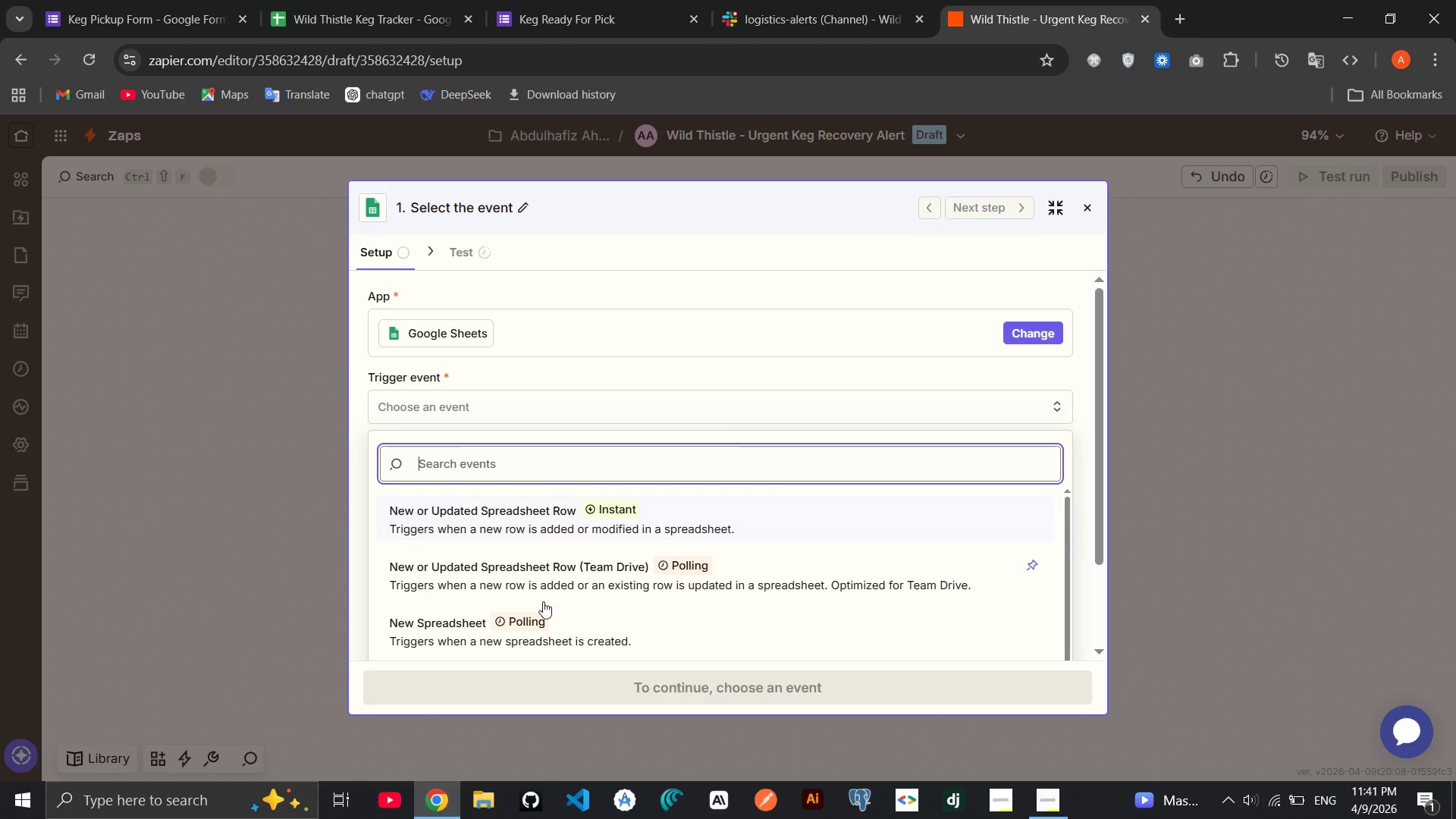 
scroll: coordinate [546, 617], scroll_direction: down, amount: 6.0
 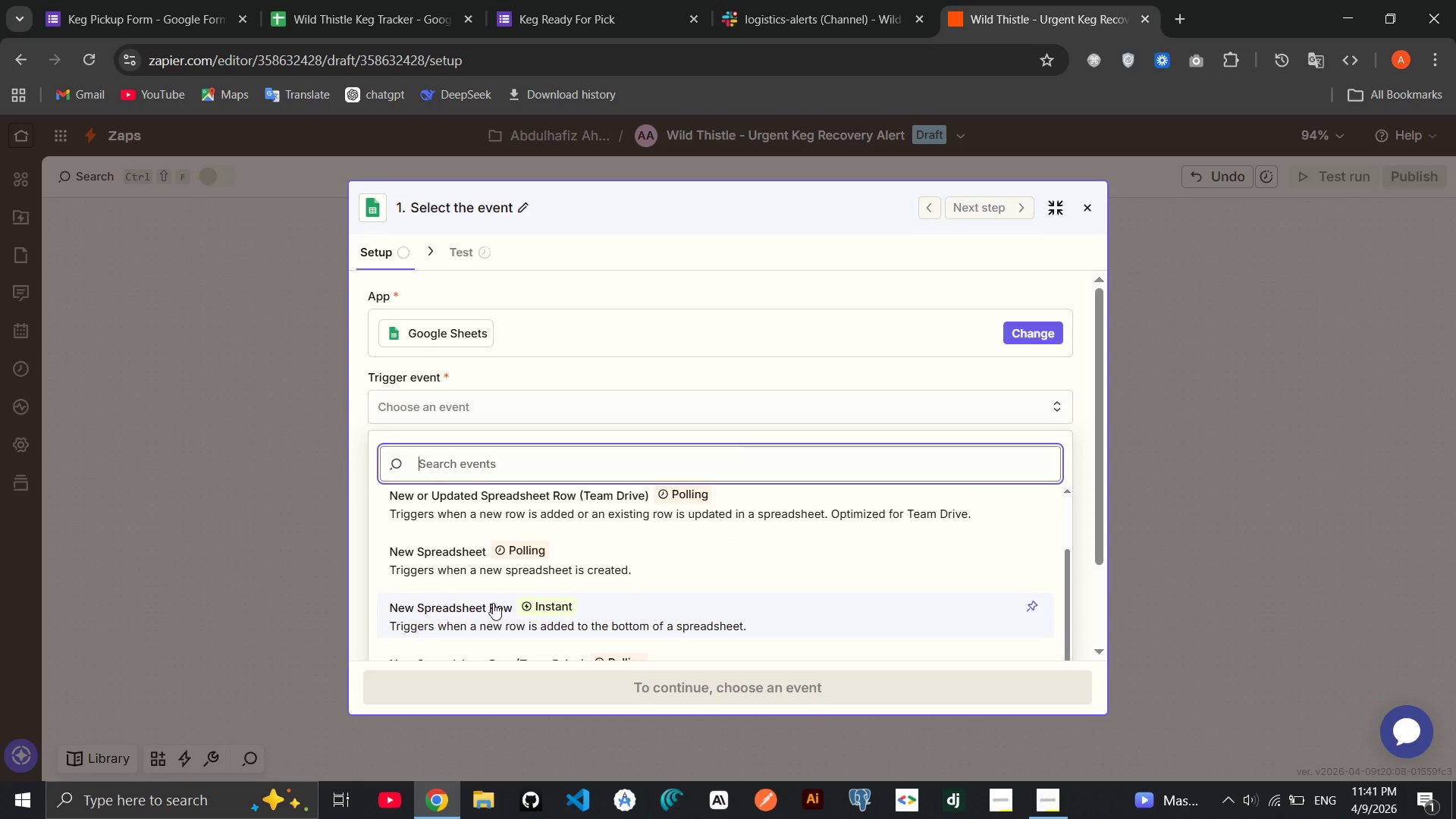 
left_click([491, 604])
 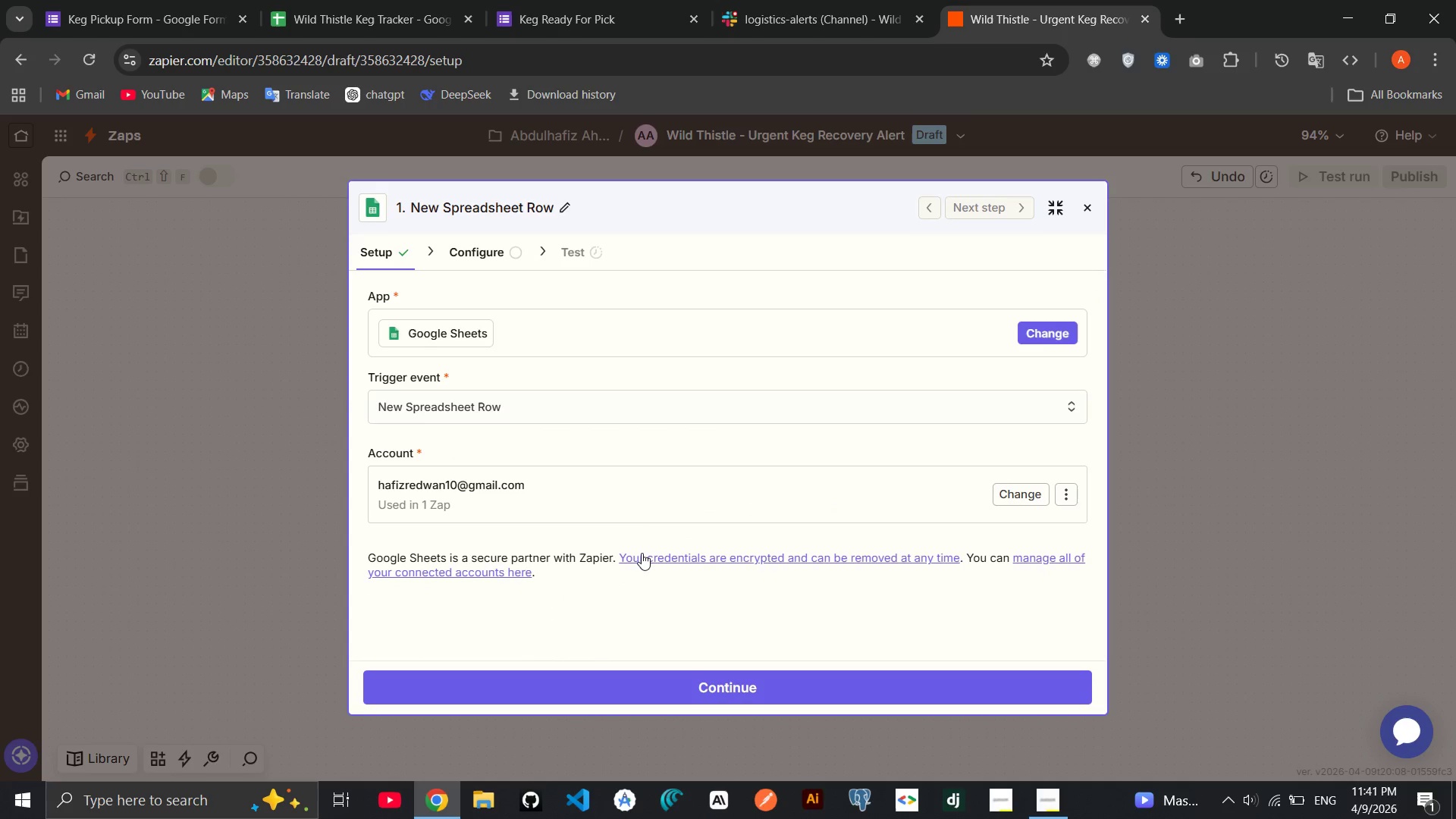 
wait(5.28)
 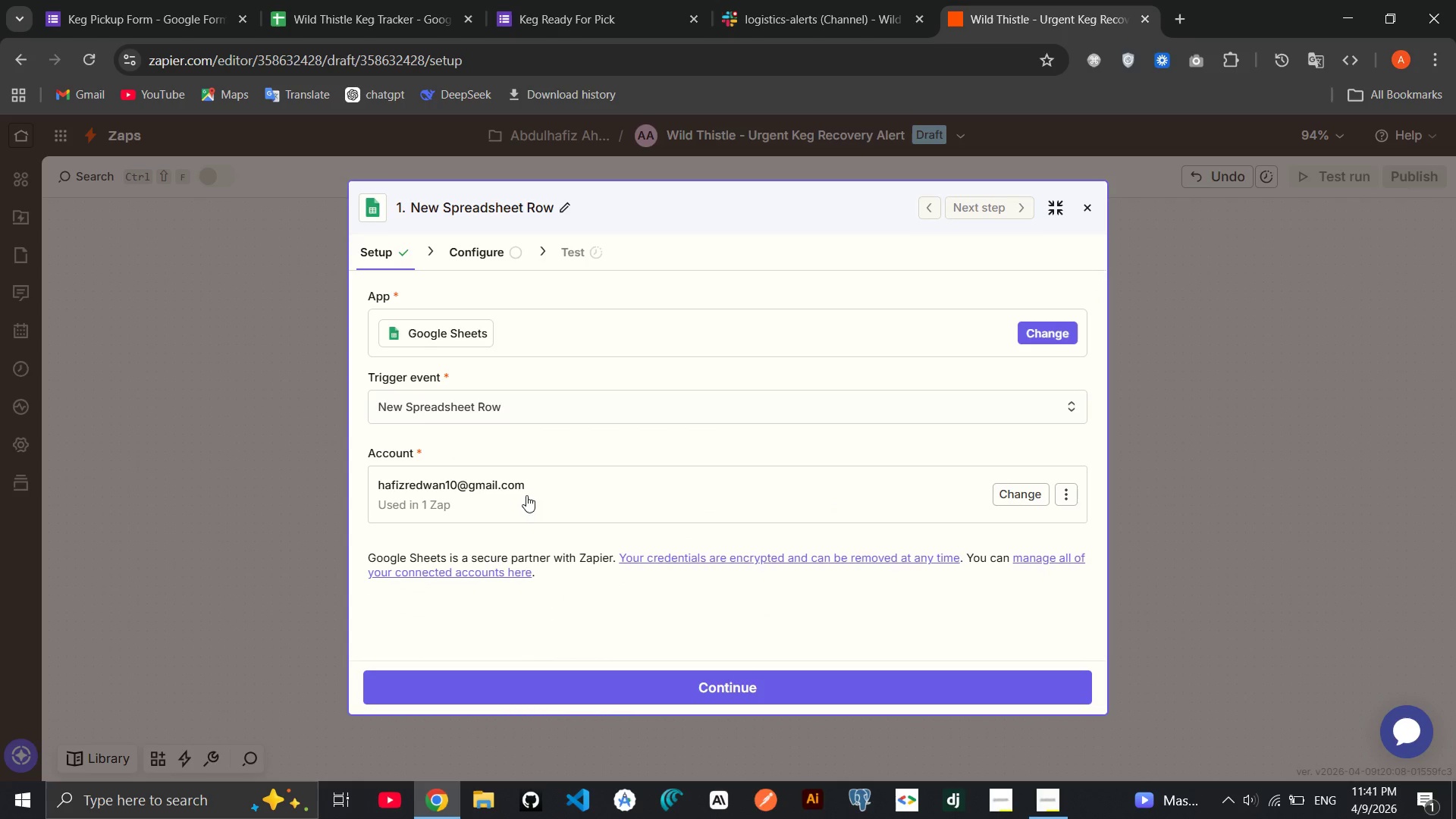 
left_click([603, 676])
 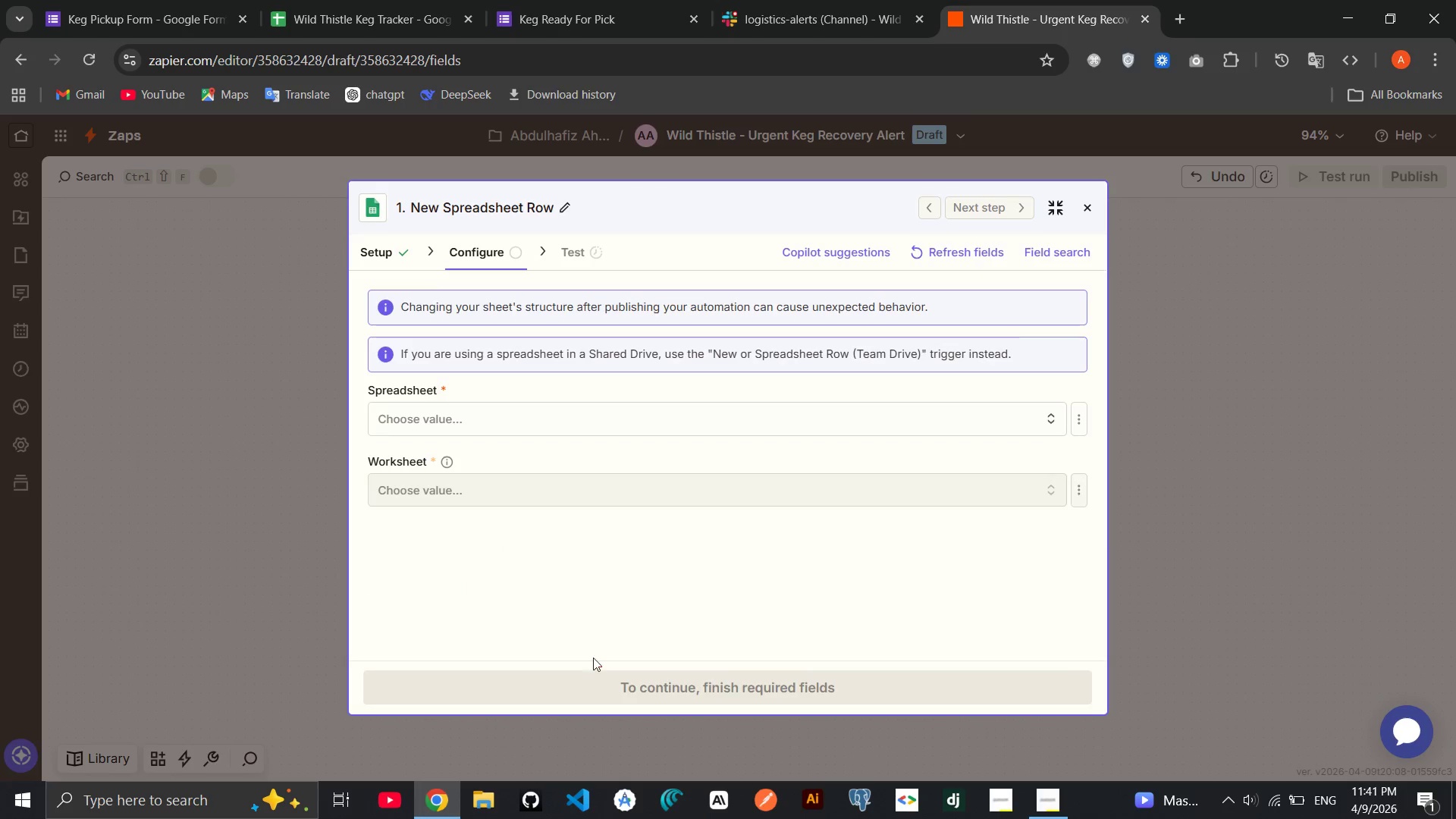 
left_click([623, 419])
 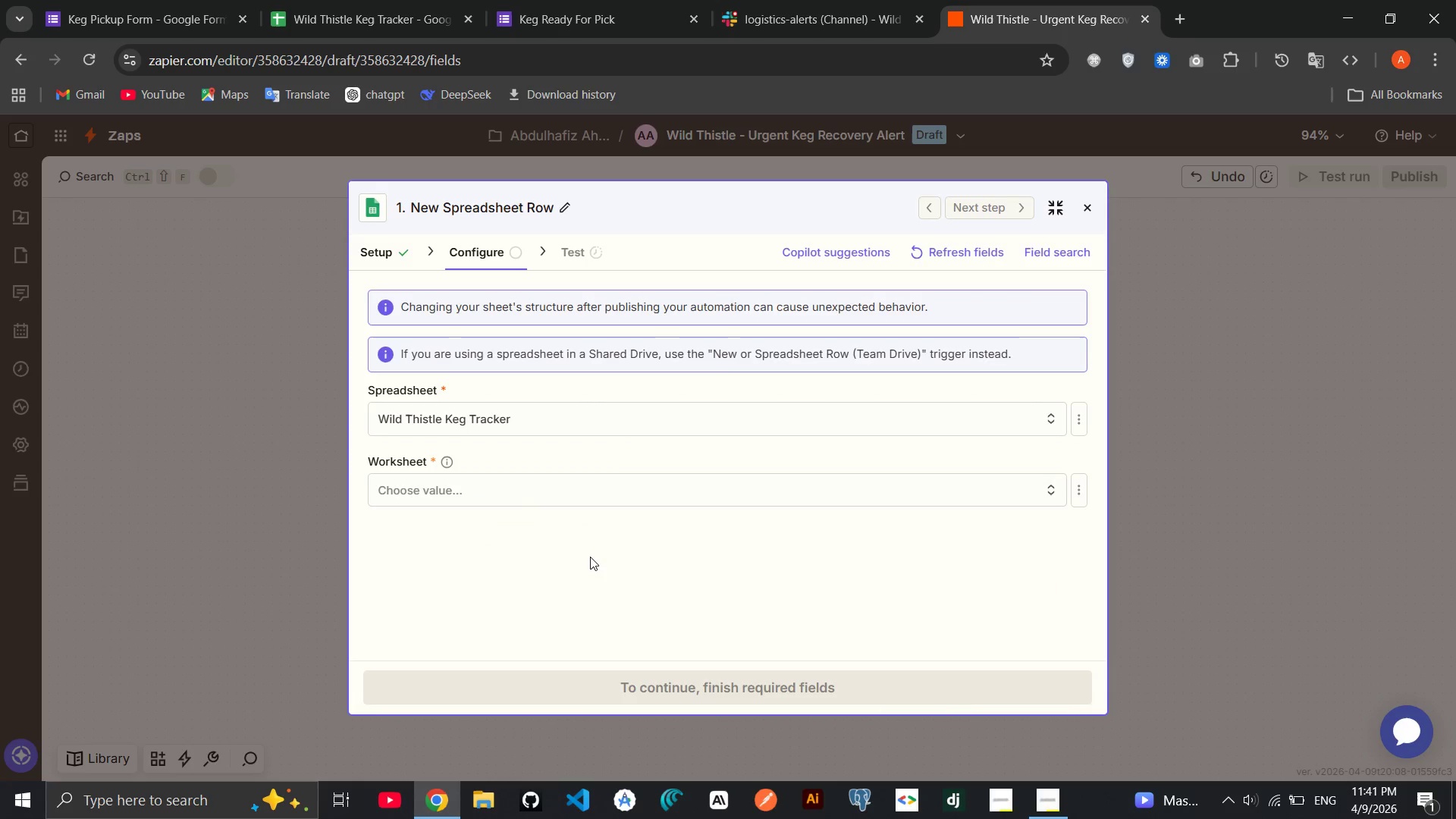 
left_click([571, 490])
 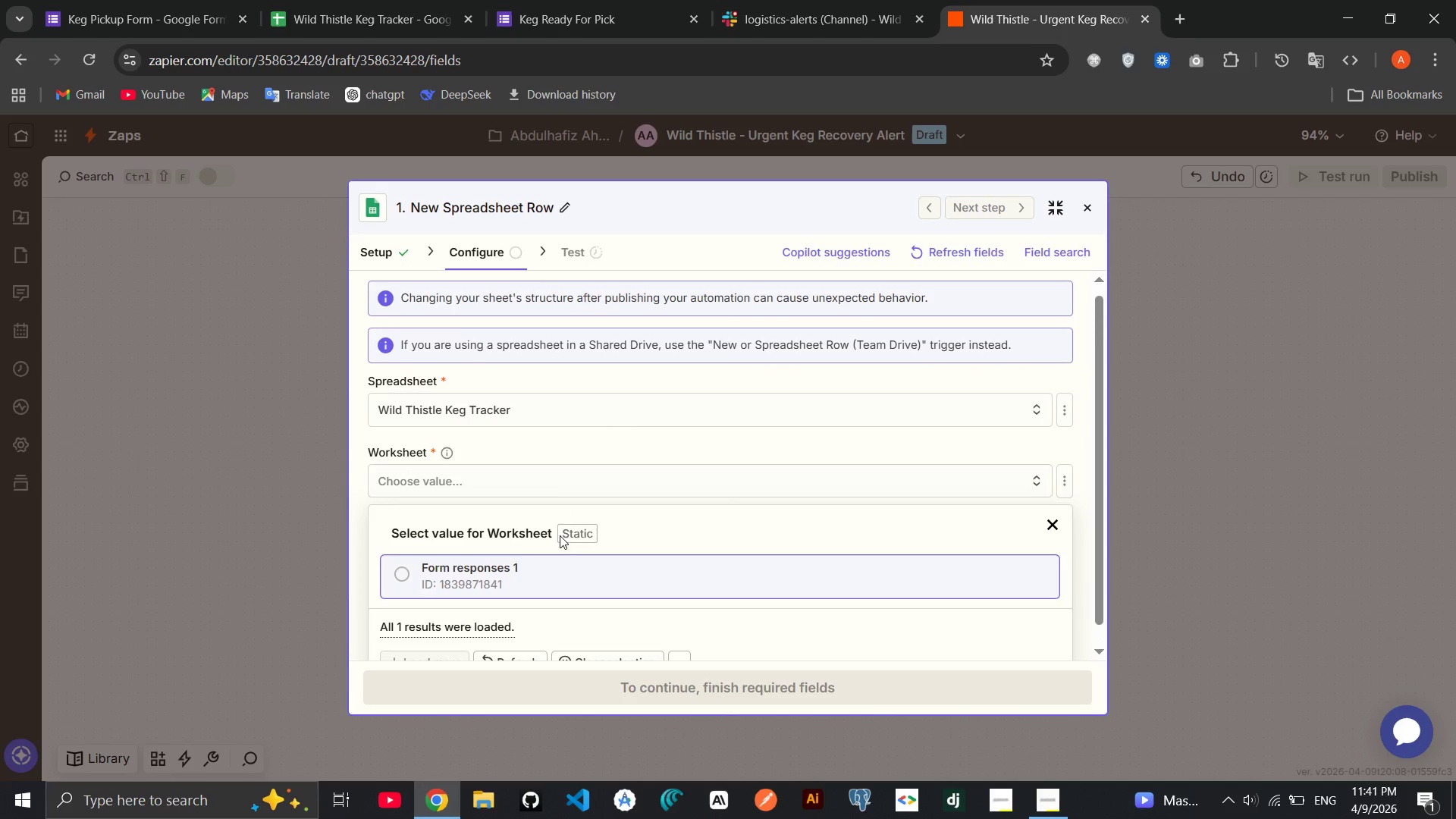 
left_click([550, 569])
 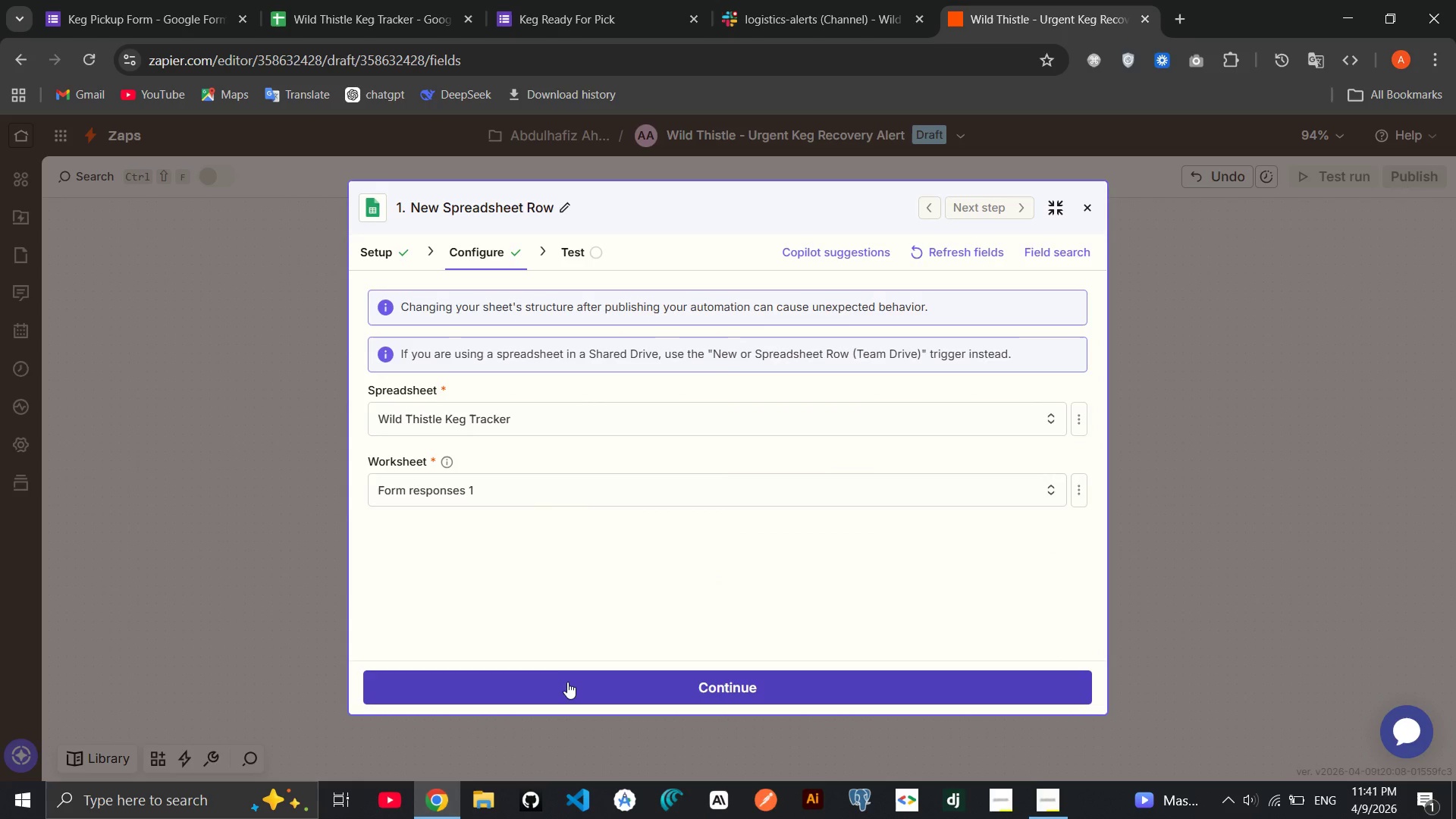 
left_click([566, 683])
 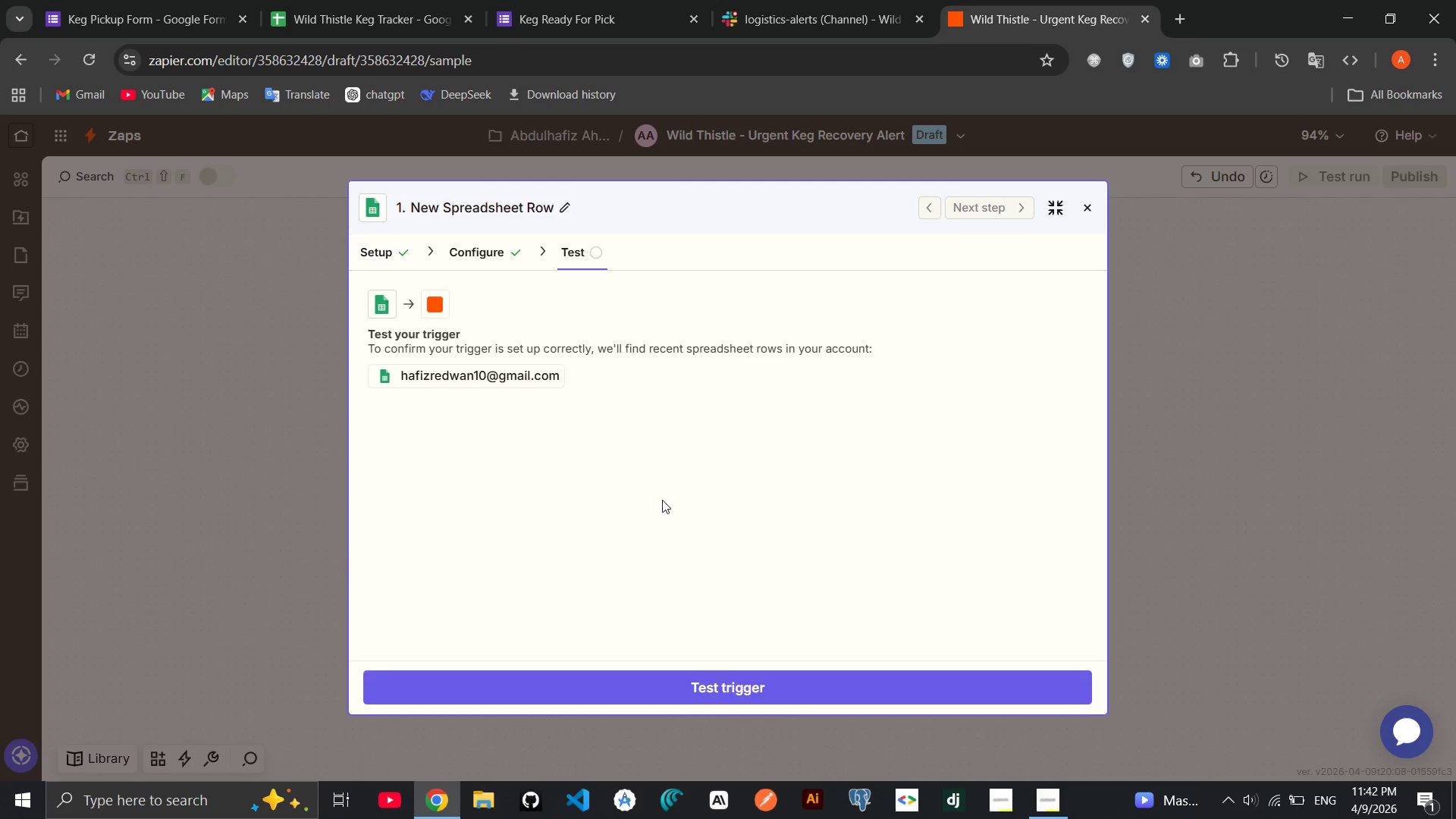 
left_click([657, 675])
 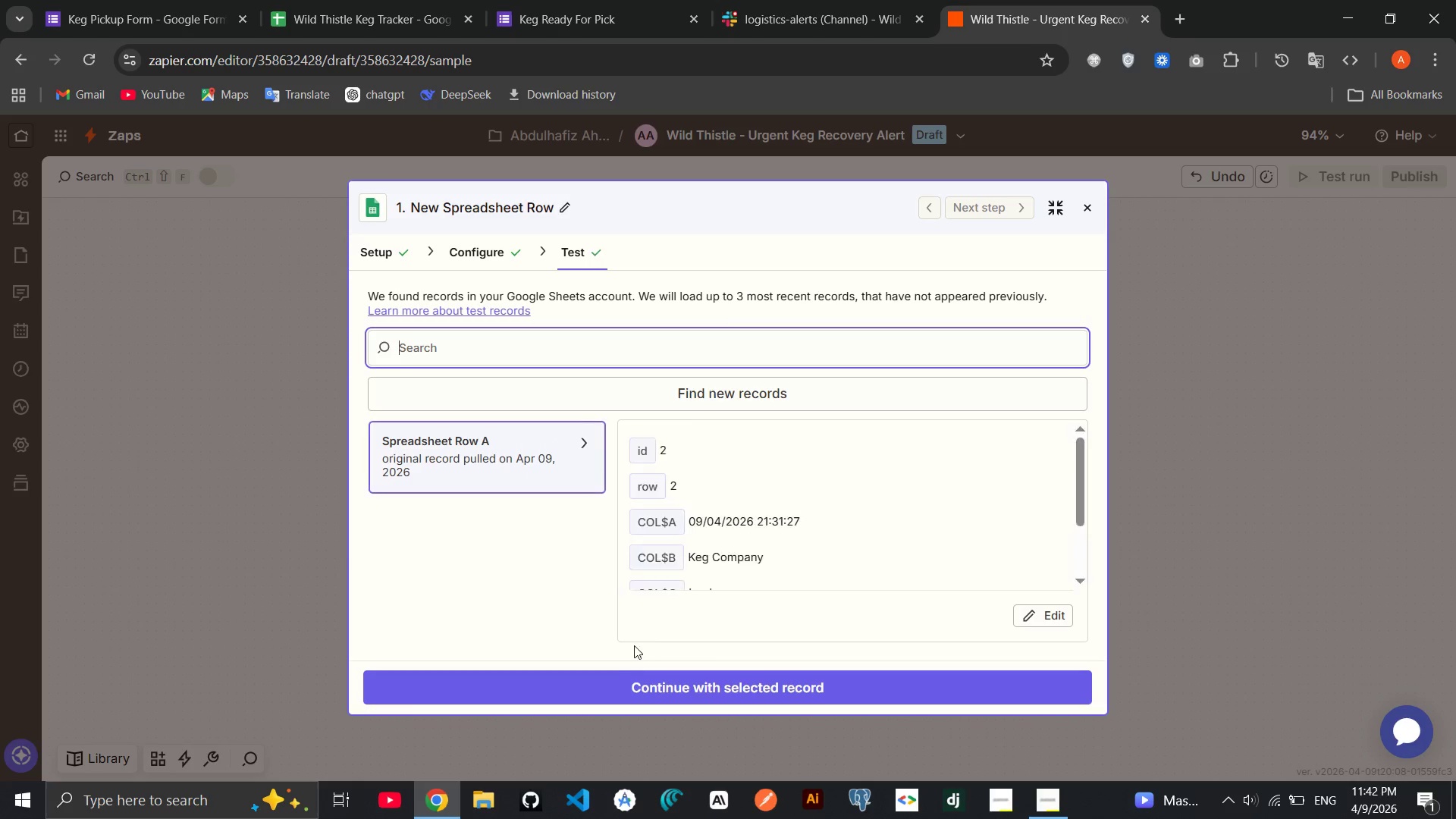 
scroll: coordinate [739, 548], scroll_direction: down, amount: 6.0
 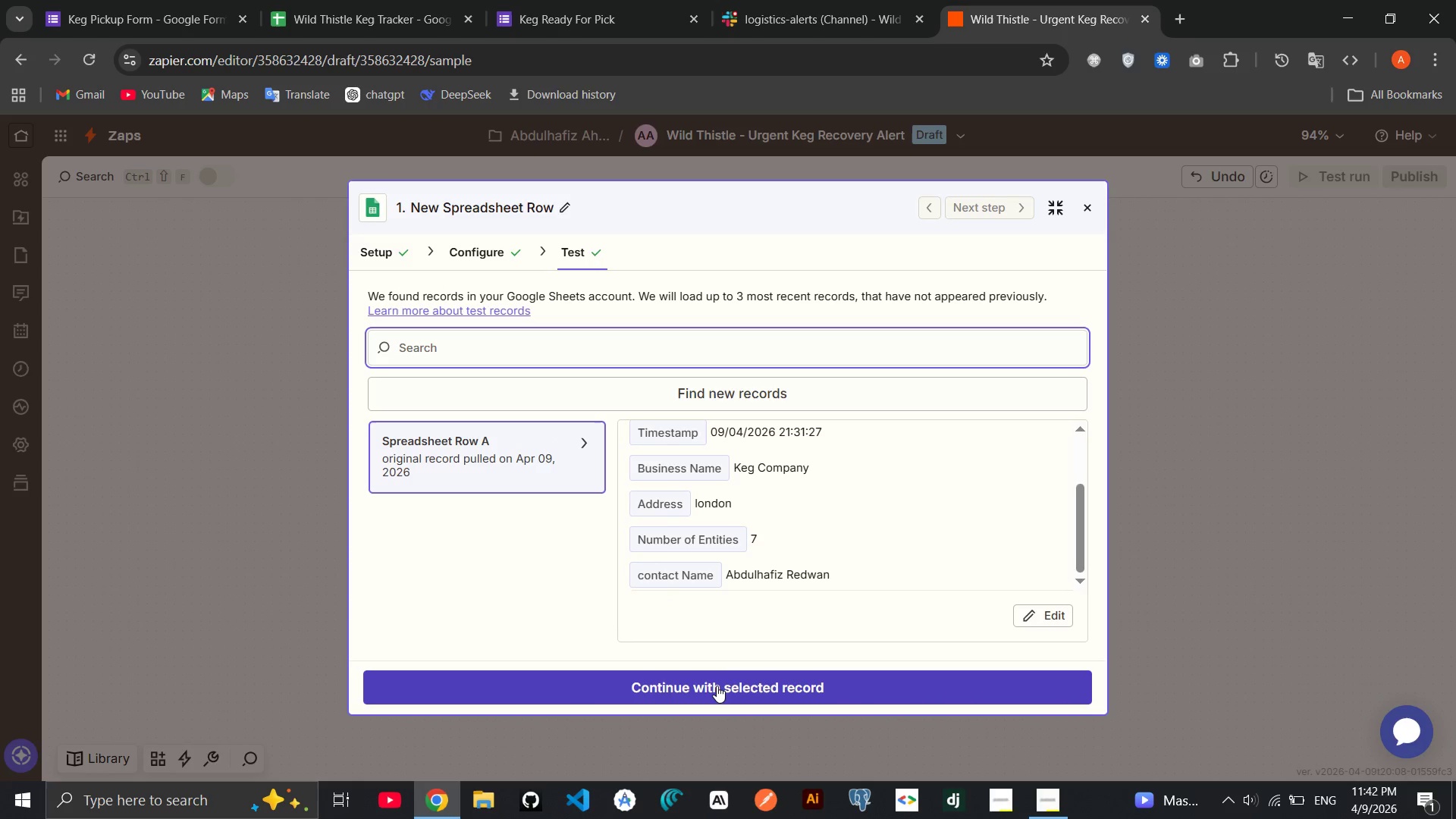 
left_click([717, 686])
 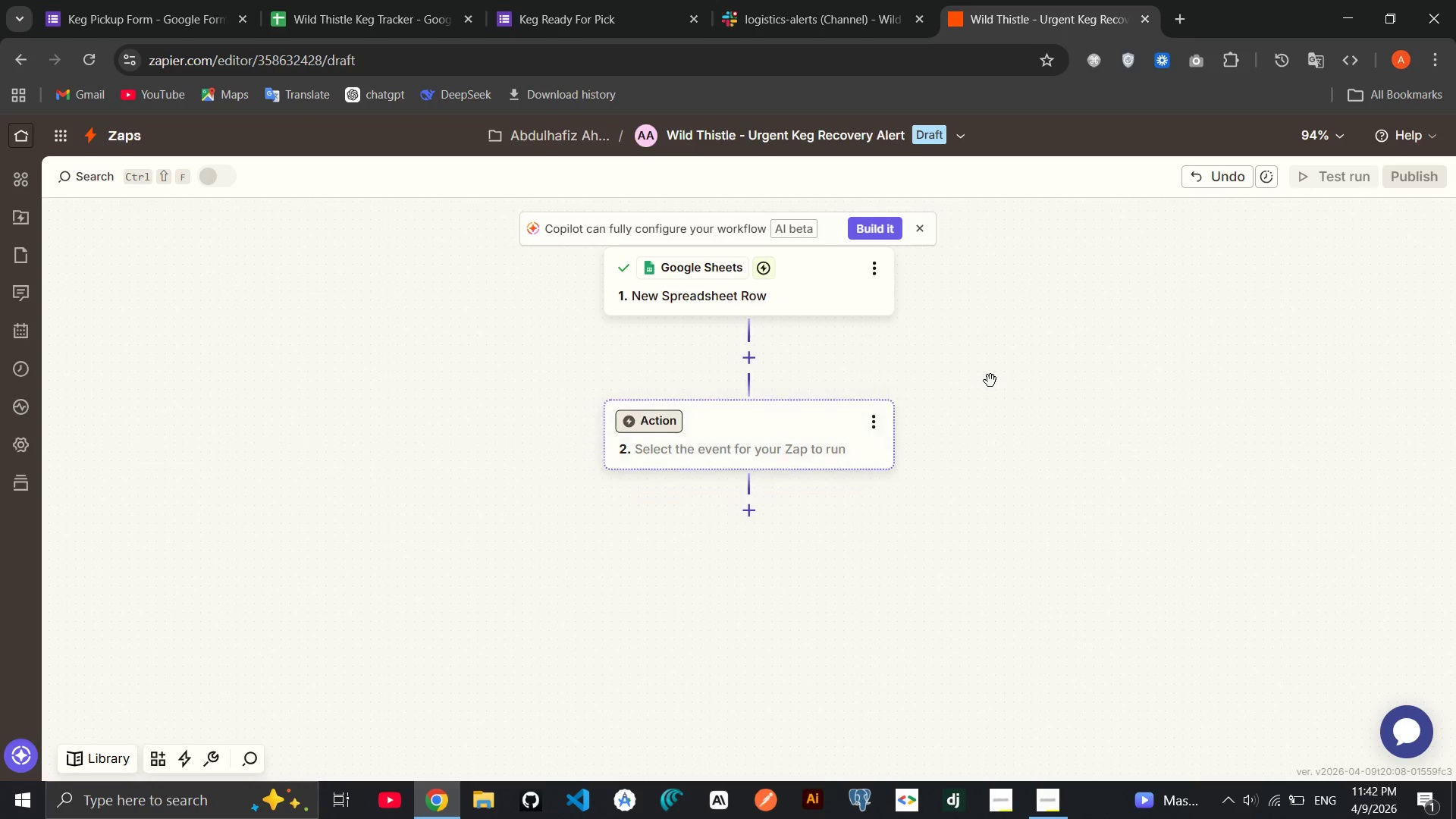 
wait(5.19)
 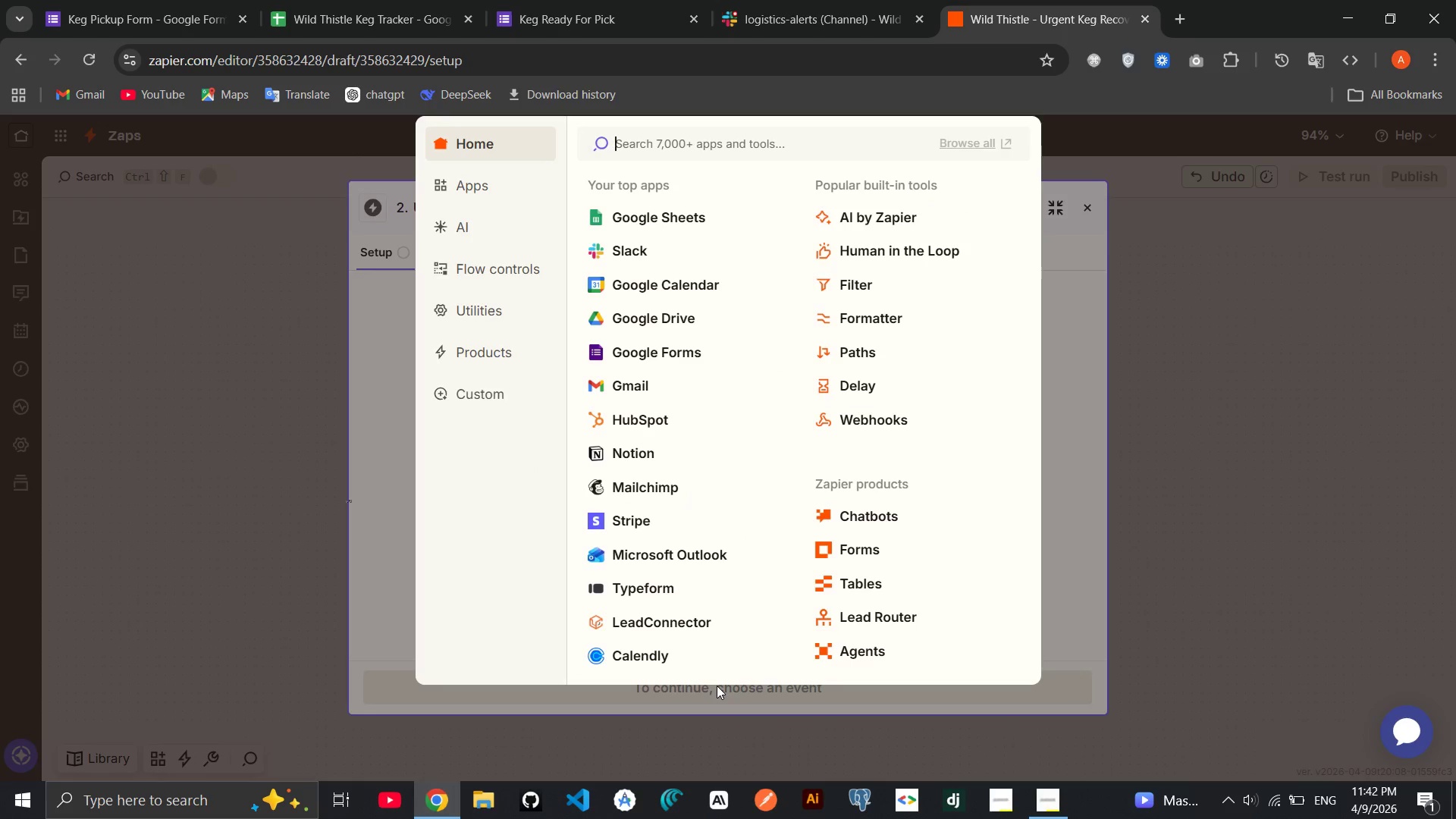 
left_click([741, 358])
 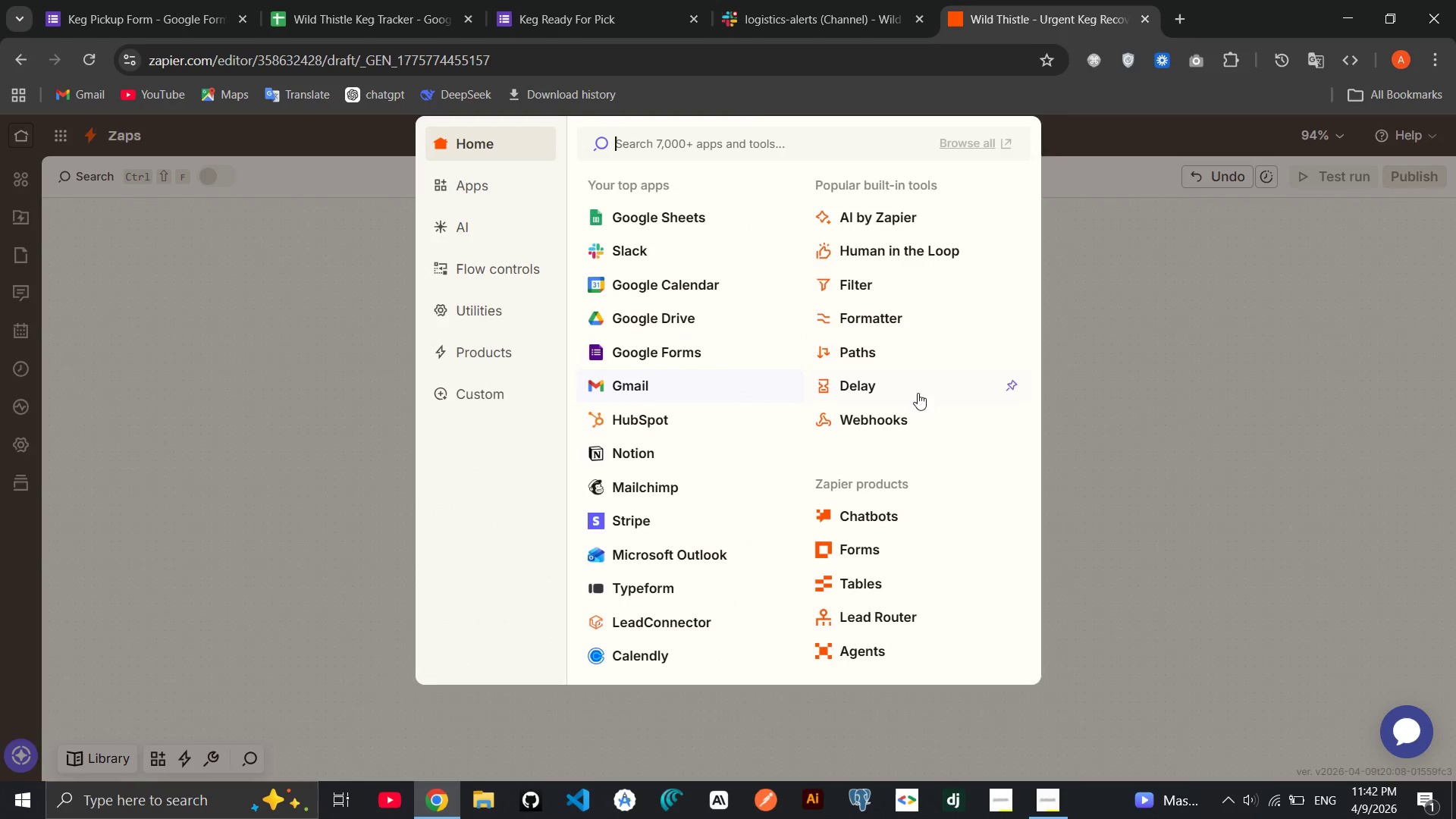 
left_click([1122, 340])
 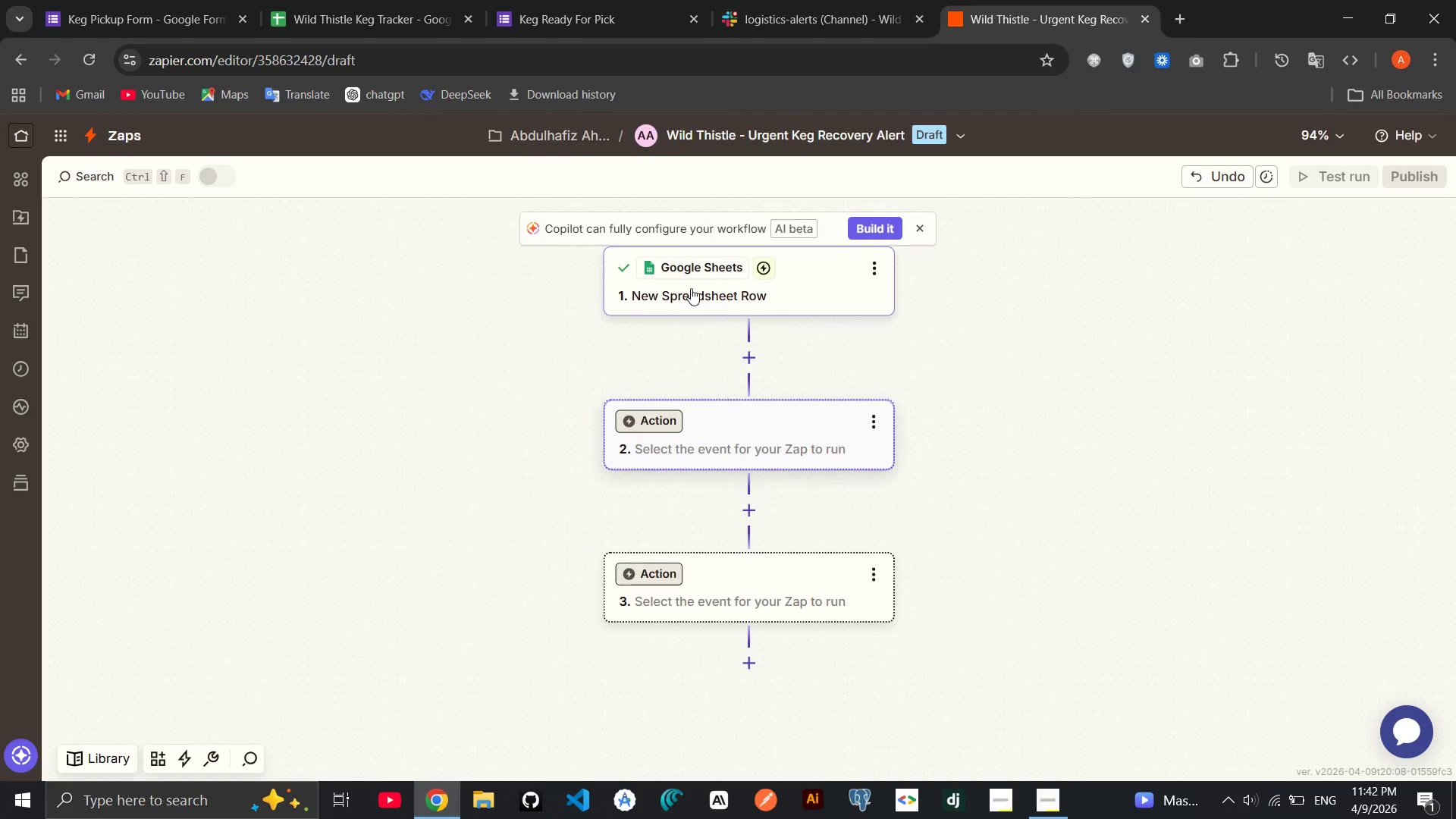 
left_click([691, 287])
 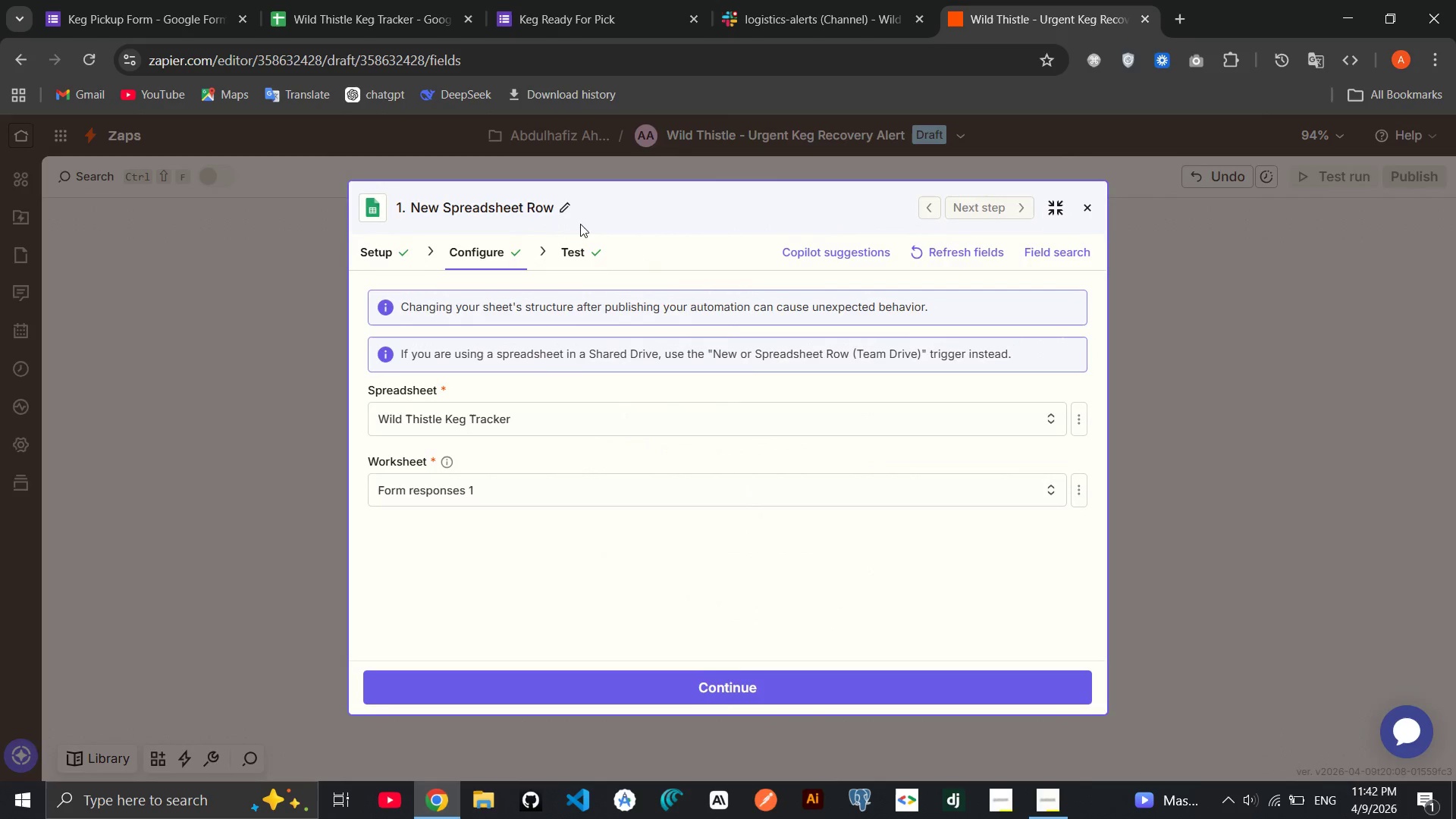 
left_click([568, 206])
 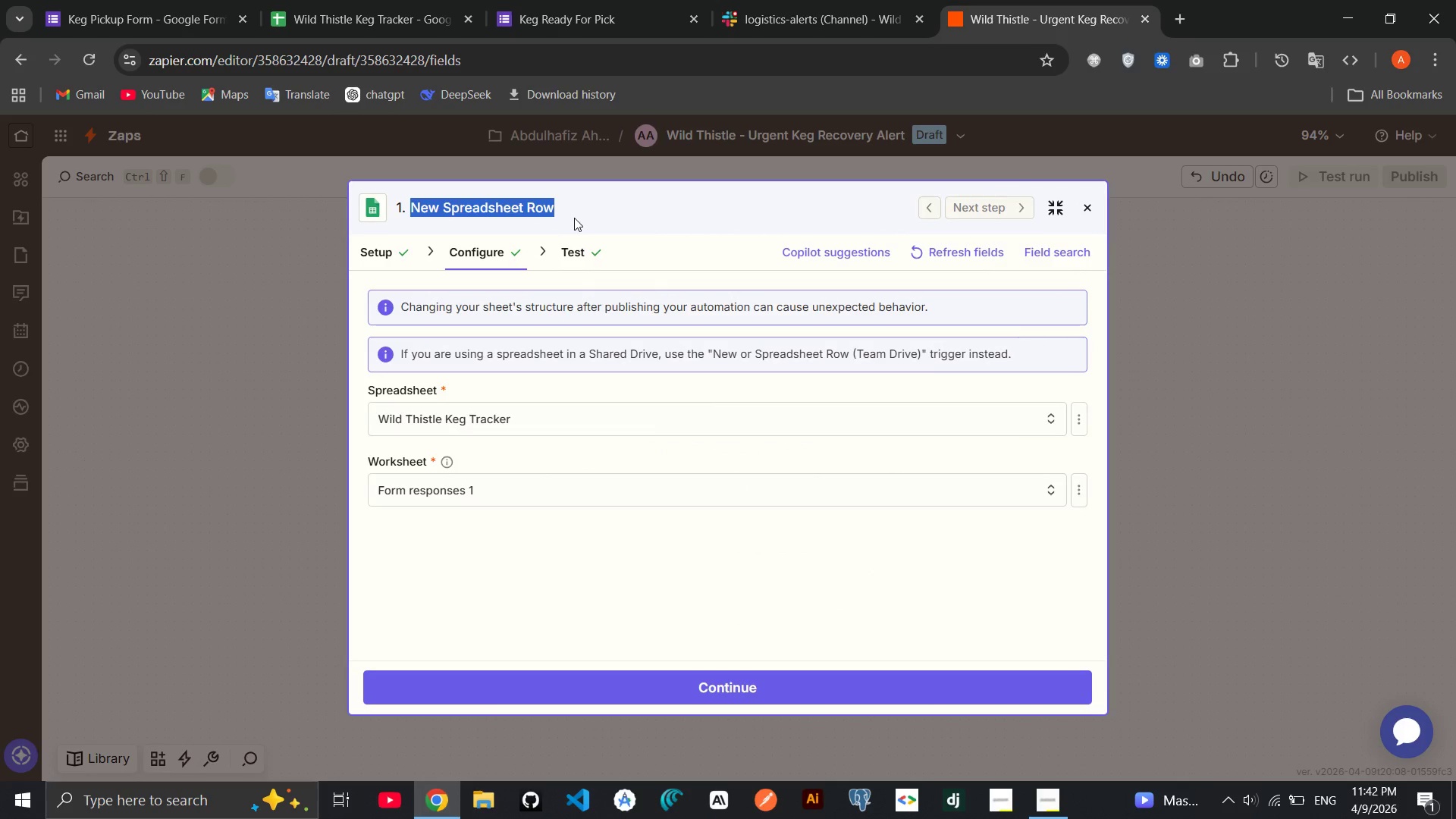 
key(Backspace)
 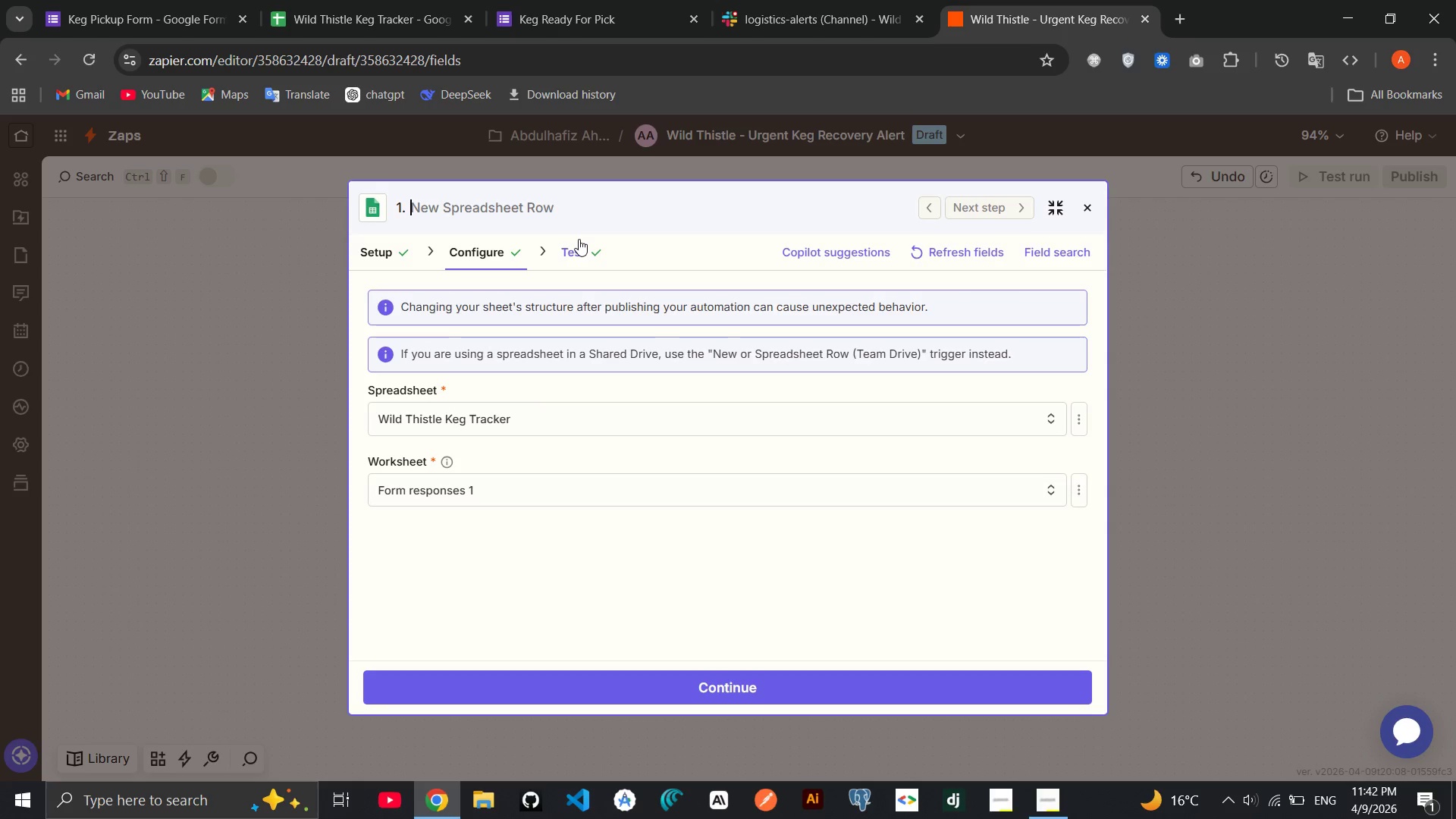 
wait(34.81)
 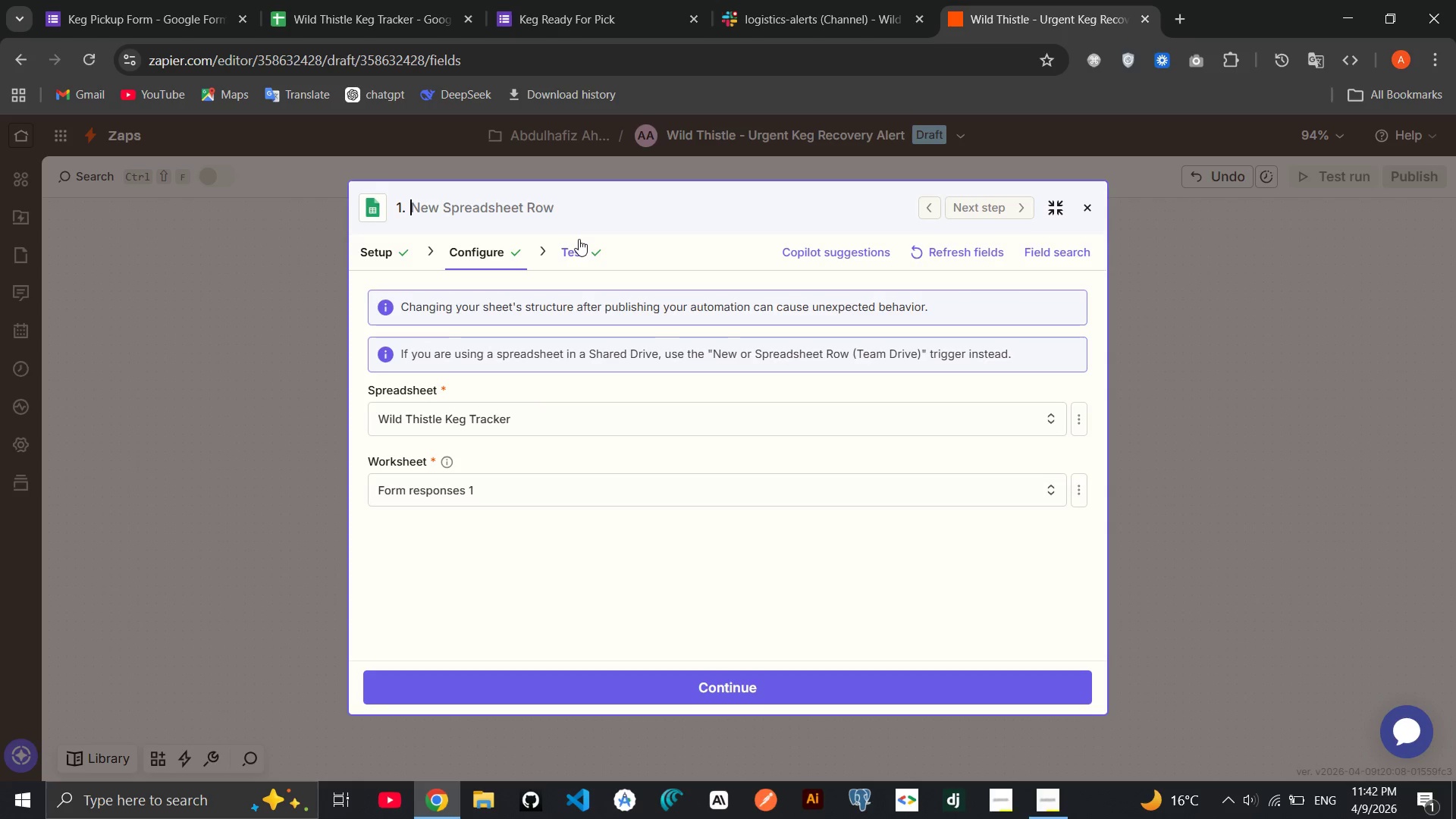 
type(New Keg Pickup Form Submisson)
 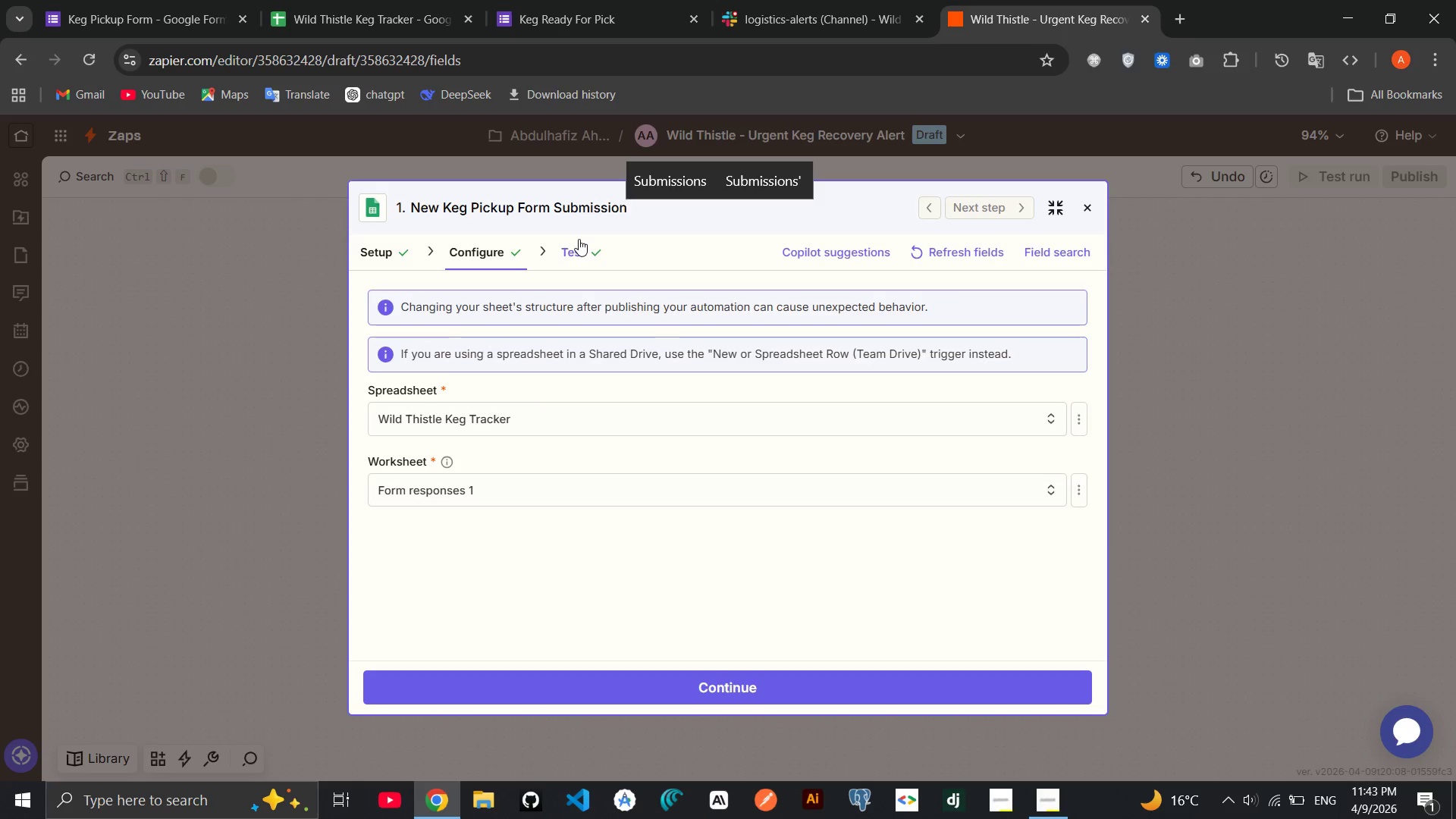 
hold_key(key=I, duration=0.33)
 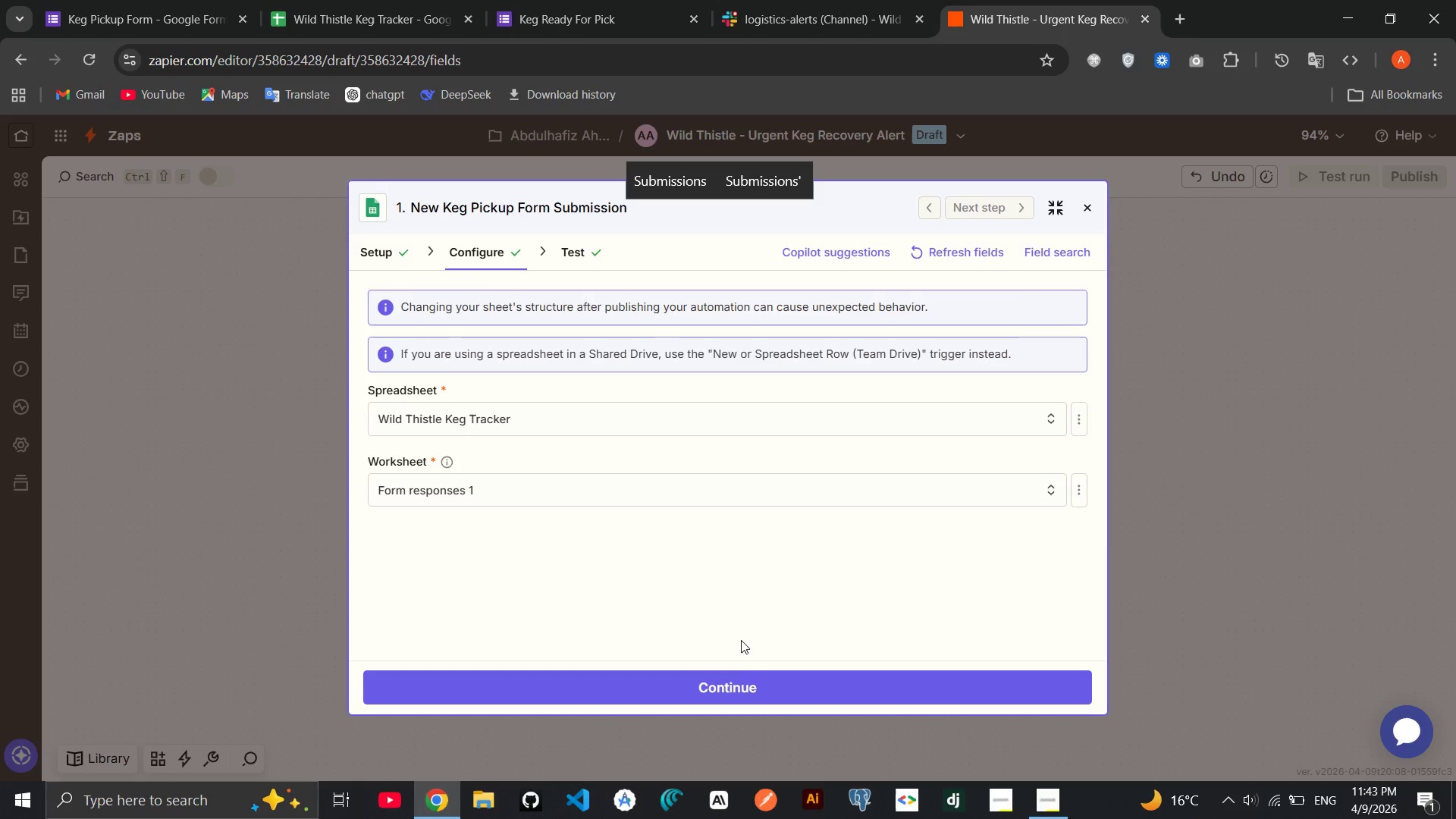 
left_click([732, 681])
 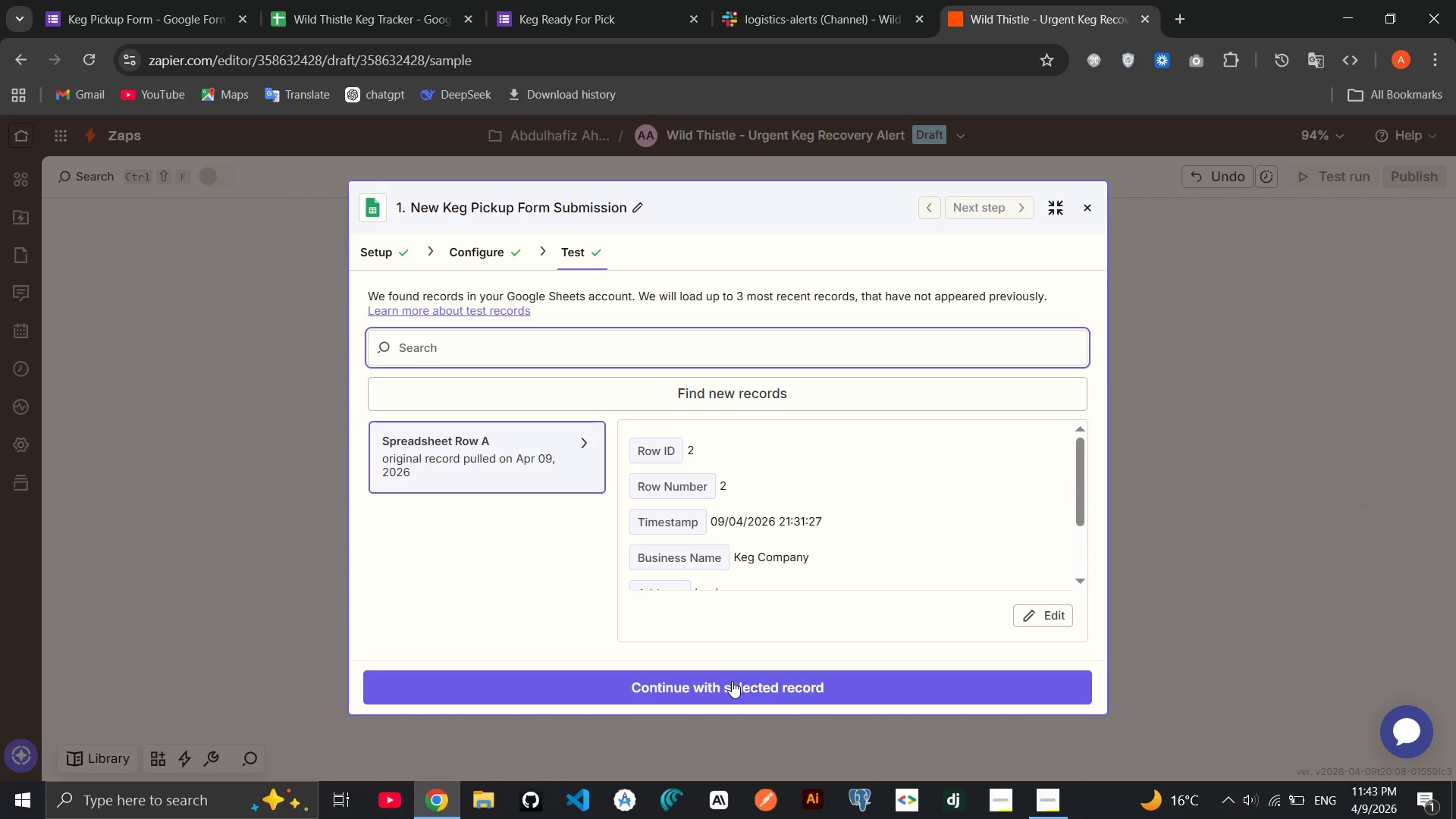 
left_click([732, 681])
 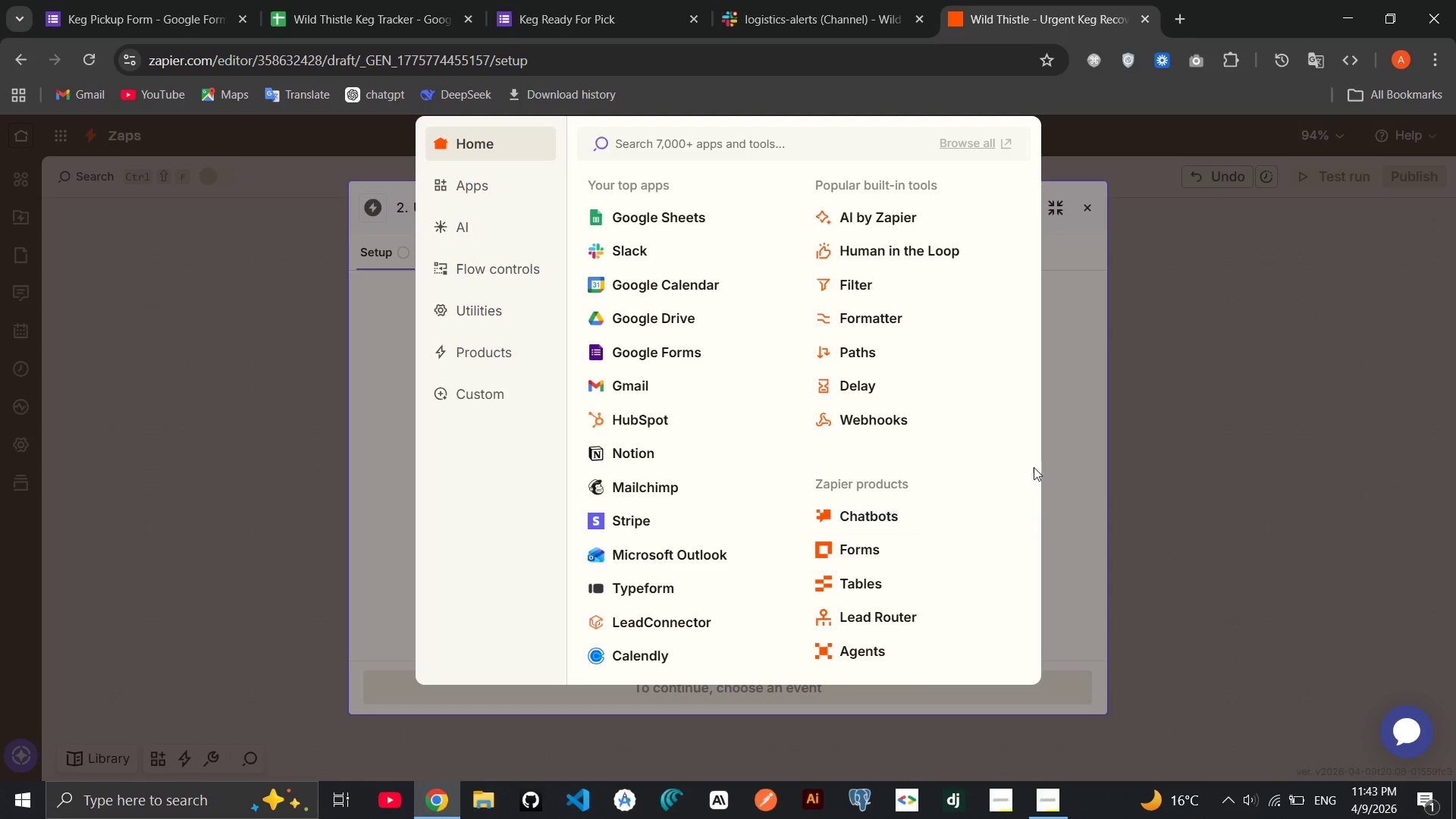 
left_click([1109, 484])
 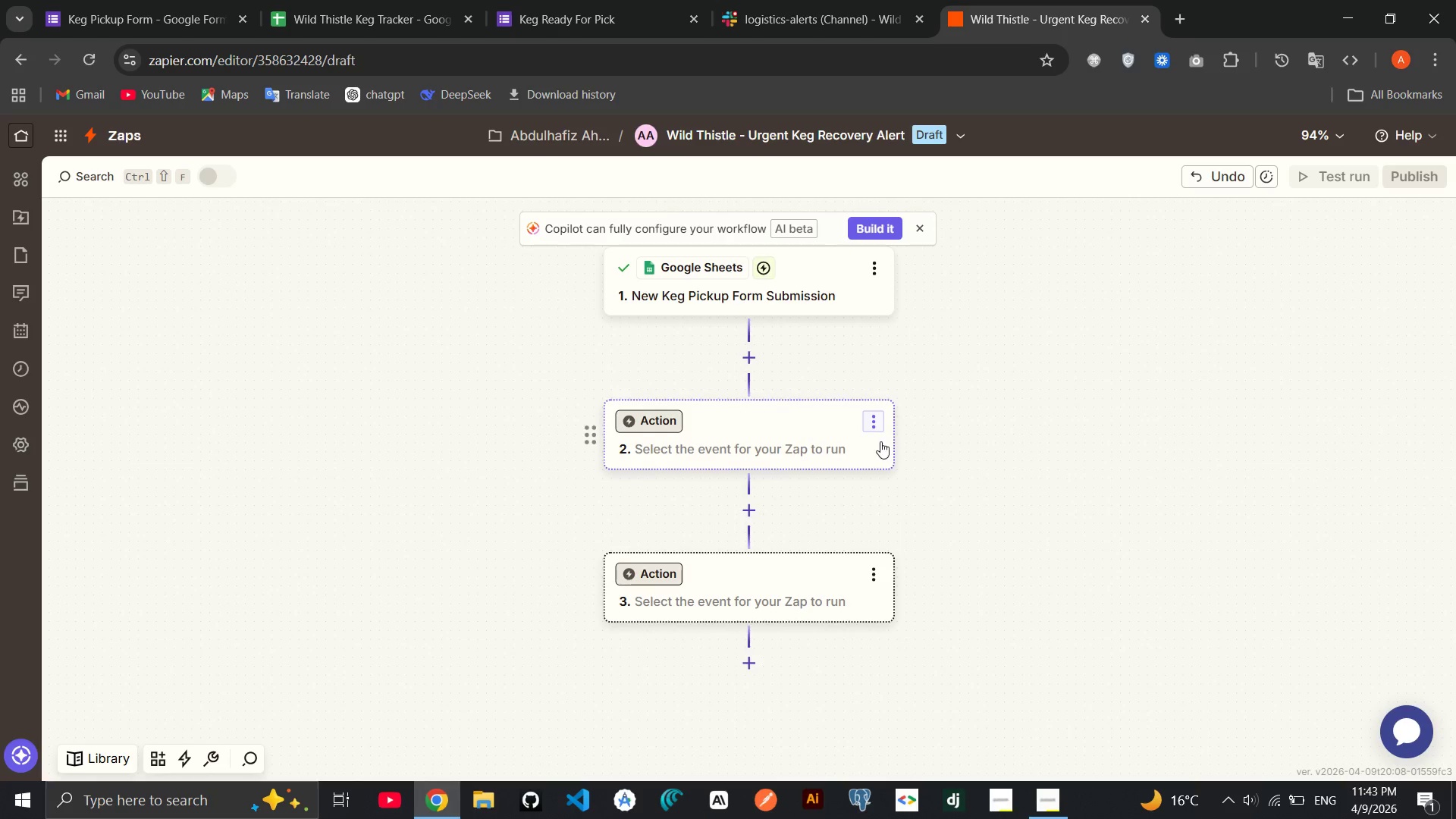 
wait(5.06)
 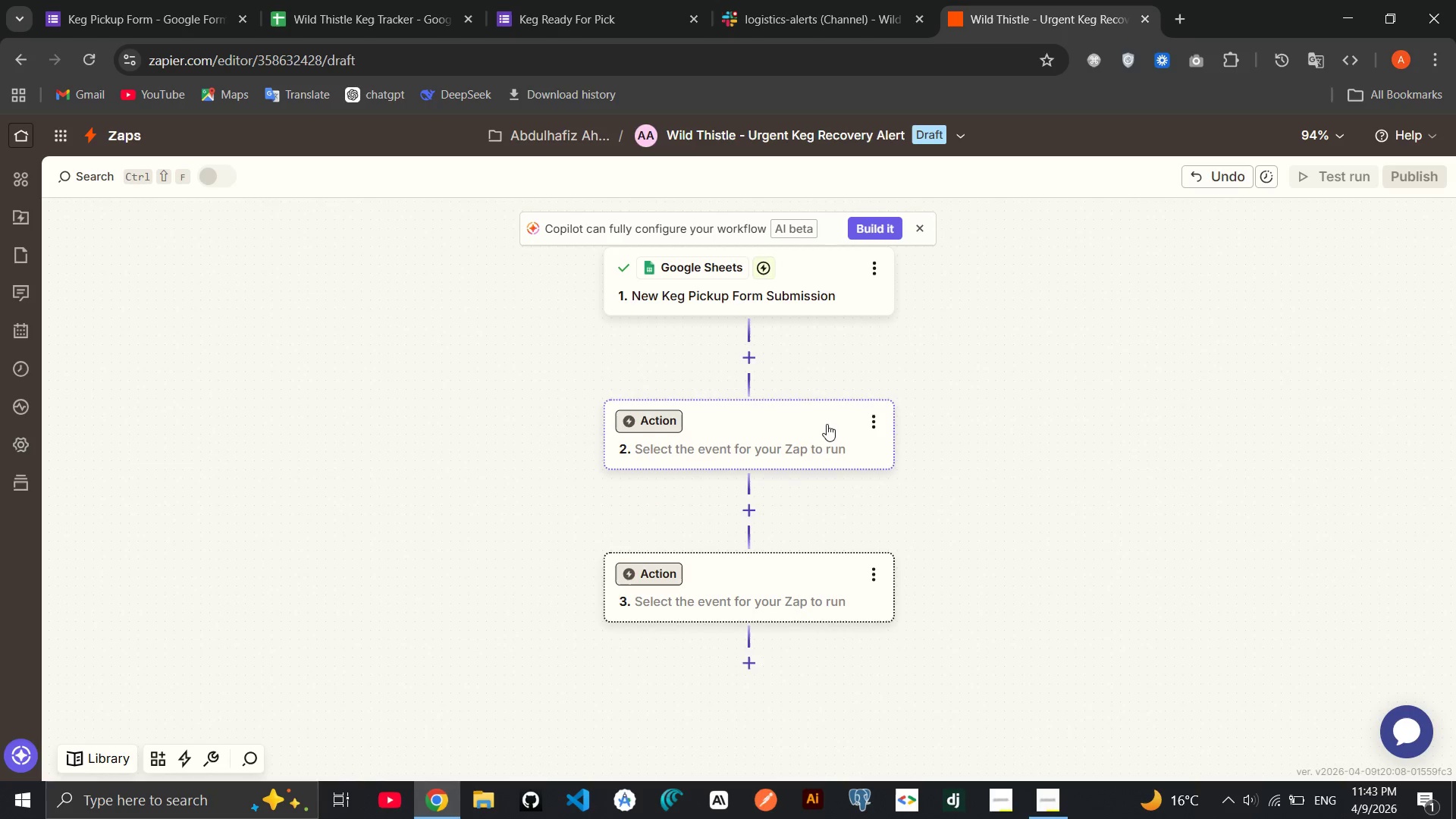 
left_click([867, 422])
 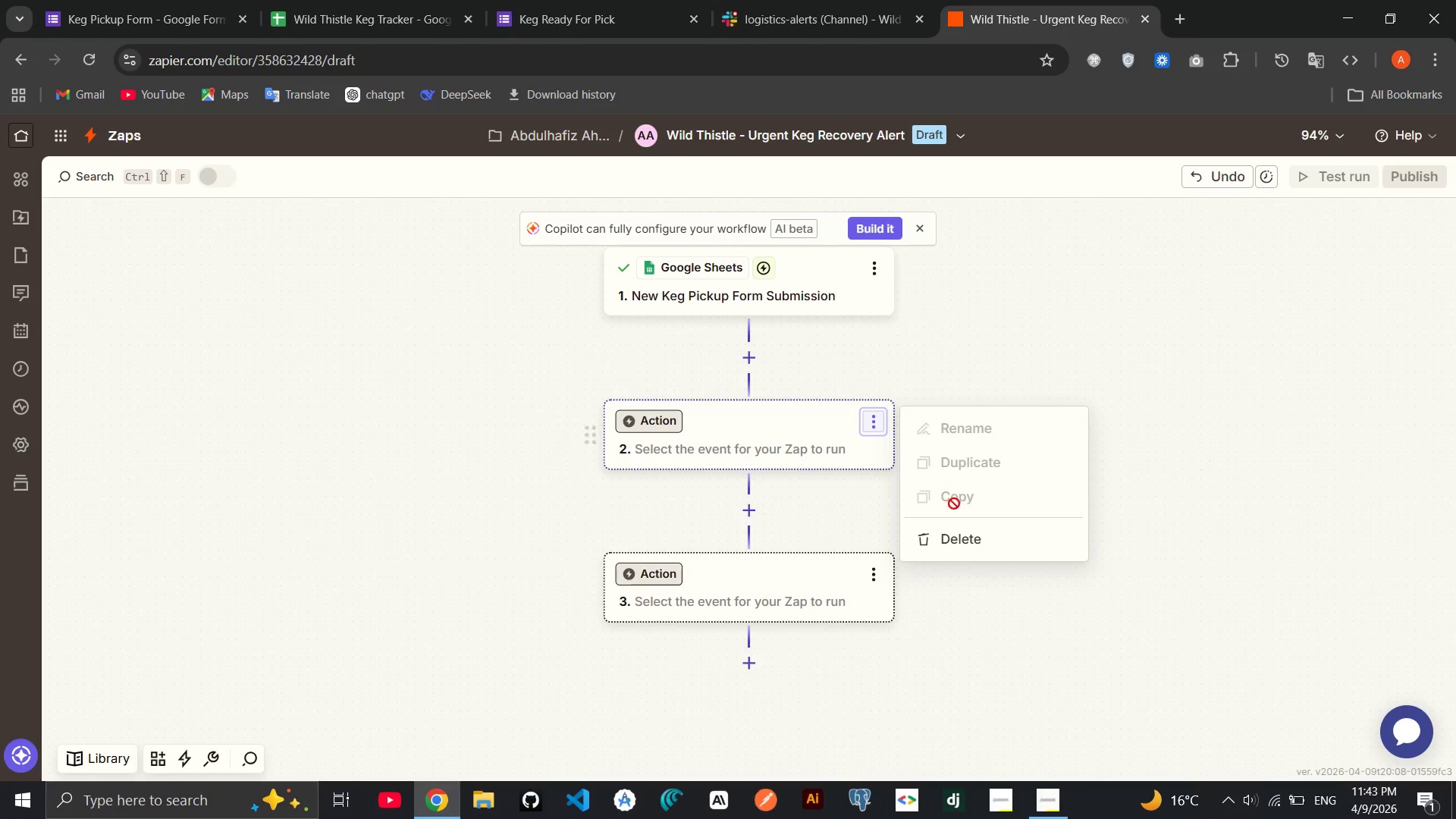 
left_click([956, 532])
 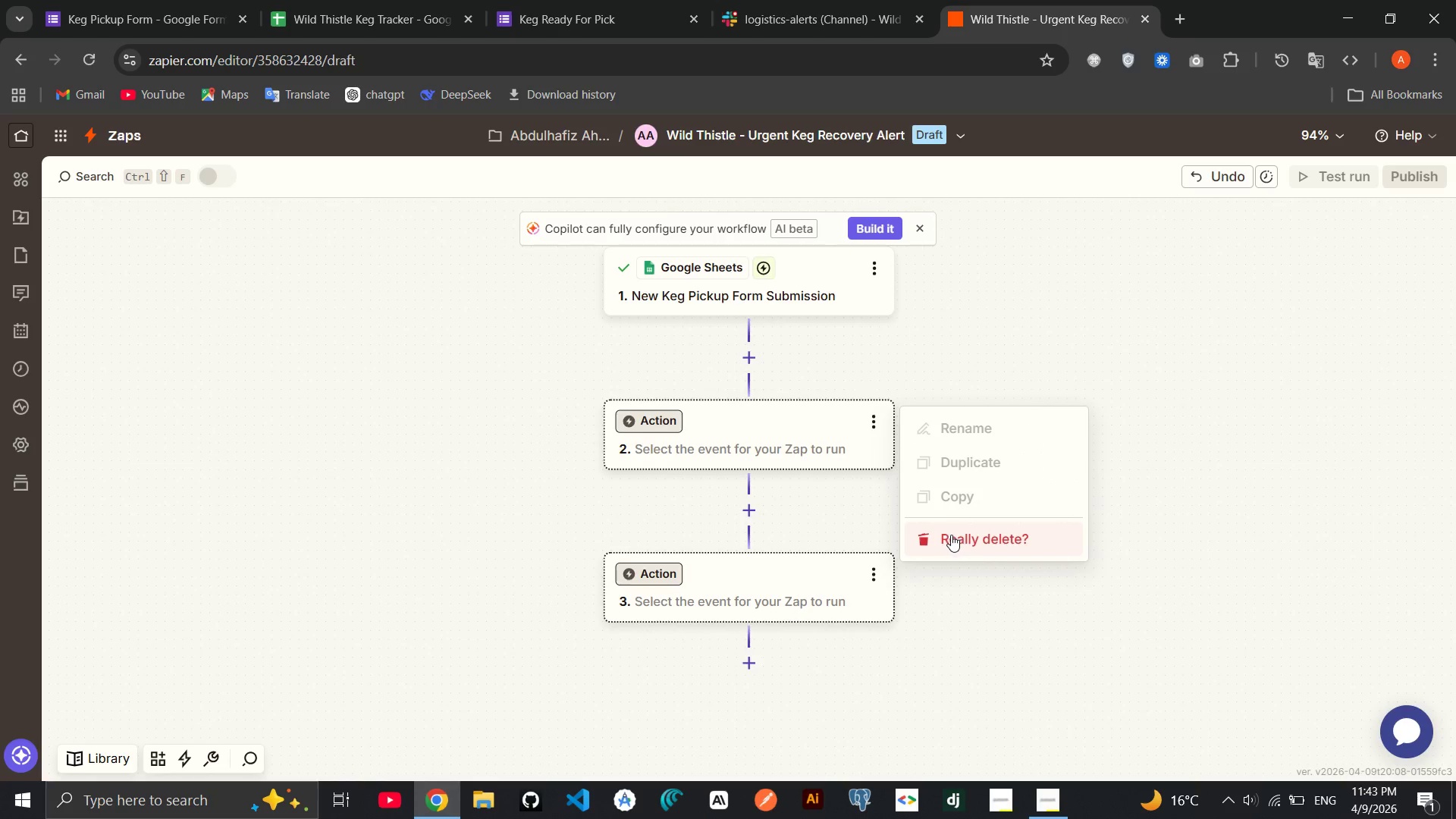 
left_click([950, 535])
 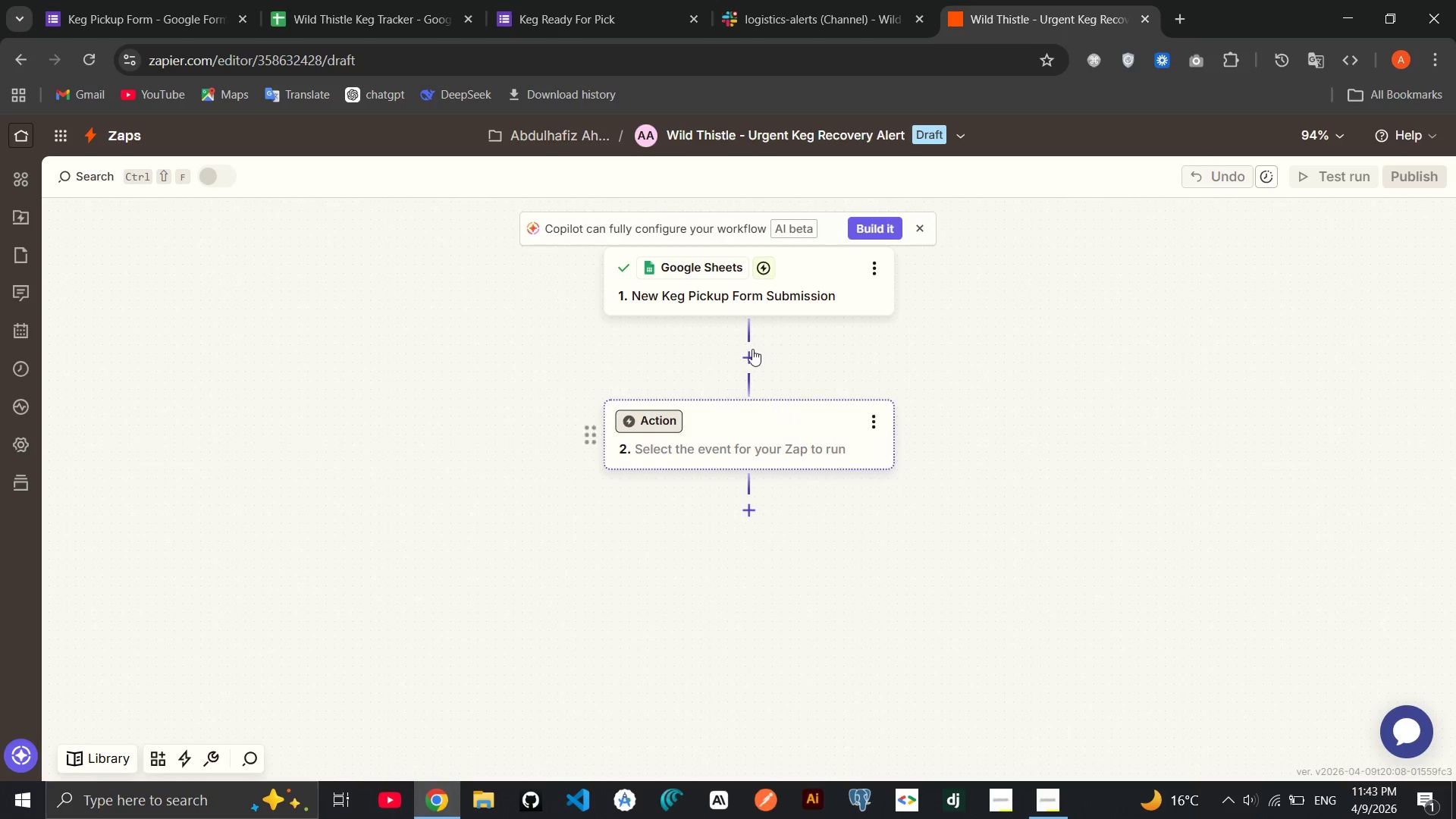 
left_click([750, 345])
 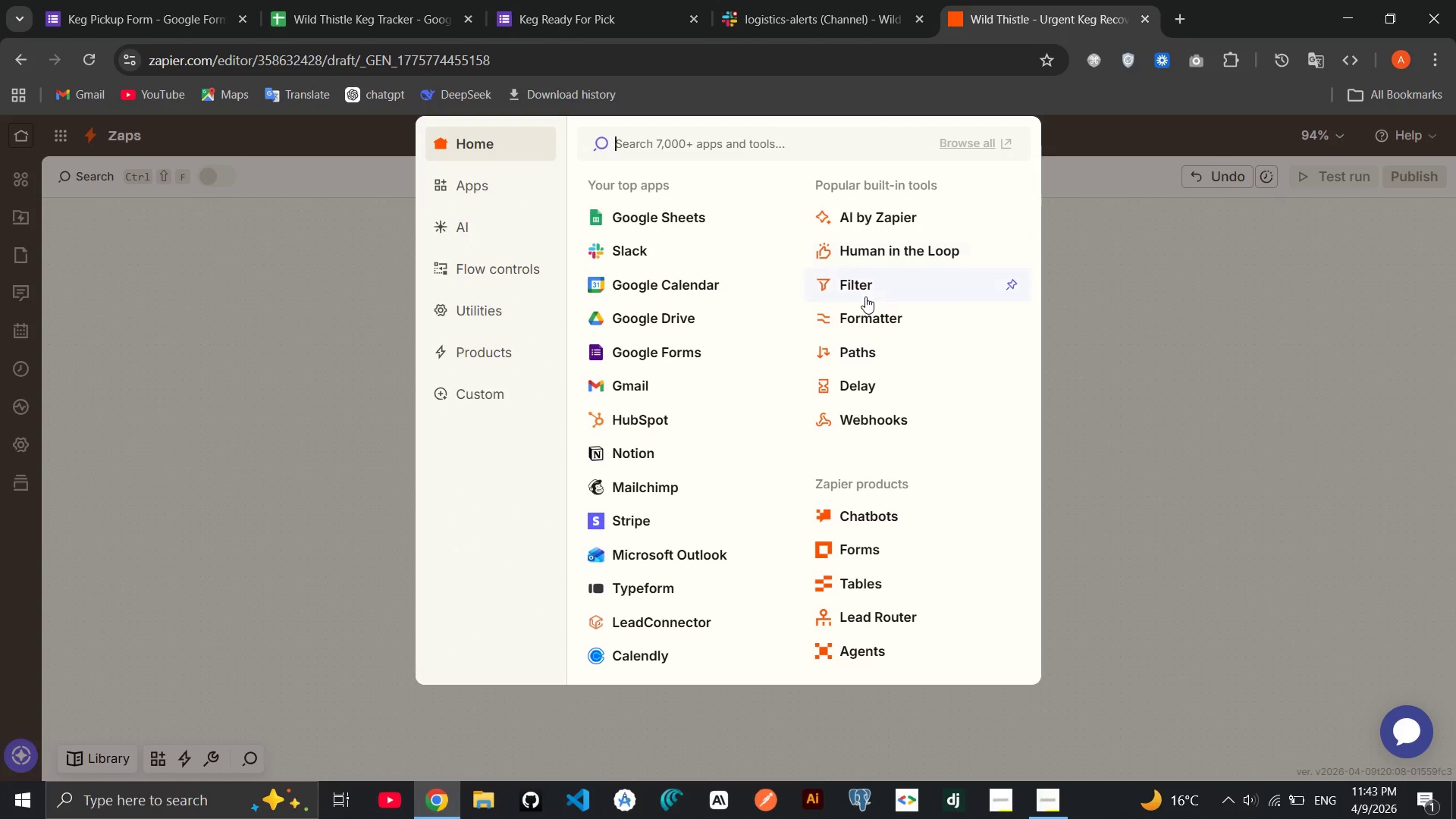 
left_click([865, 291])
 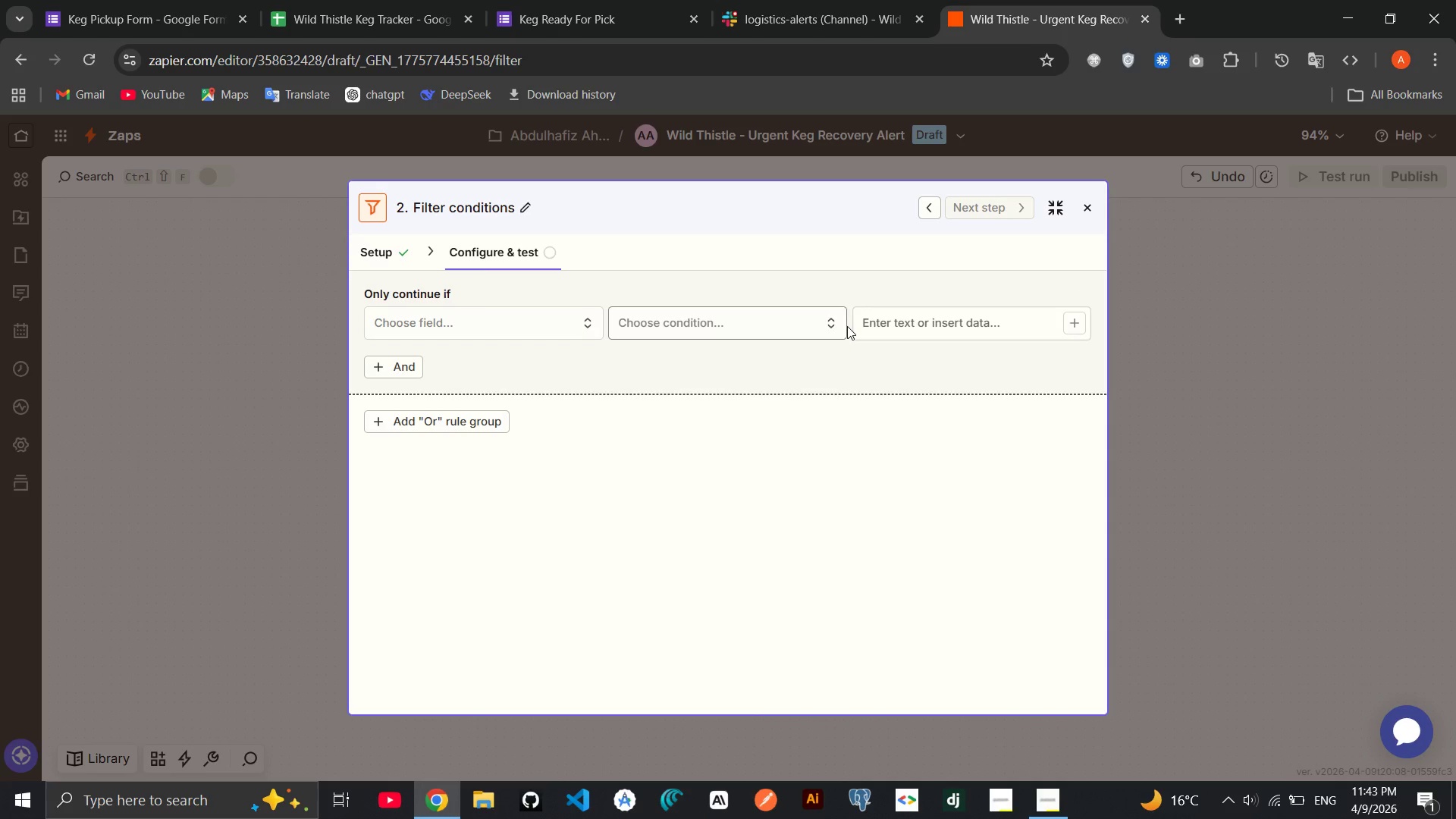 
wait(7.3)
 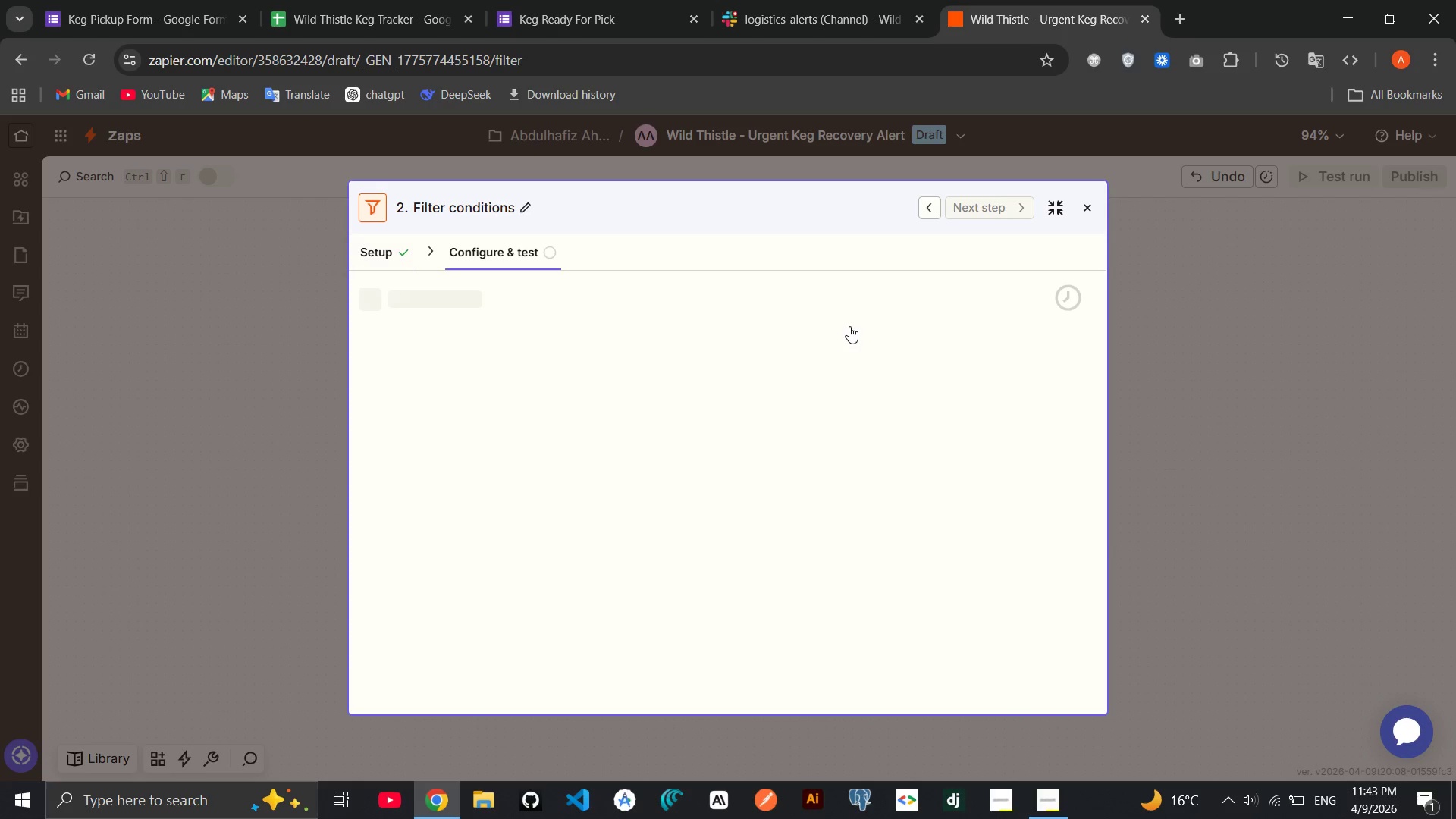 
left_click([526, 330])
 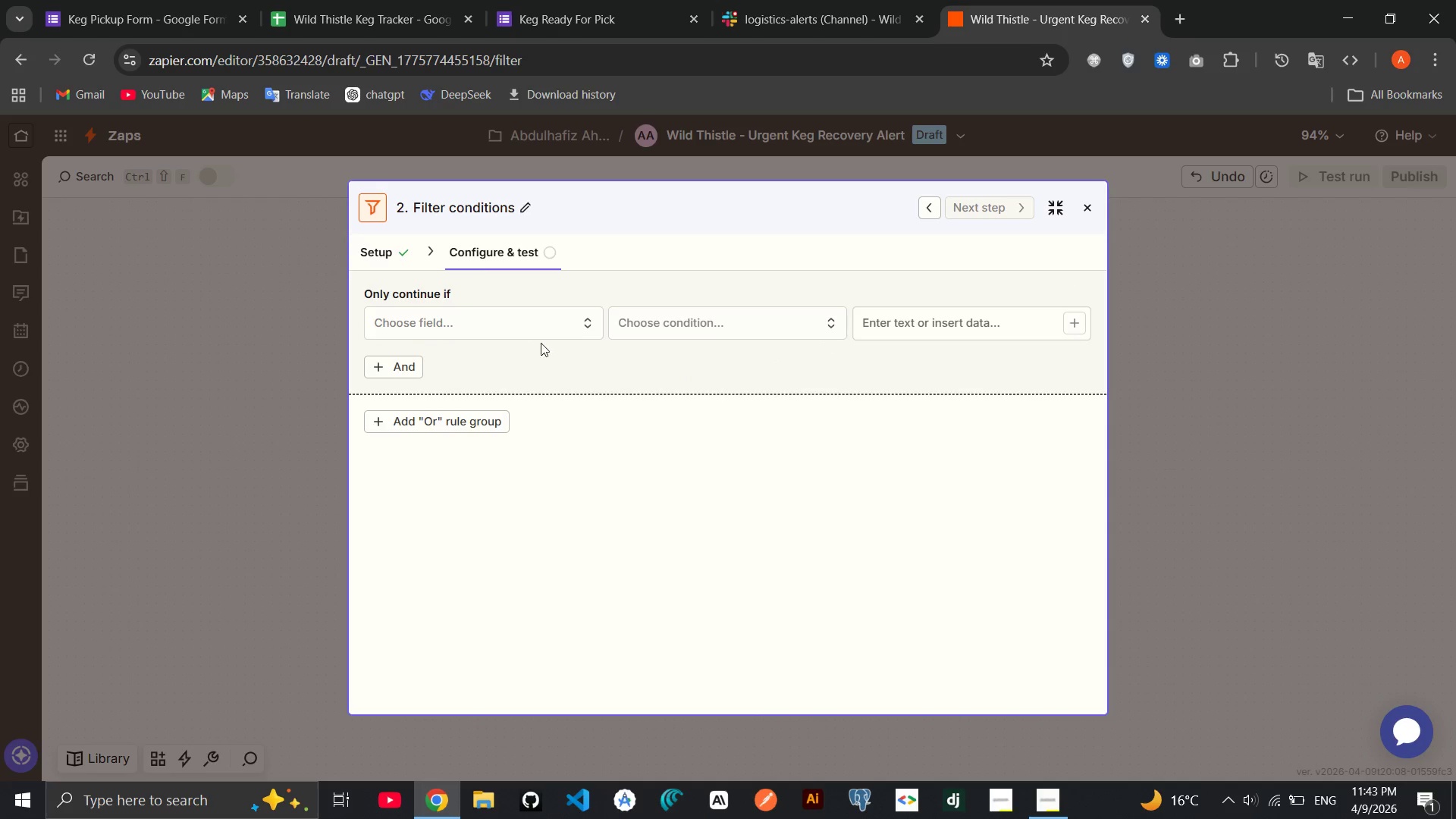 
left_click([529, 325])
 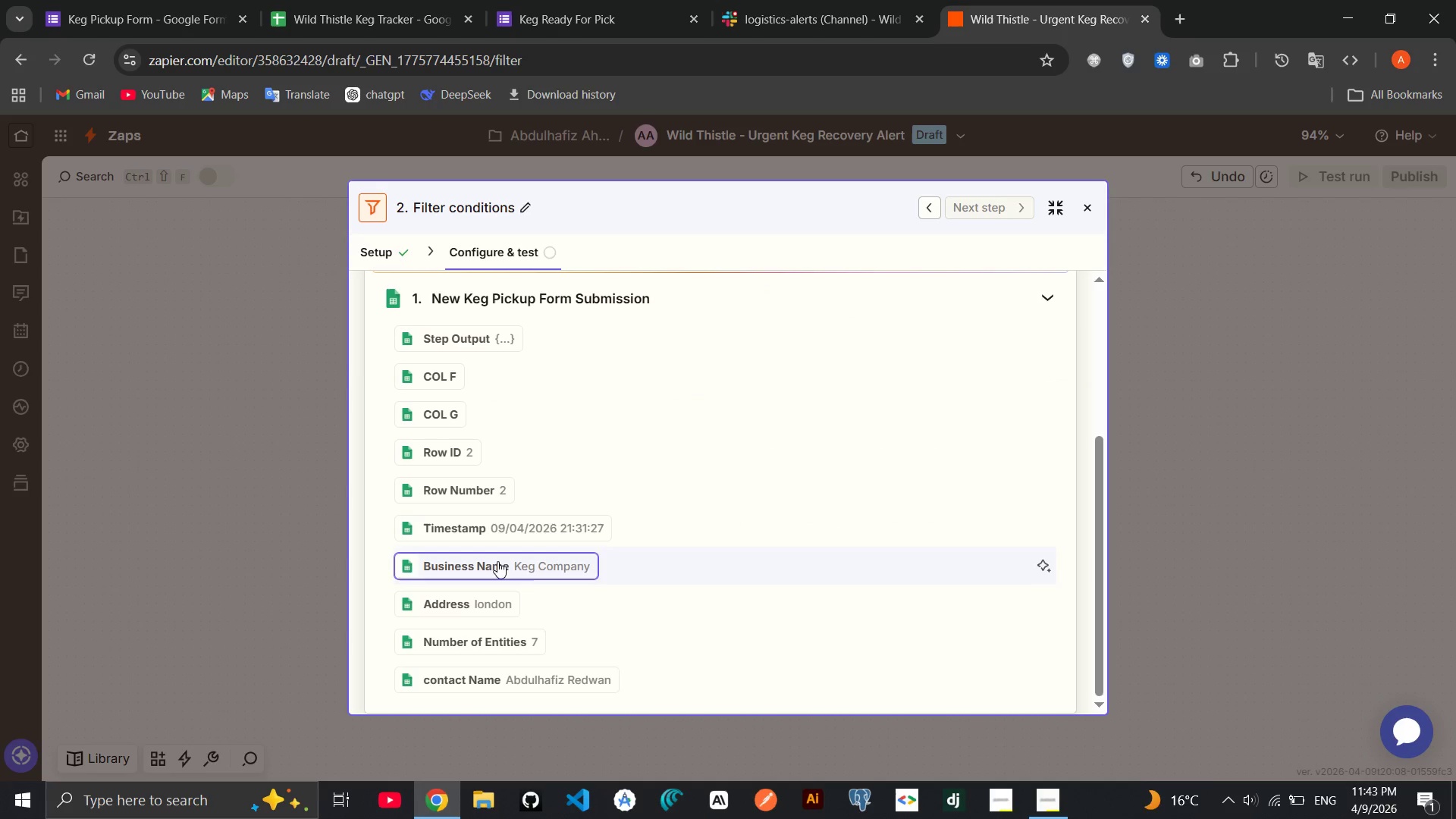 
left_click([482, 647])
 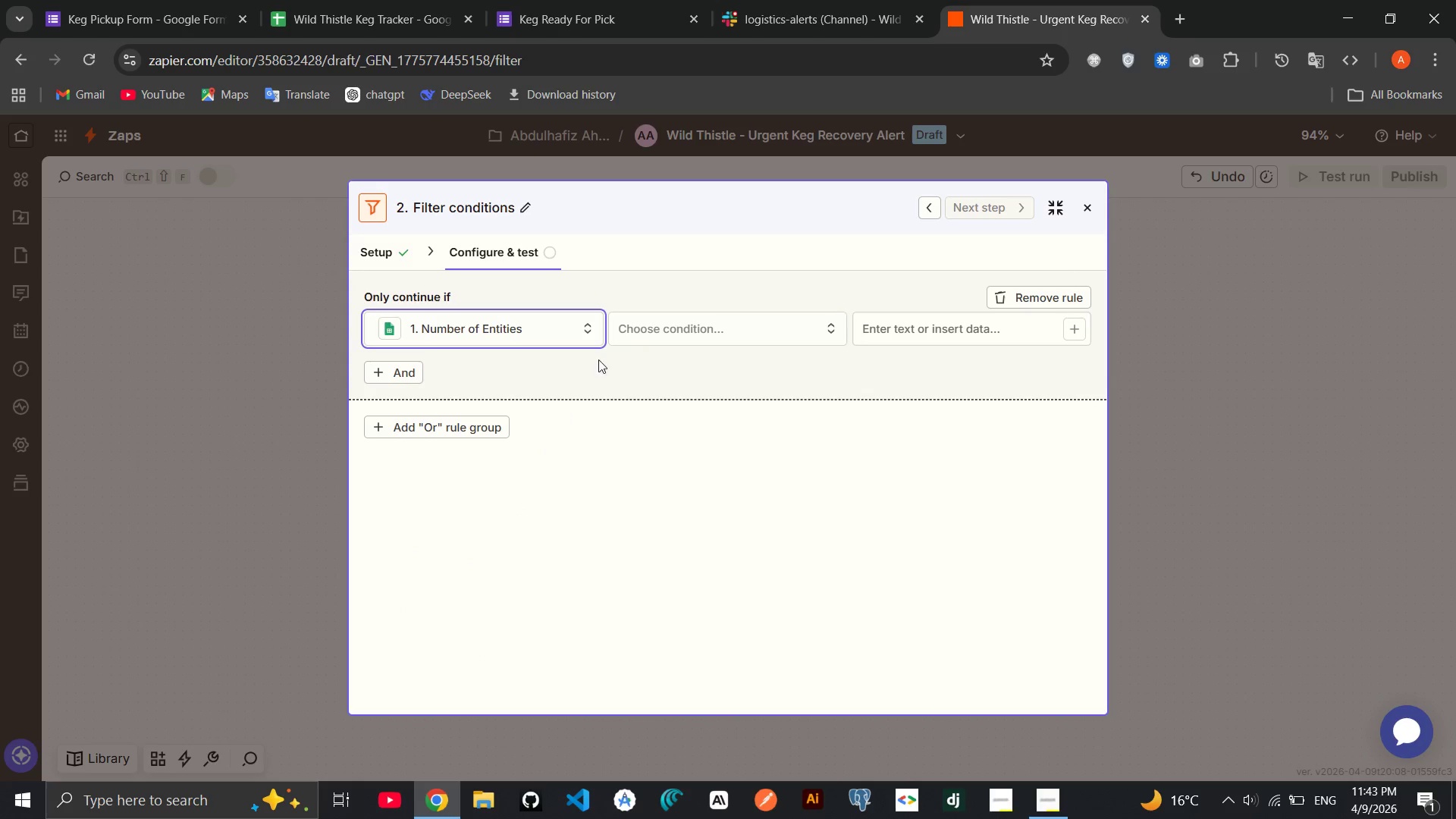 
left_click([624, 328])
 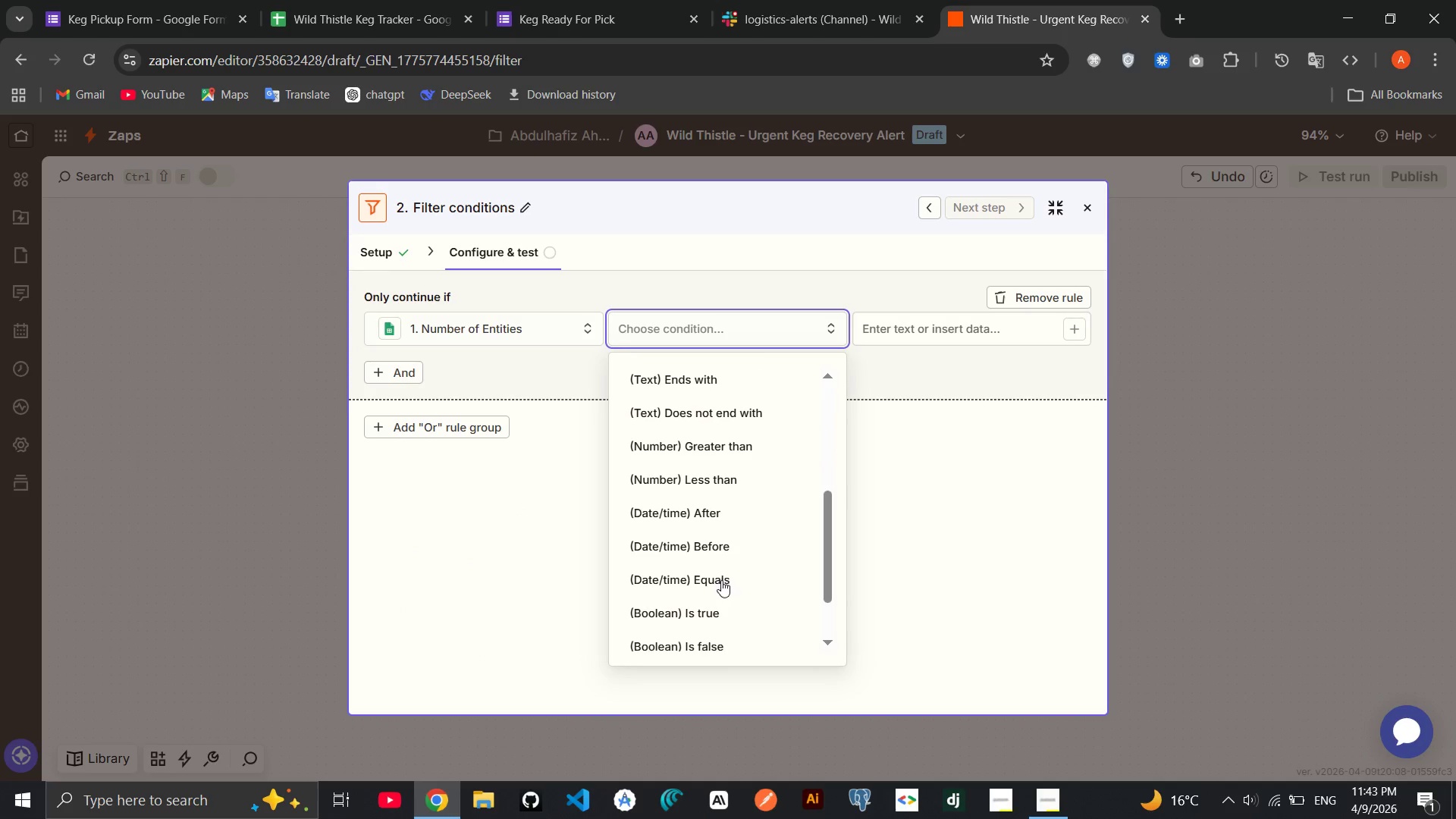 
left_click([721, 435])
 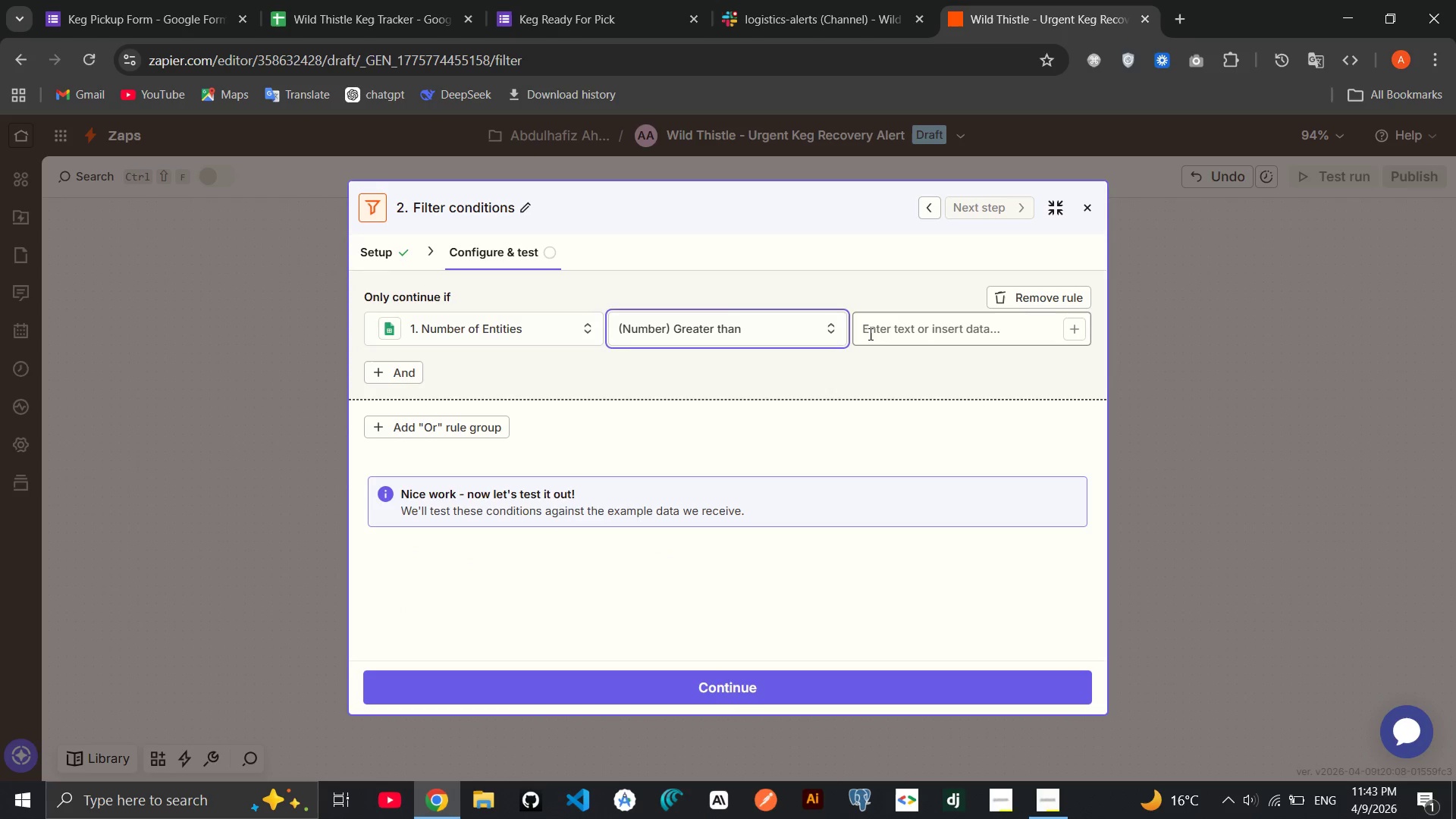 
left_click([879, 334])
 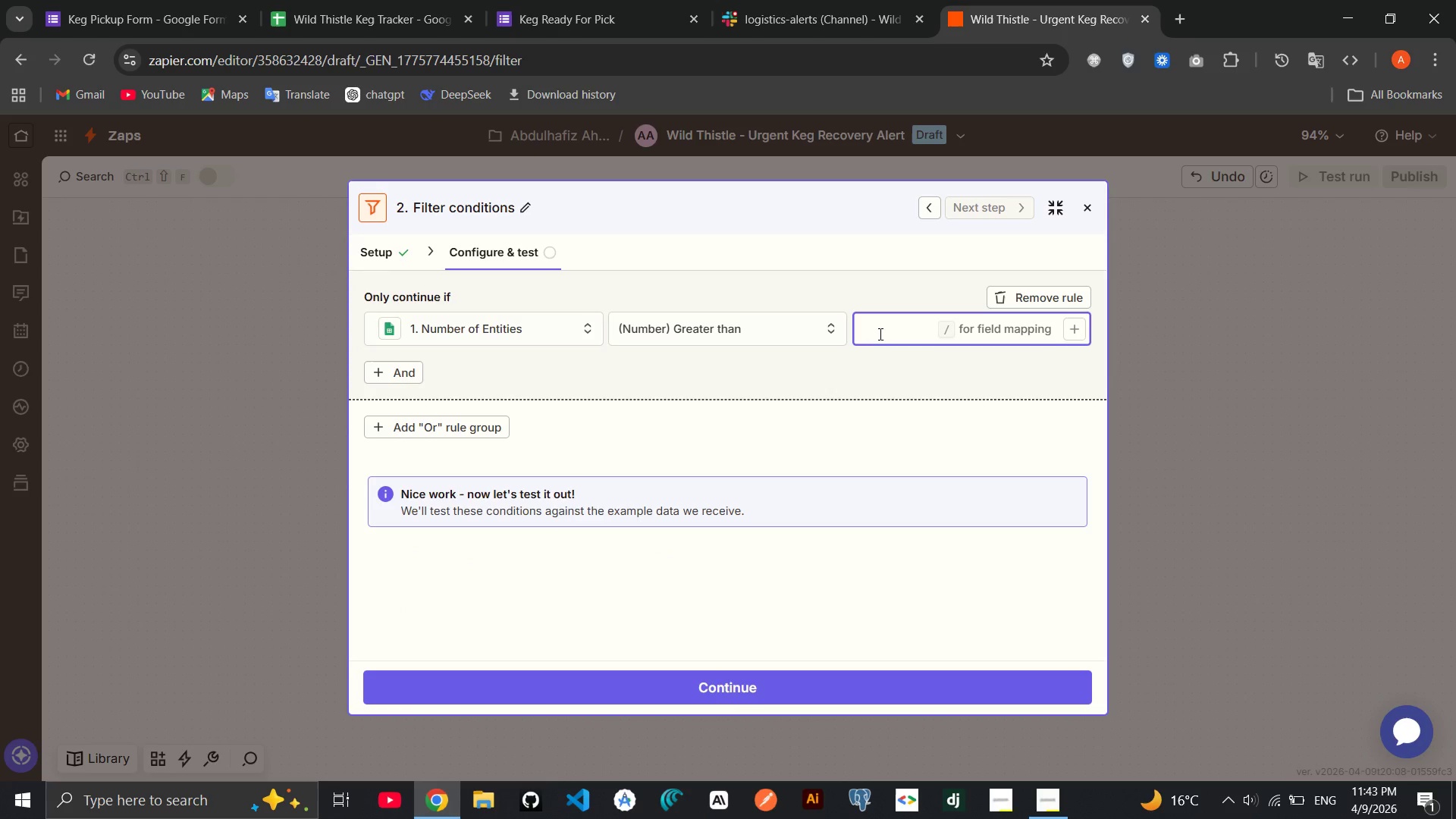 
key(4)
 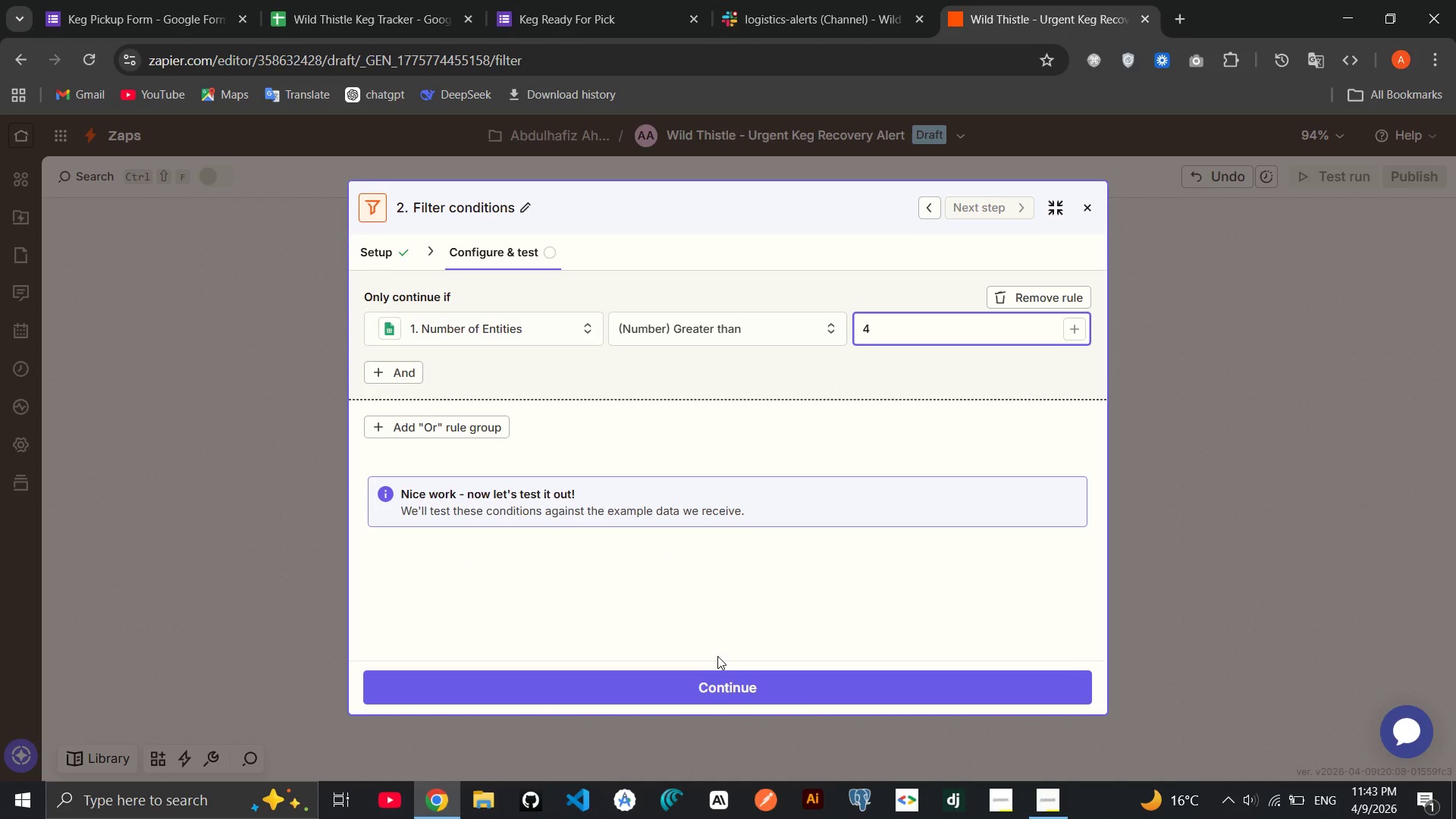 
left_click([689, 678])
 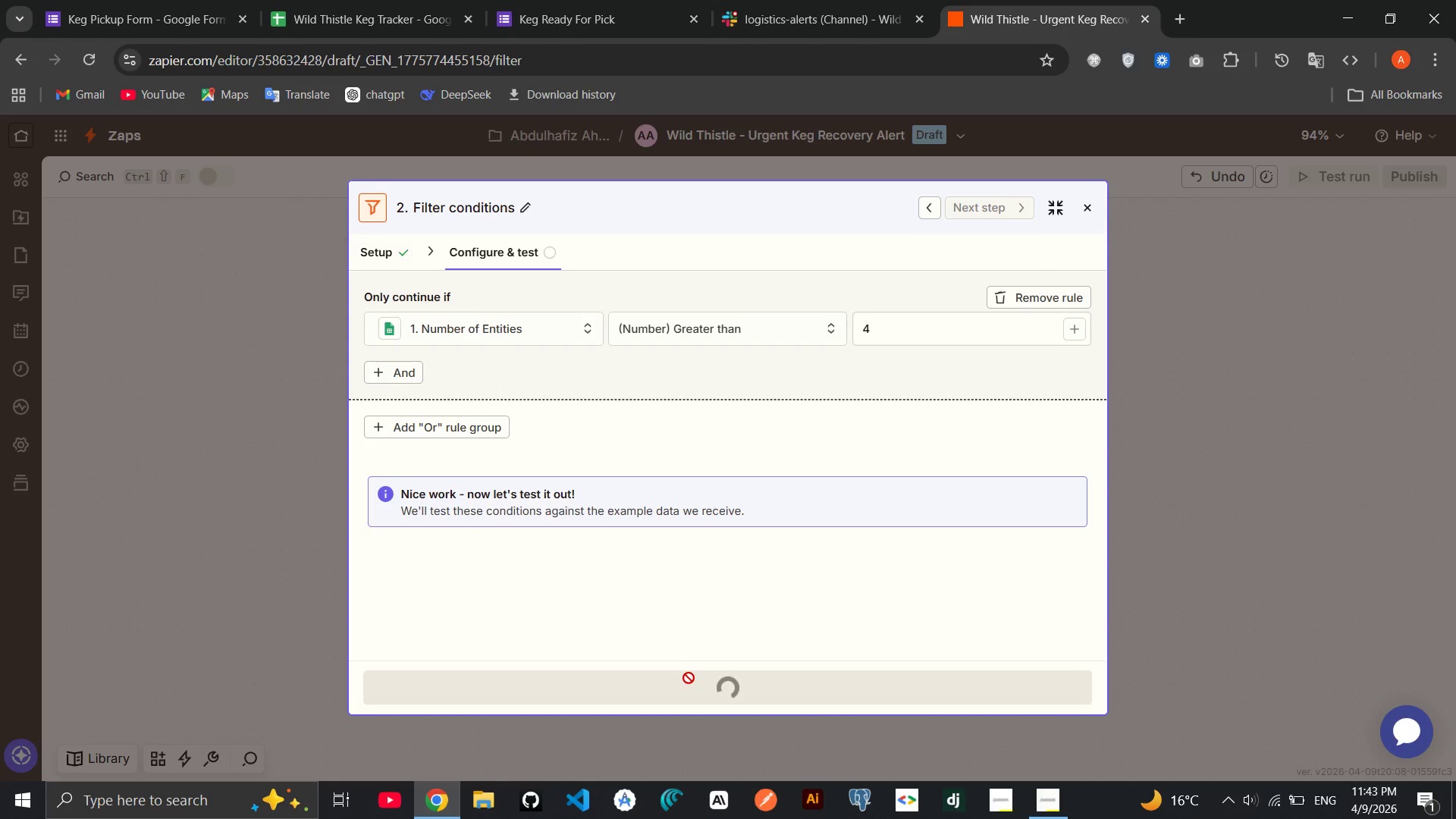 
left_click([689, 678])
 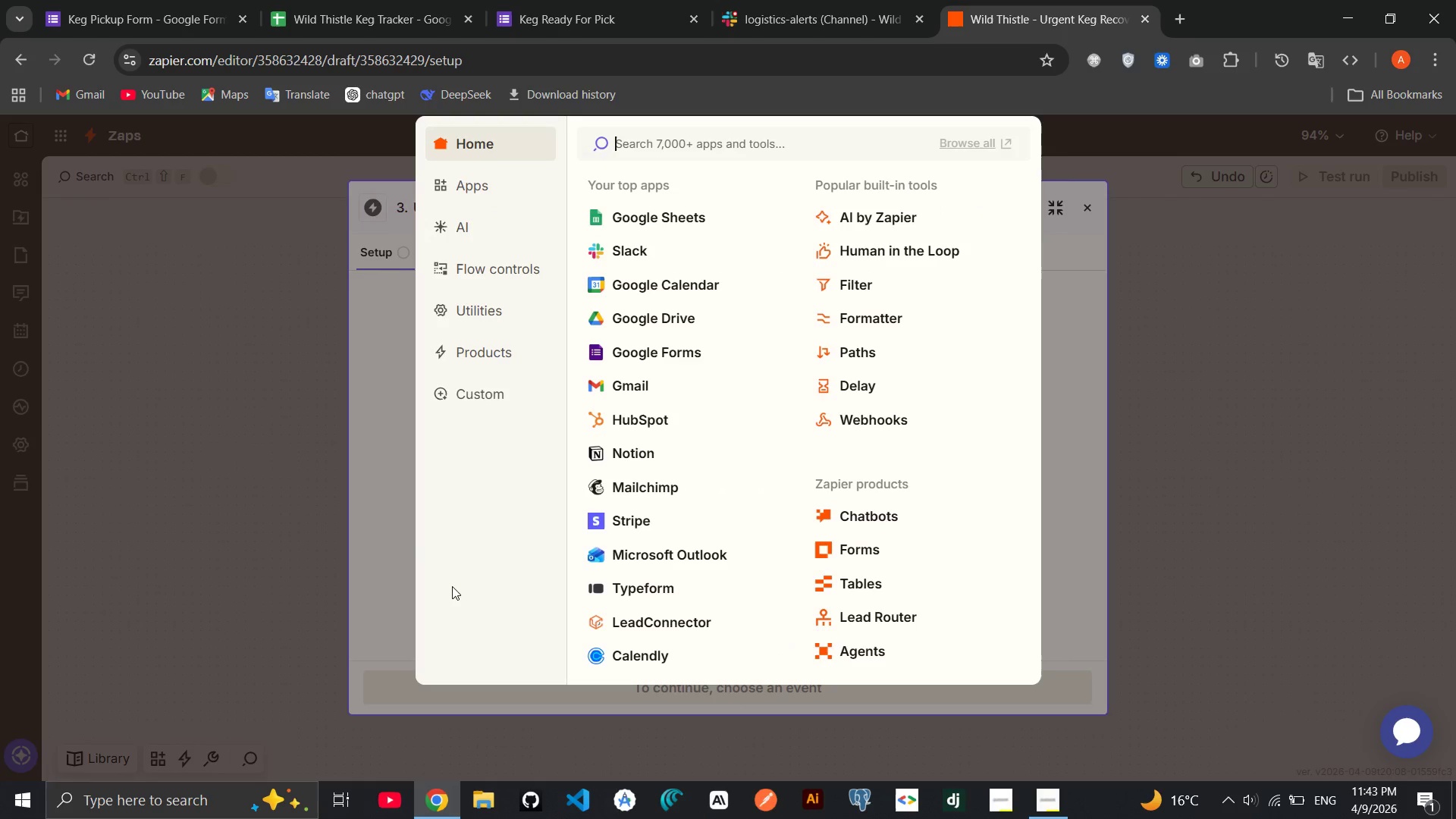 
left_click([397, 549])
 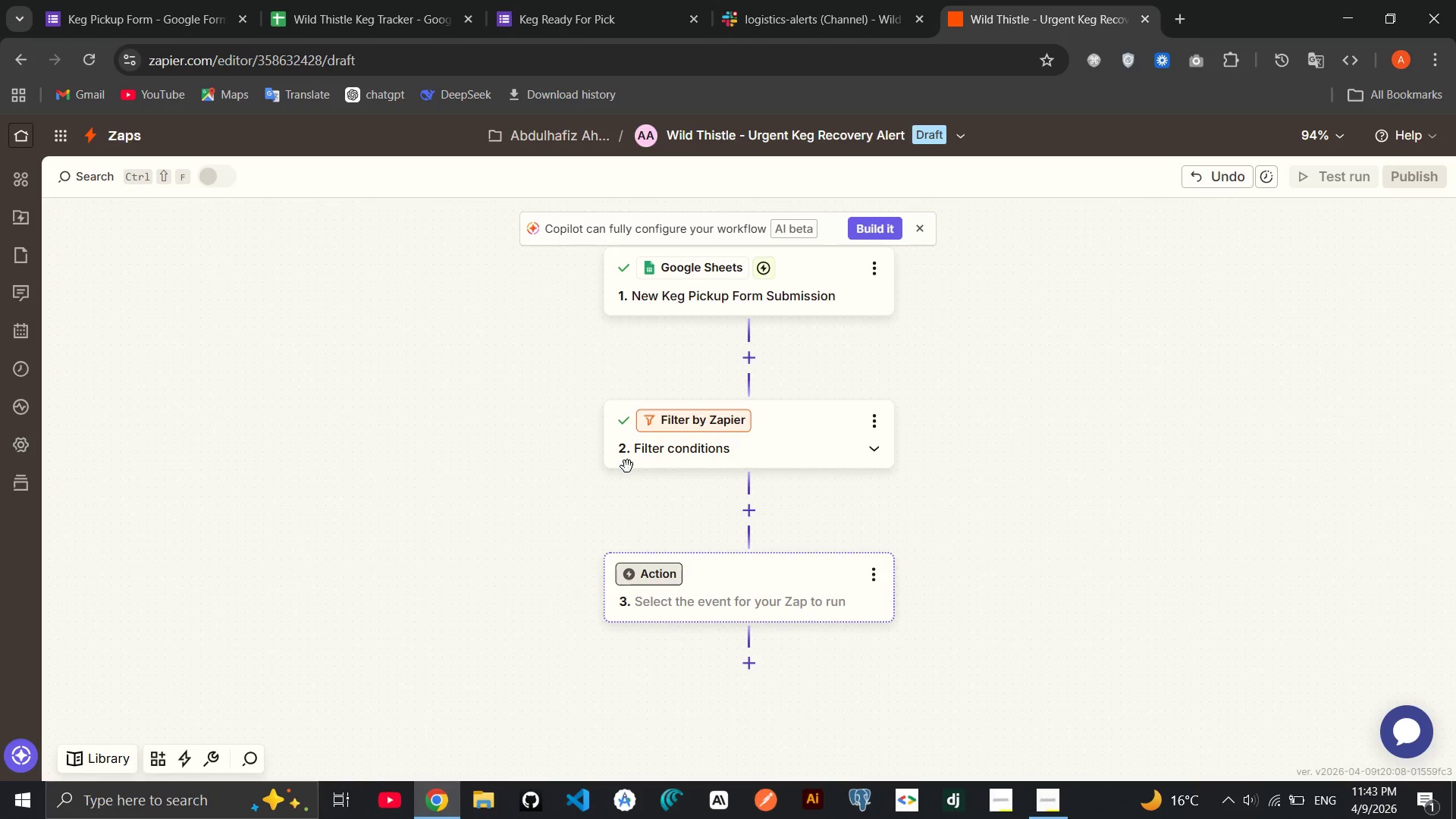 
left_click([647, 457])
 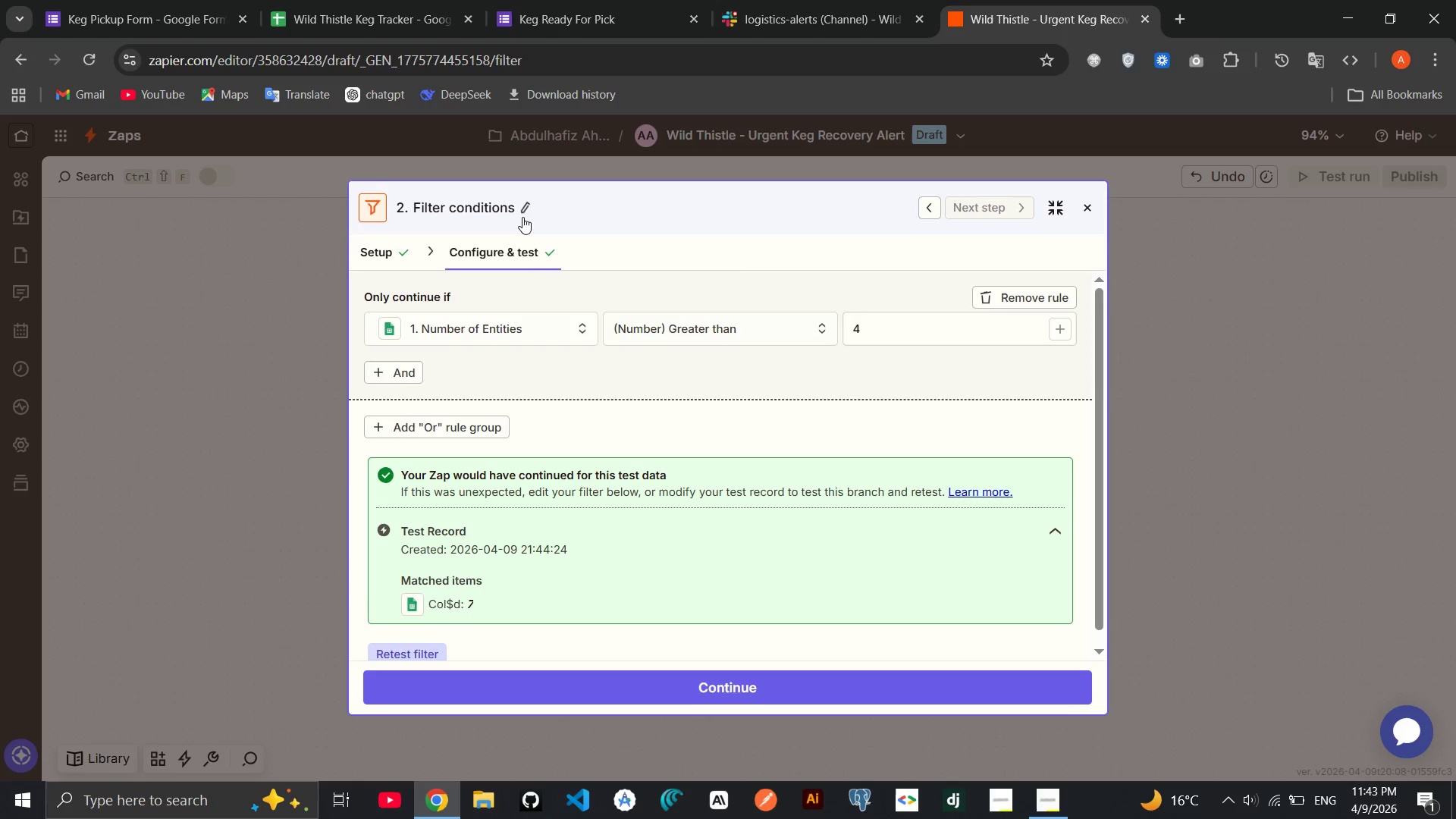 
wait(6.5)
 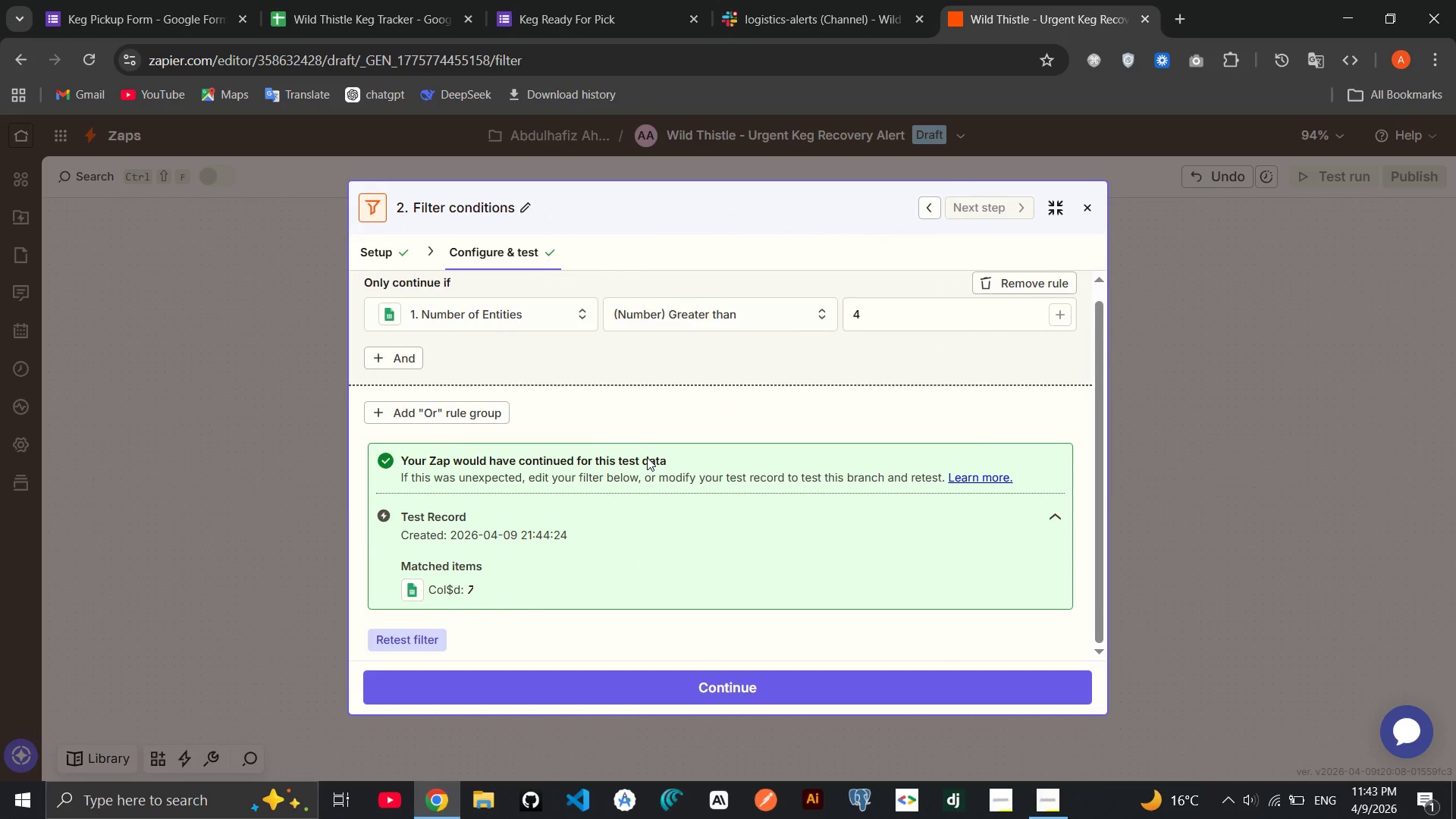 
left_click([707, 695])
 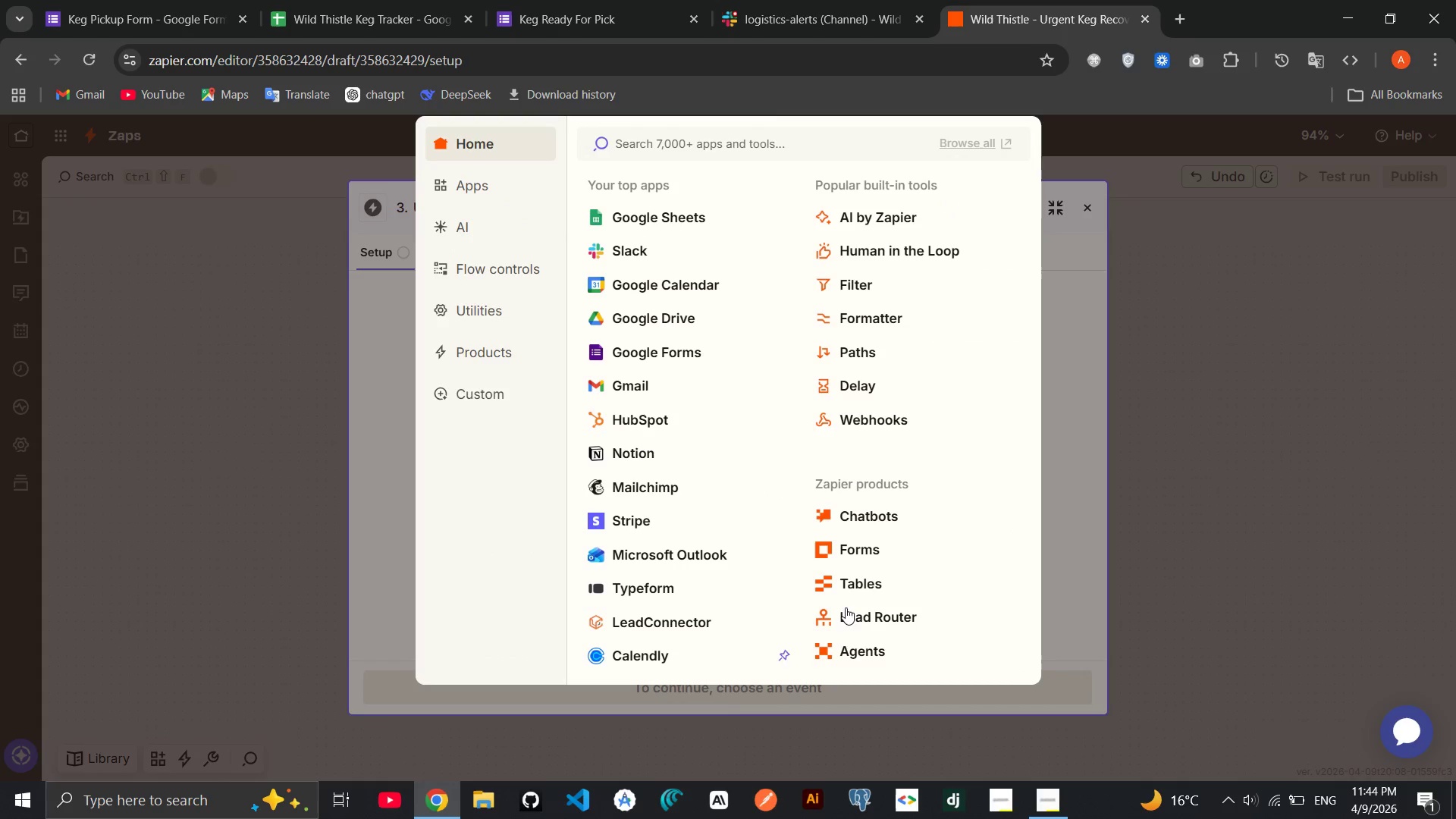 
left_click([1087, 532])
 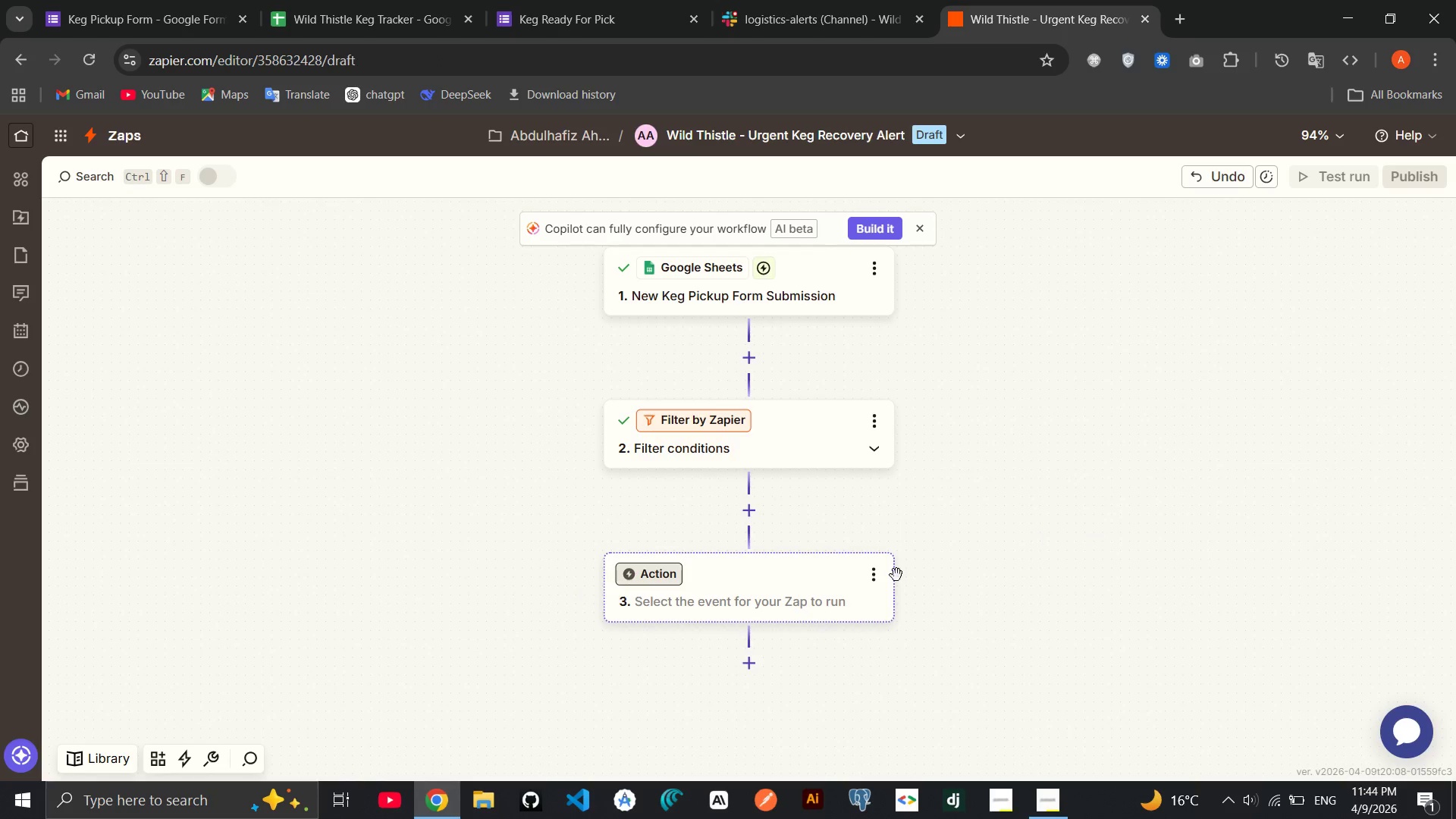 
left_click([780, 613])
 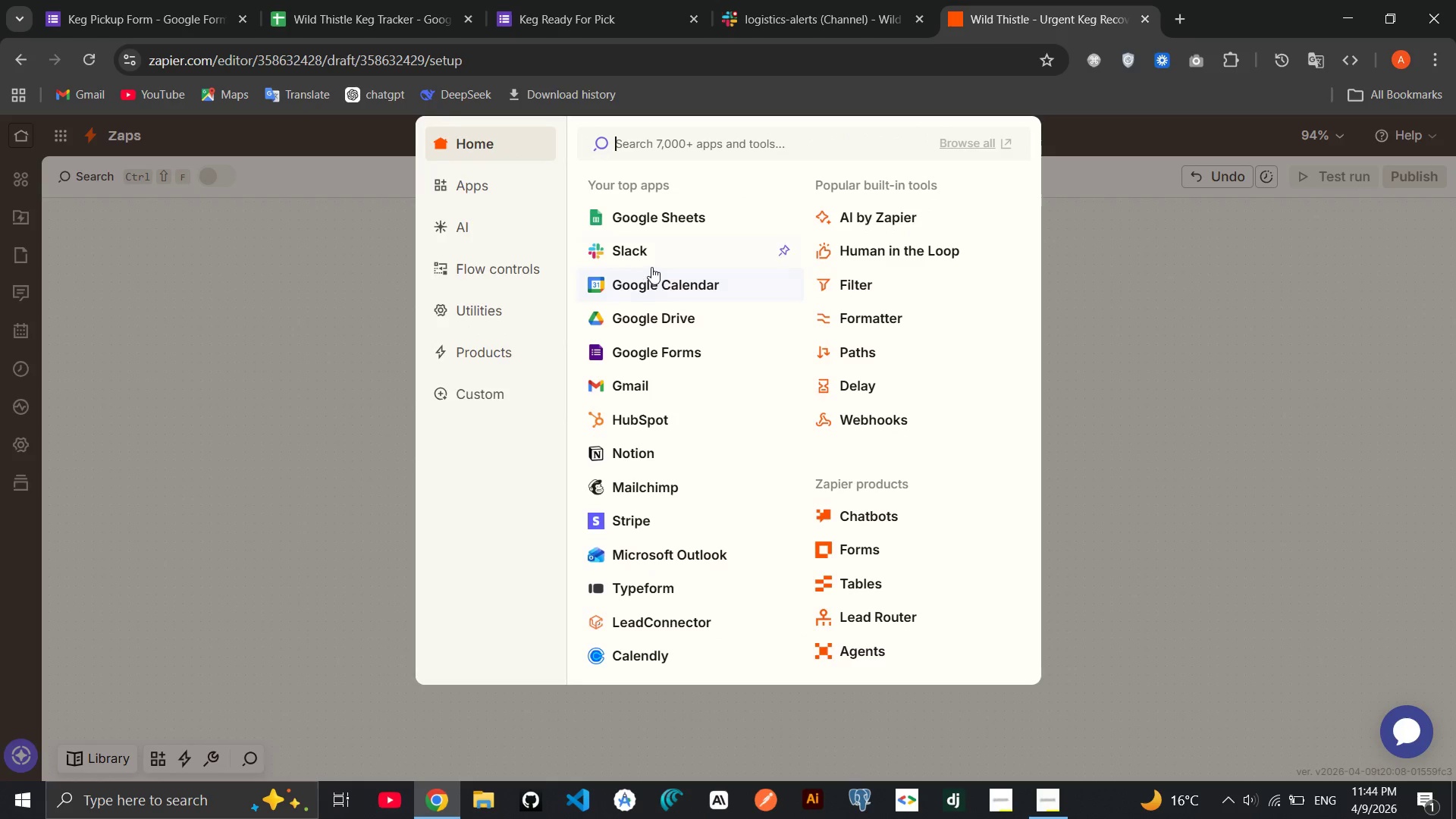 
left_click([639, 251])
 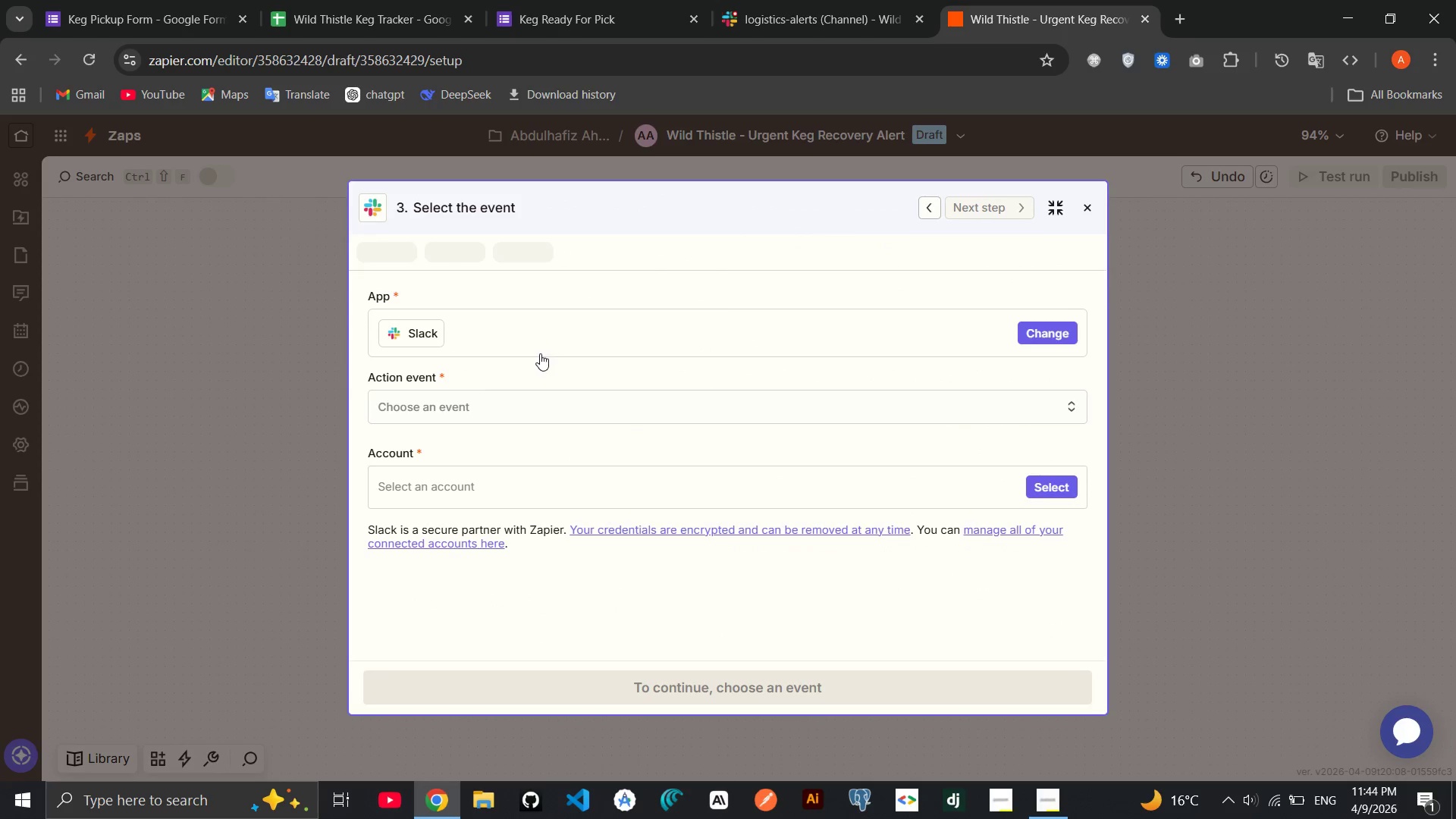 
left_click([635, 408])
 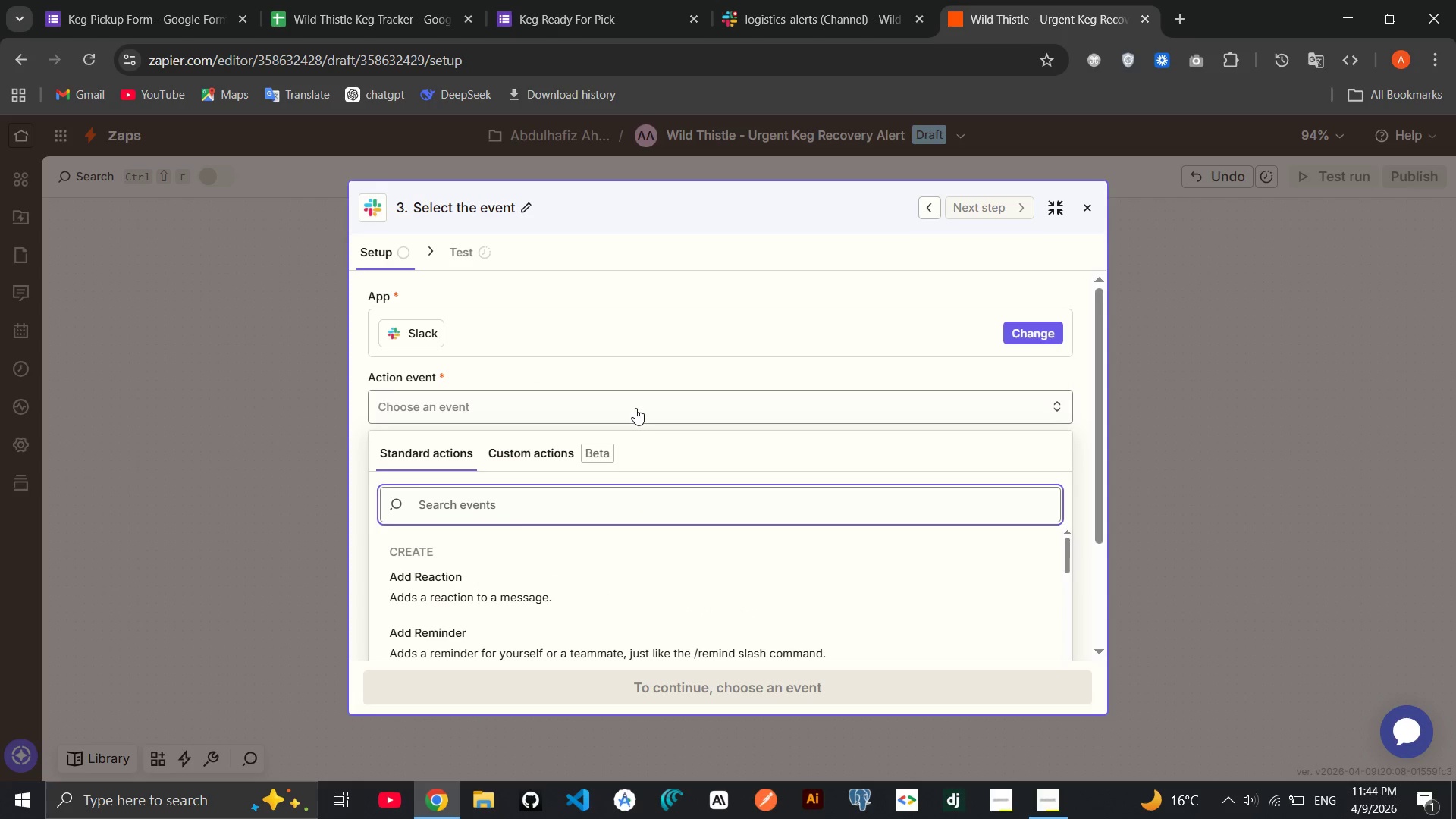 
mouse_move([633, 582])
 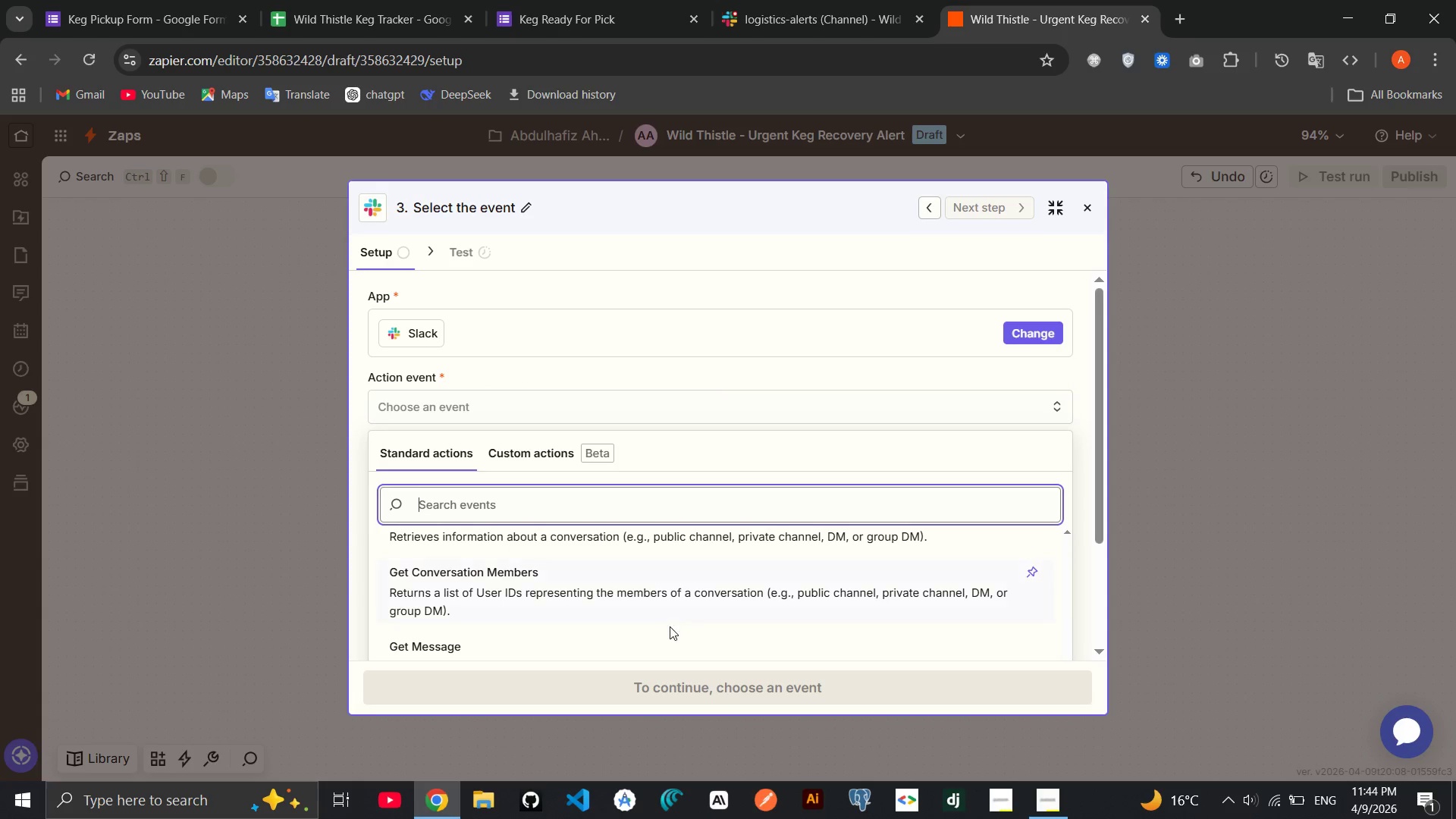 
left_click([686, 516])
 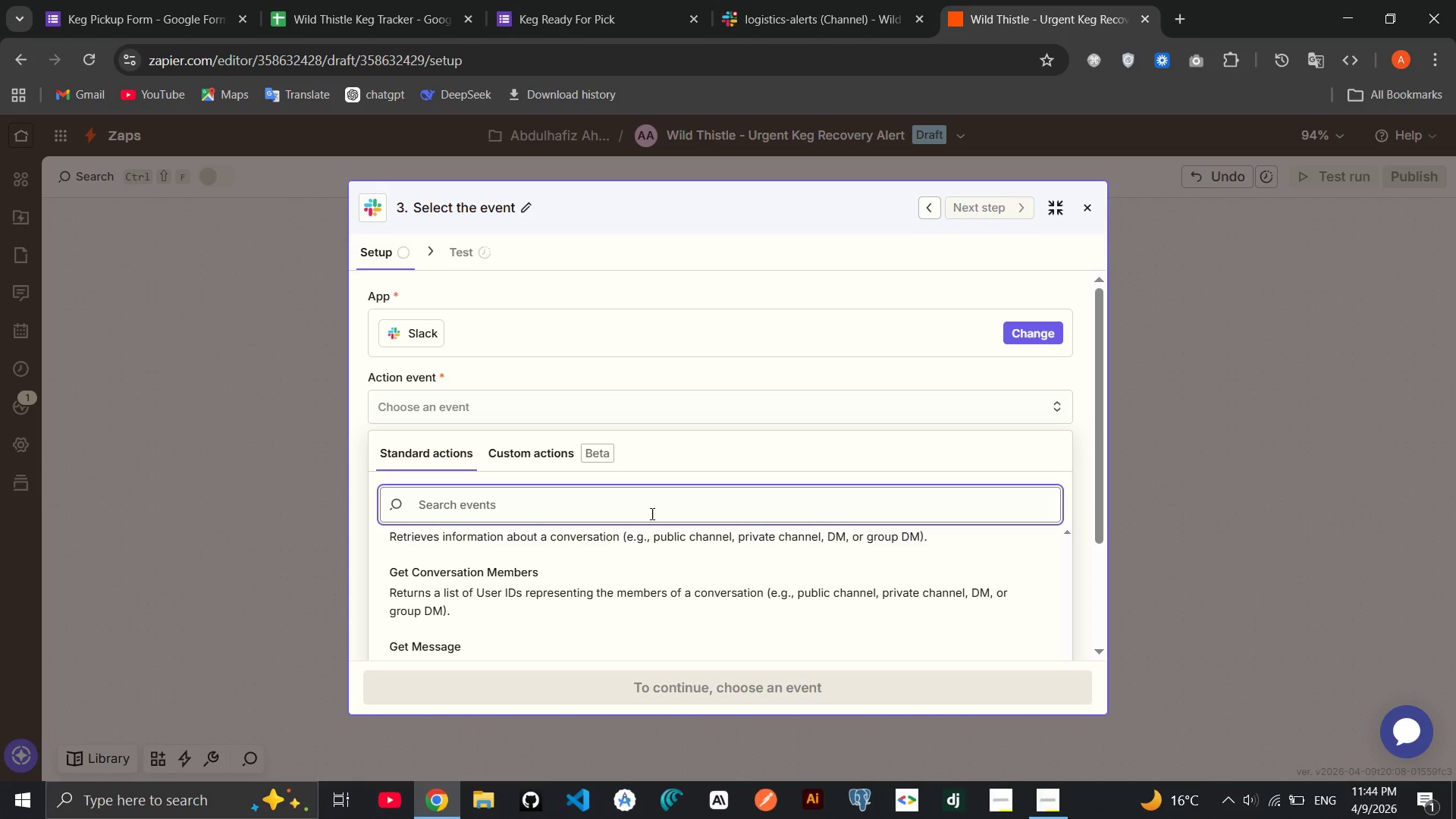 
left_click([633, 510])
 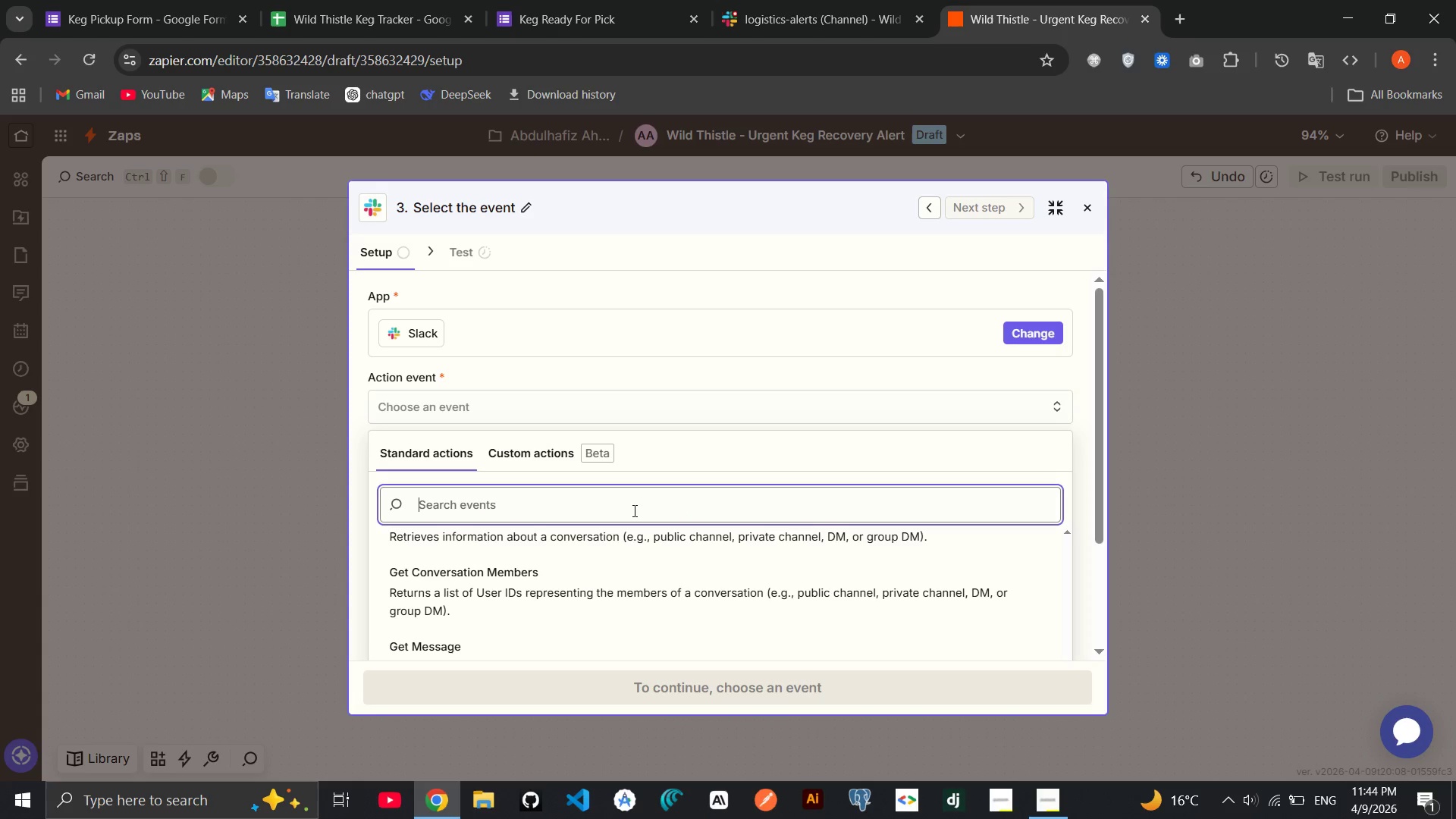 
type(send)
 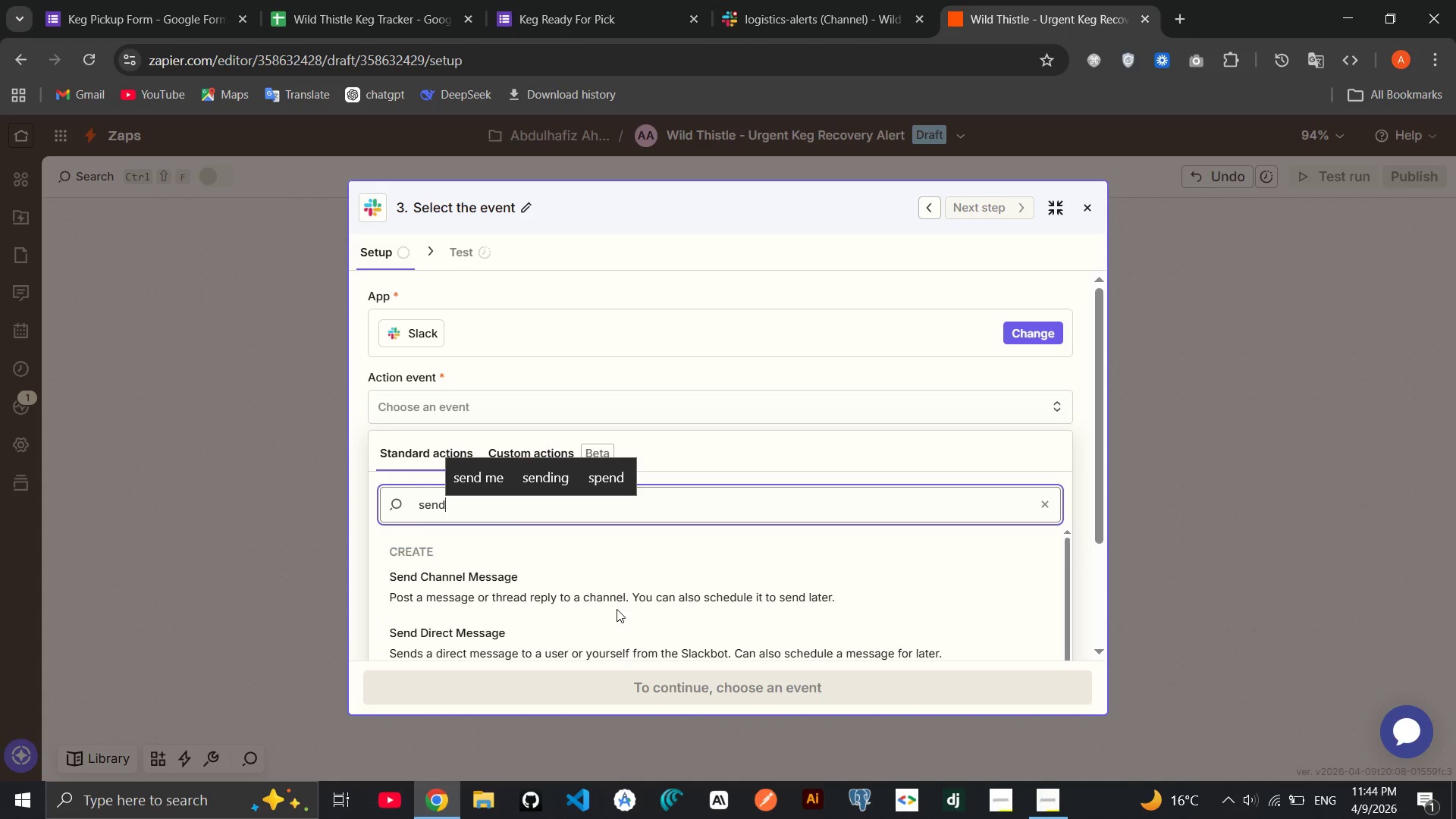 
left_click([588, 600])
 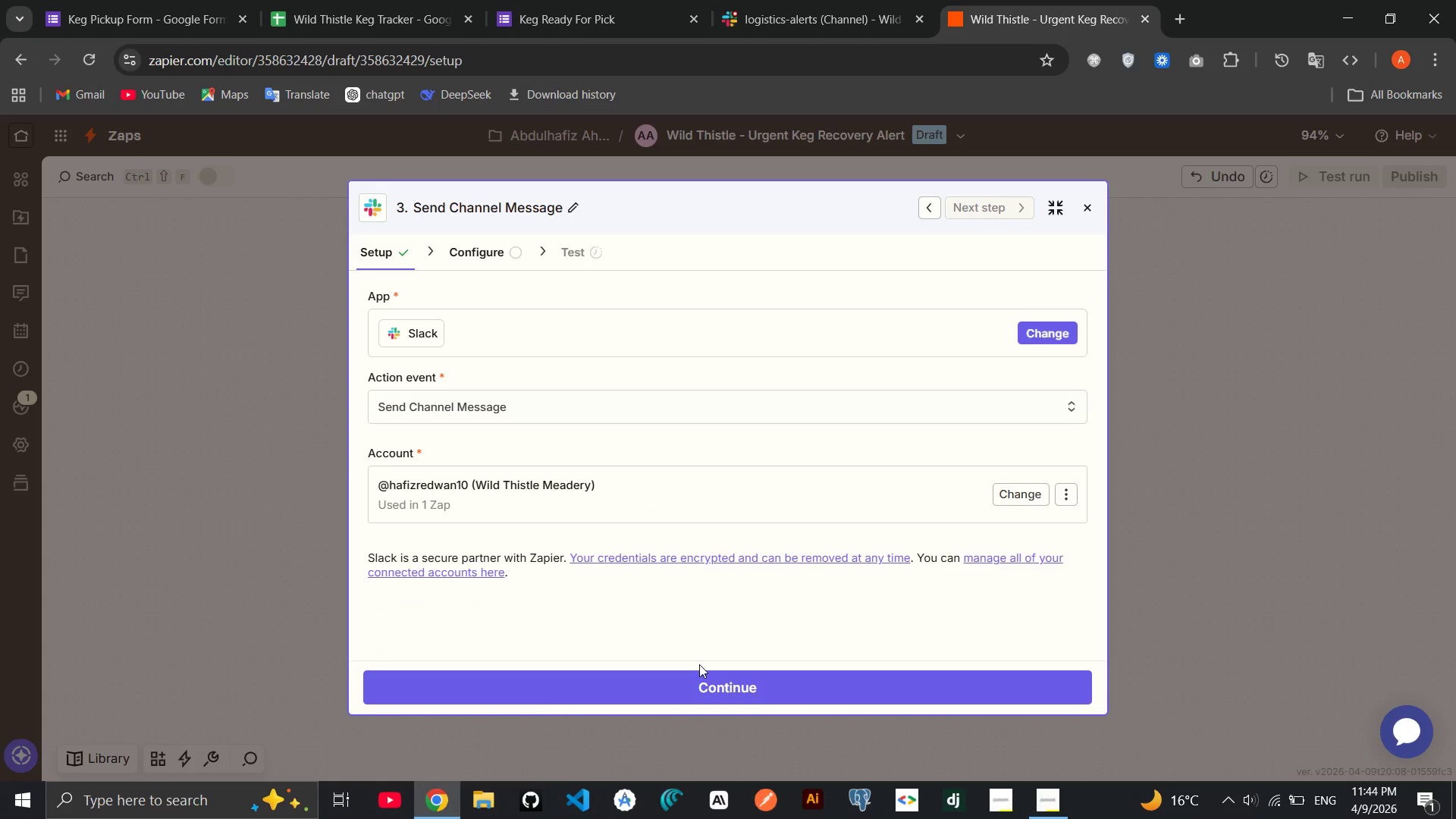 
left_click([689, 696])
 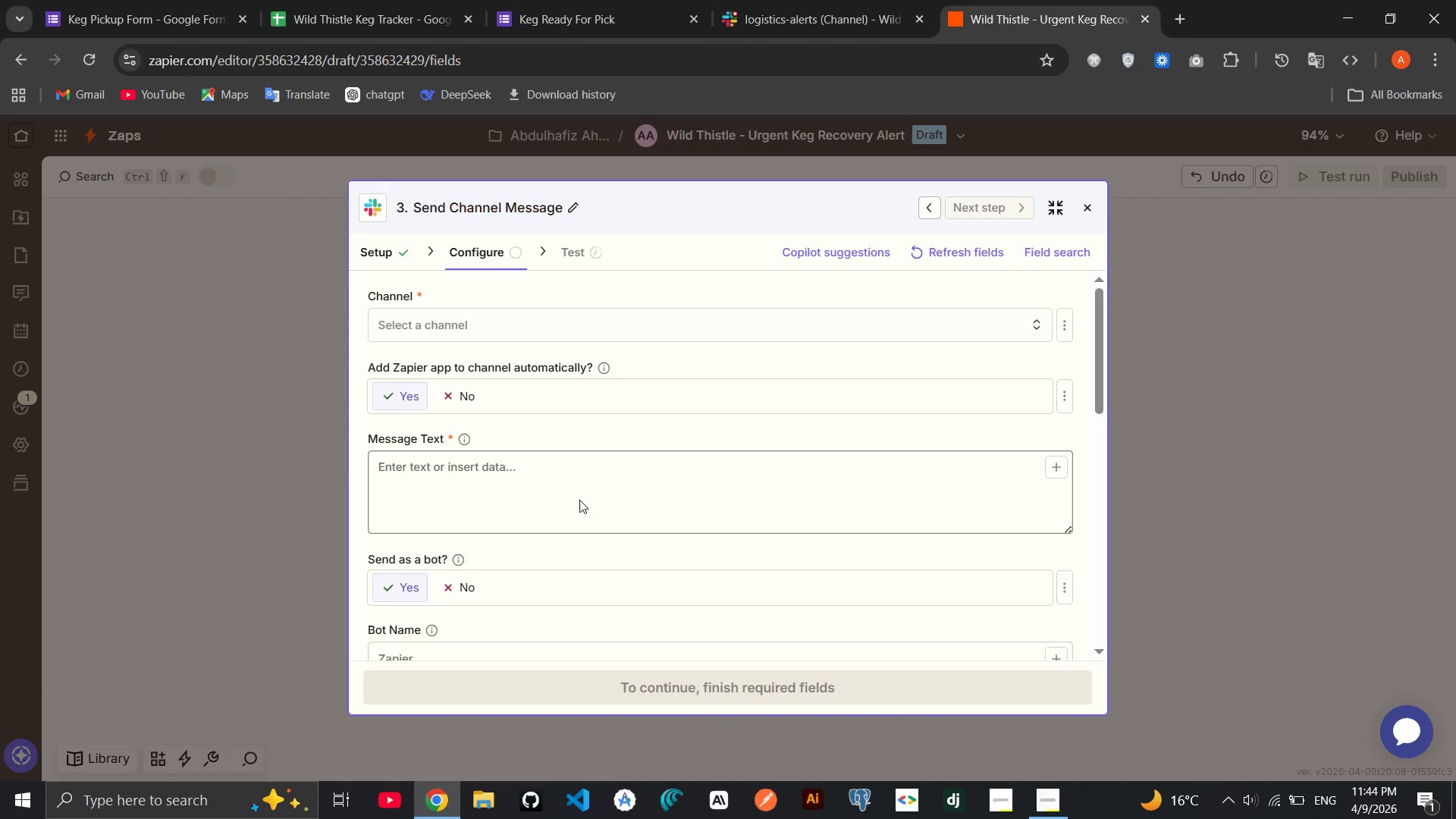 
left_click([537, 479])
 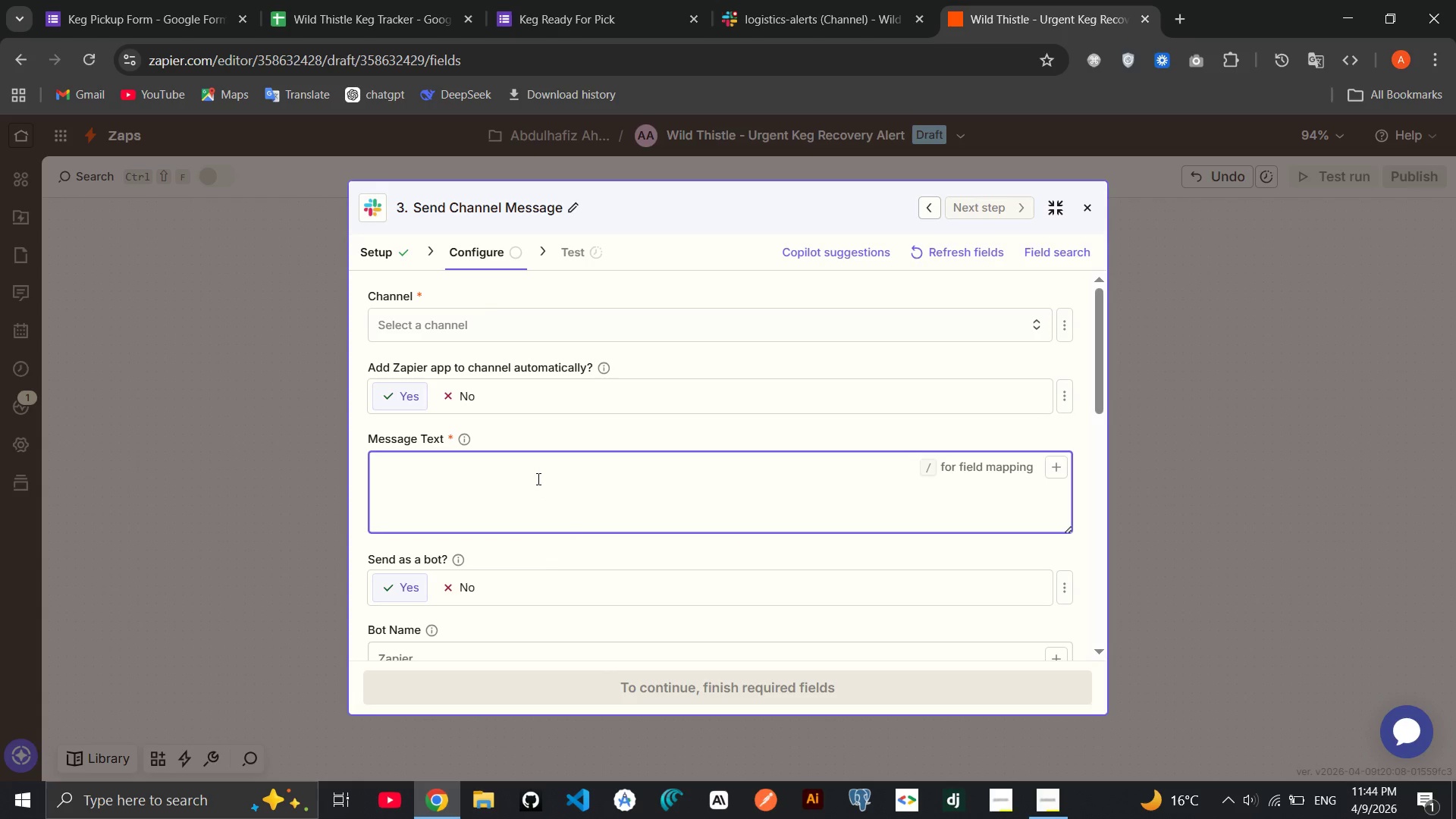 
type(u)
key(Backspace)
type(Urgen)
key(Backspace)
key(Backspace)
key(Backspace)
key(Backspace)
type(RGENT )
 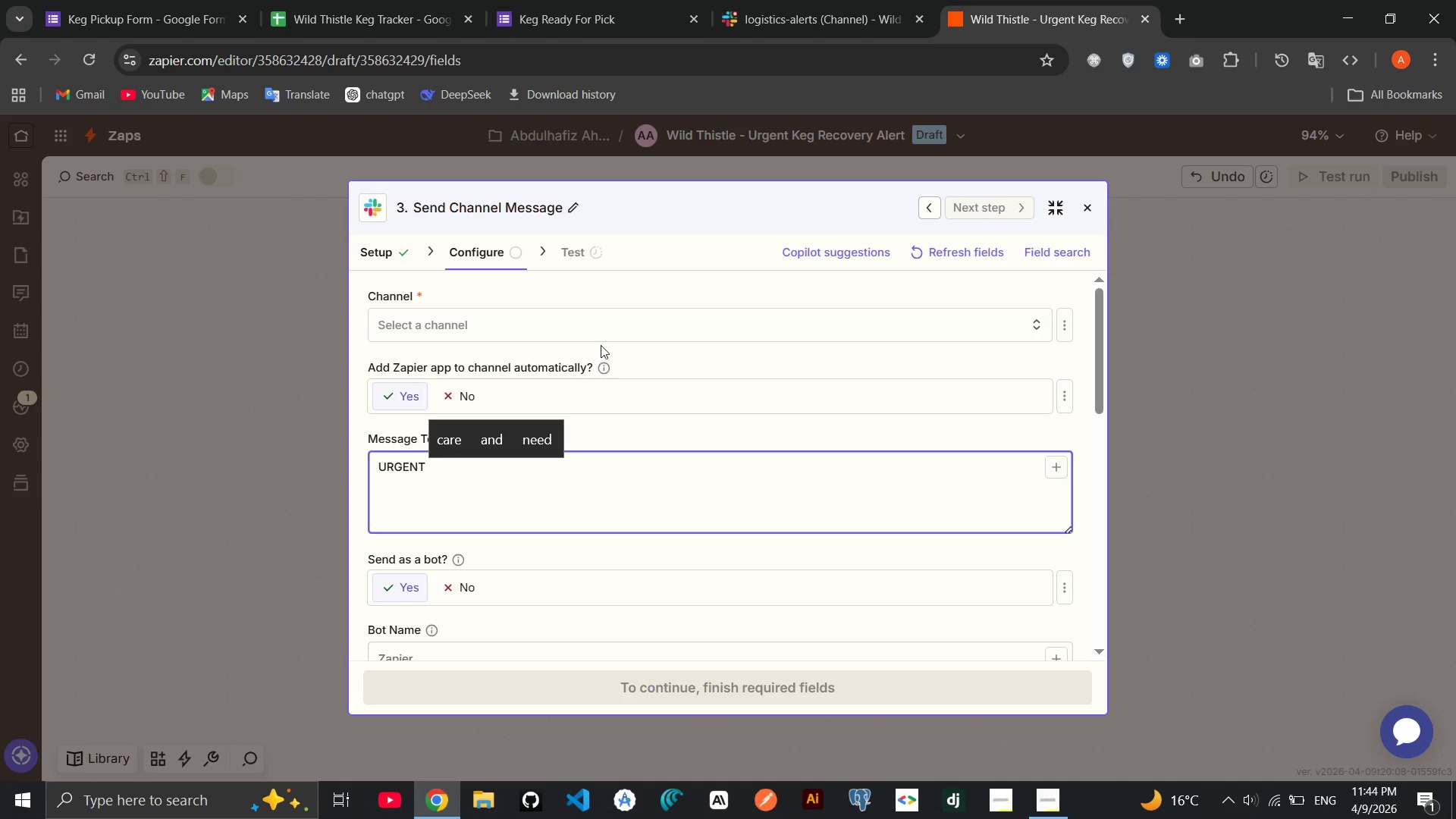 
left_click([604, 322])
 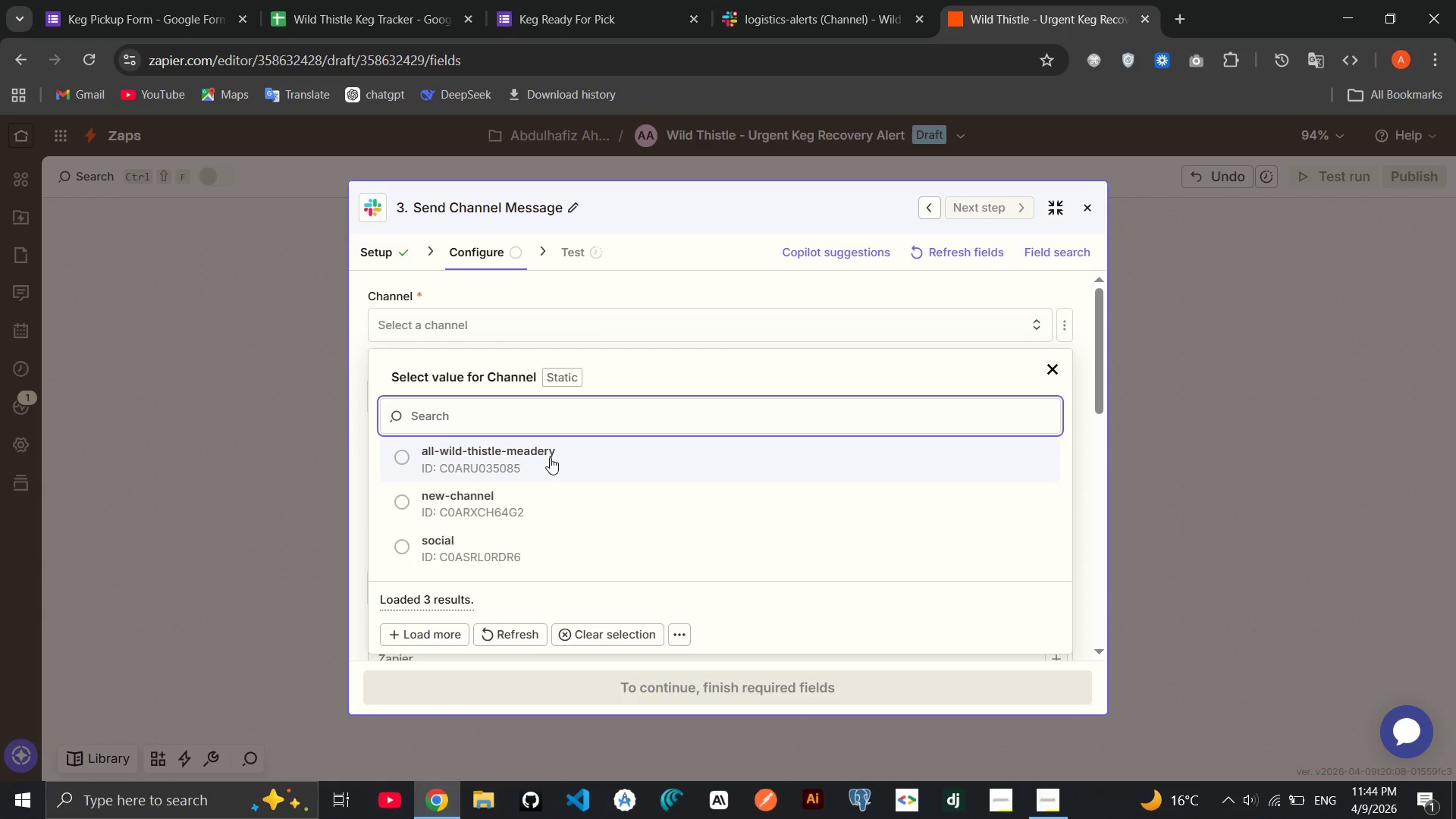 
wait(5.34)
 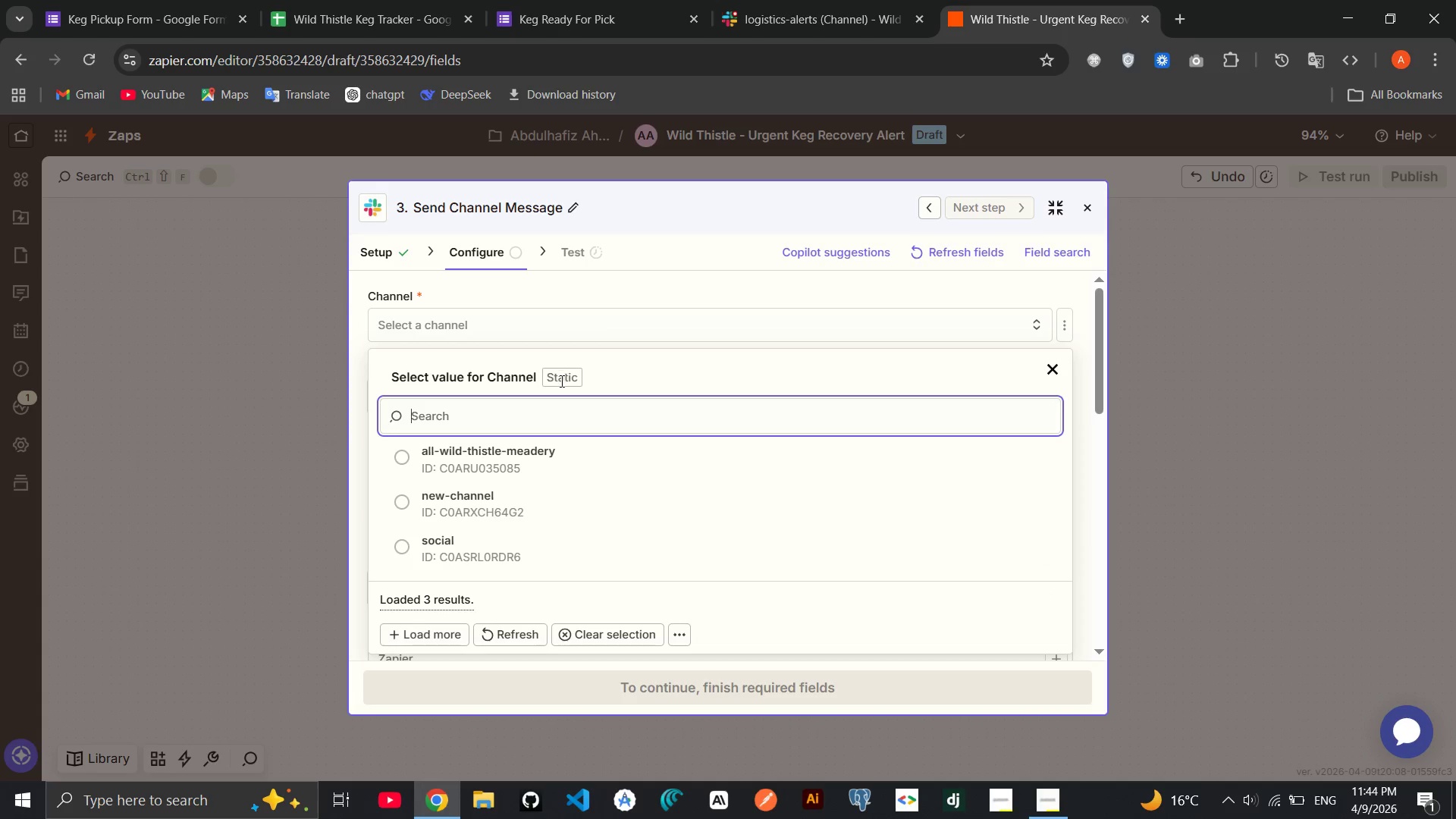 
left_click([547, 507])
 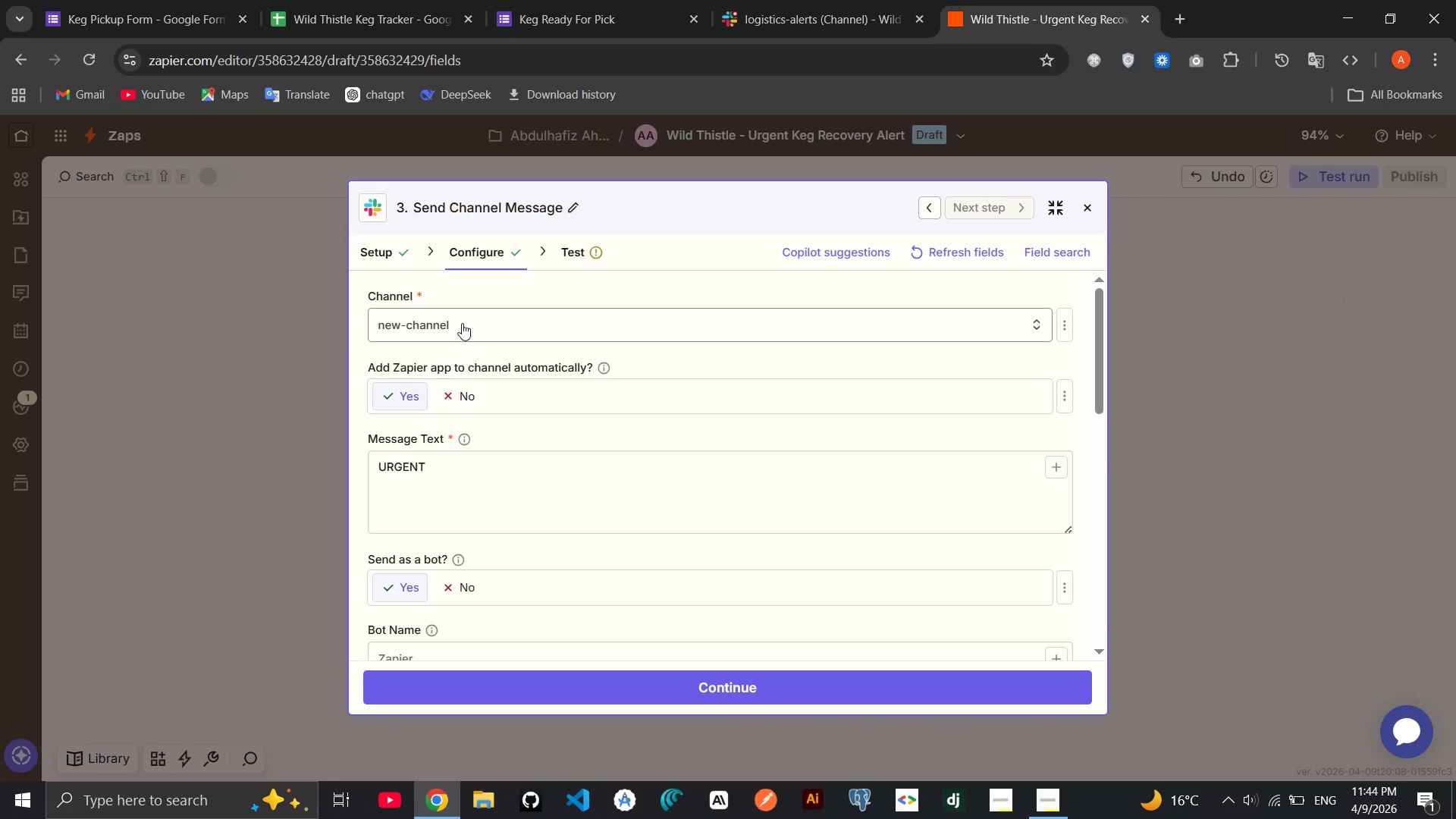 
left_click([462, 321])
 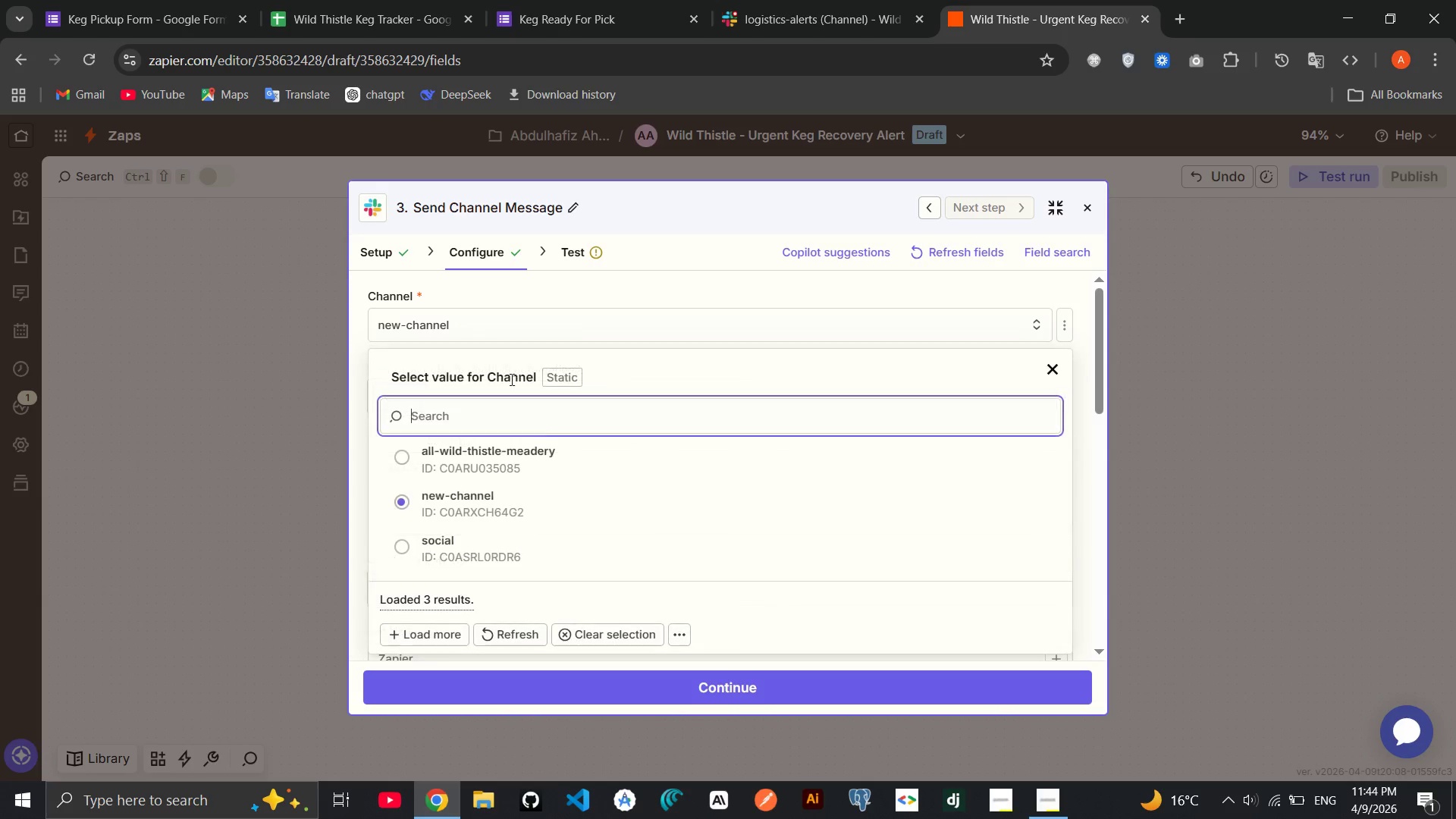 
mouse_move([557, 466])
 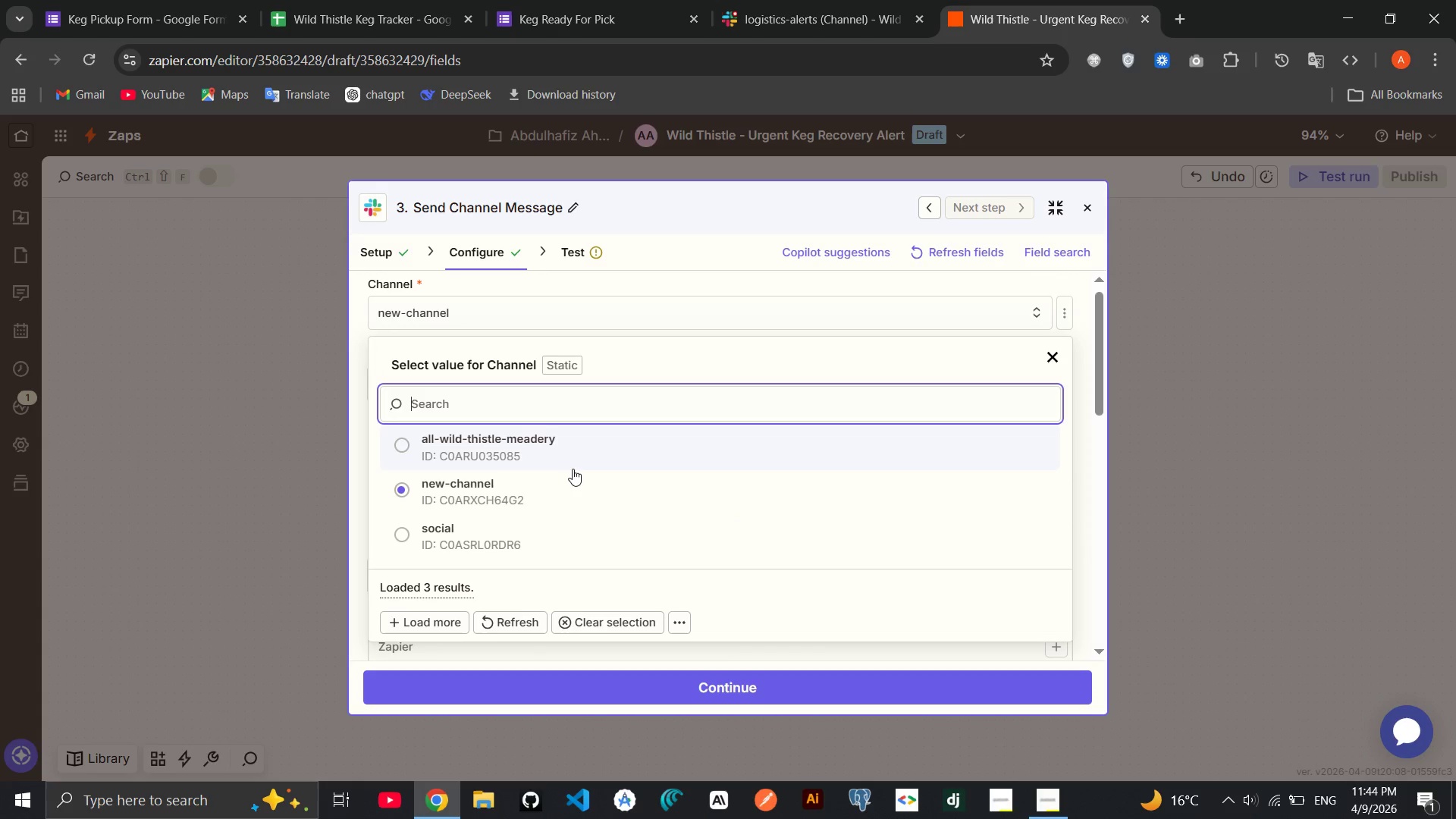 
left_click([515, 630])
 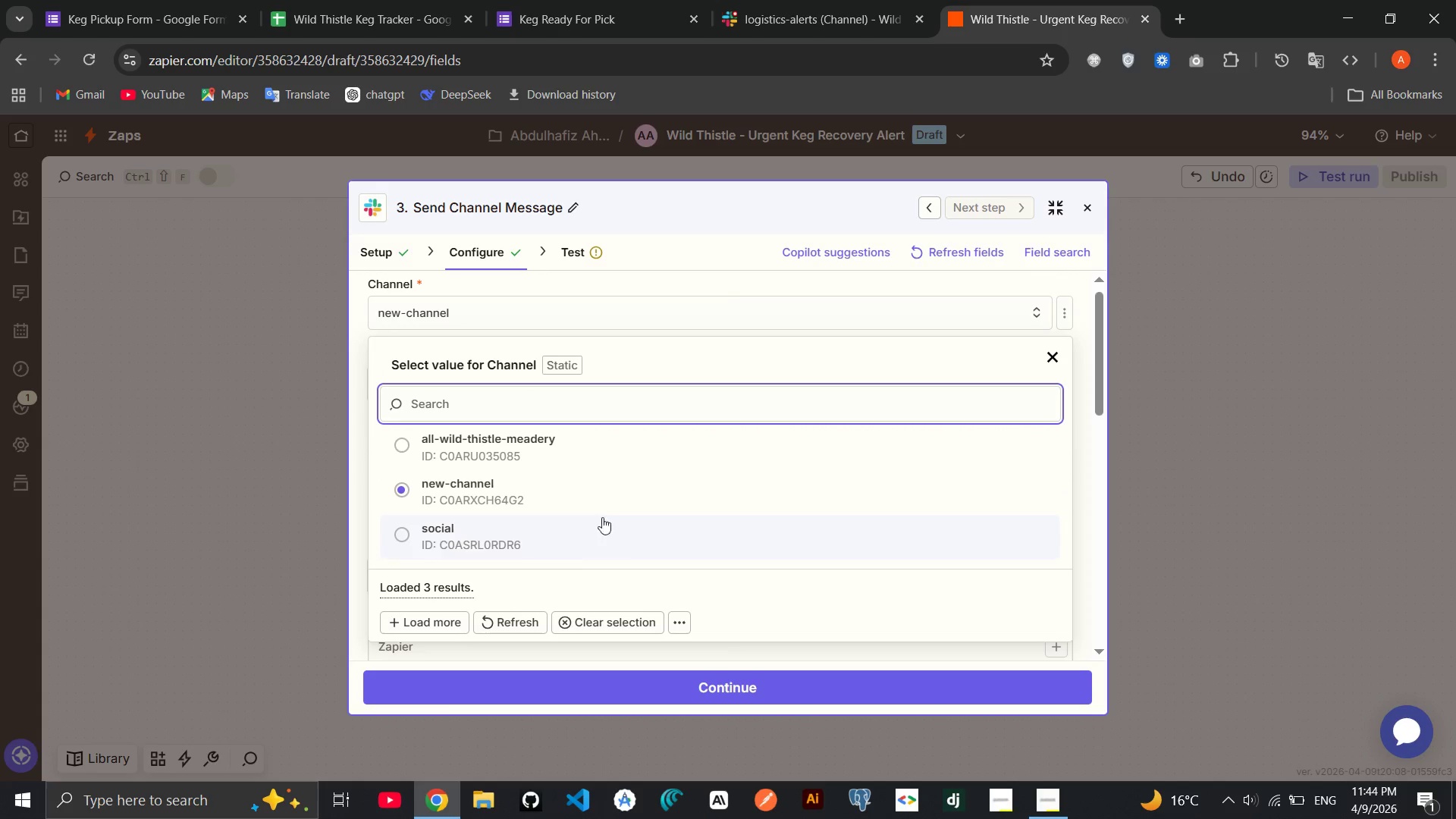 
left_click([837, 19])
 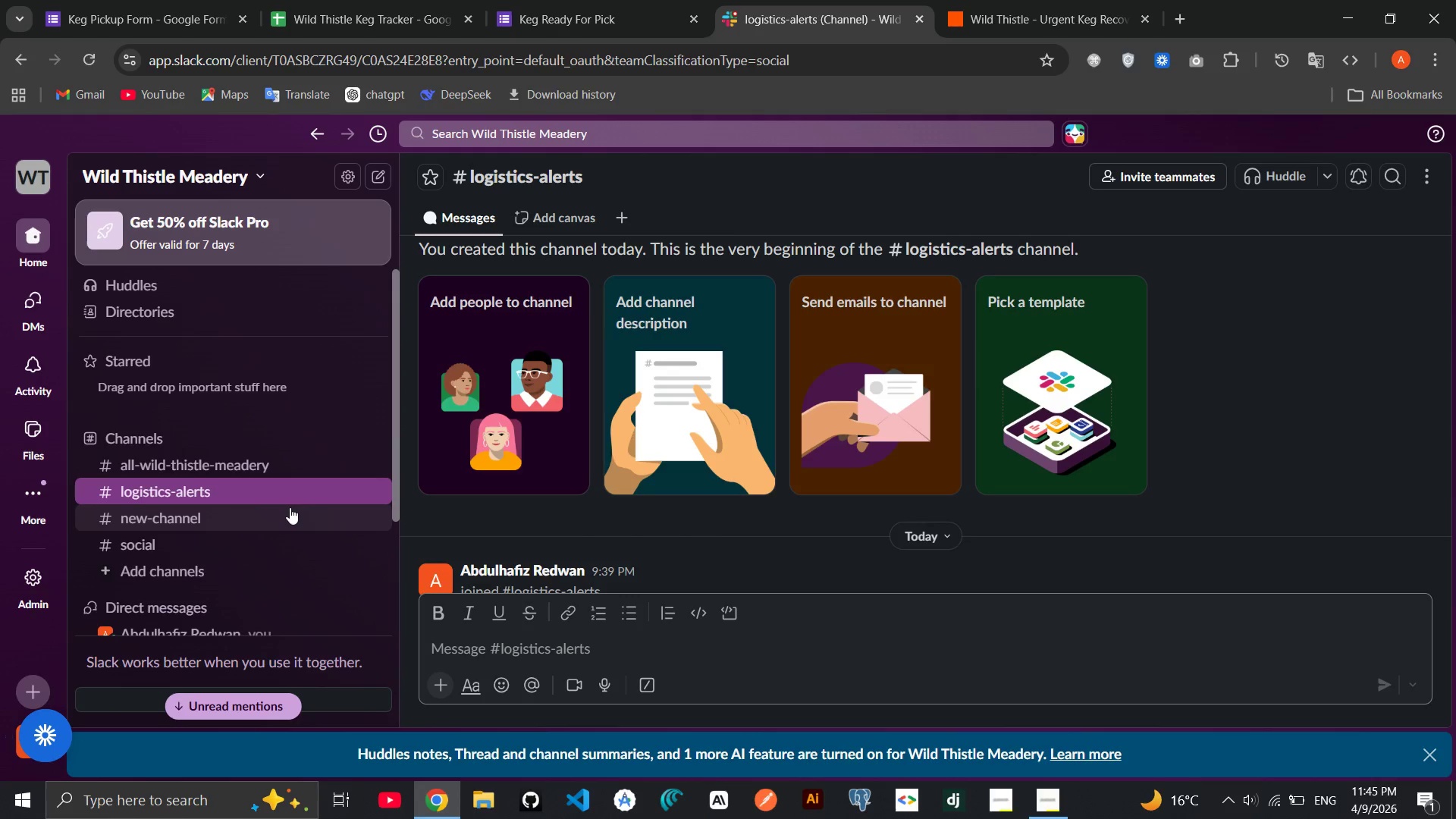 
wait(5.28)
 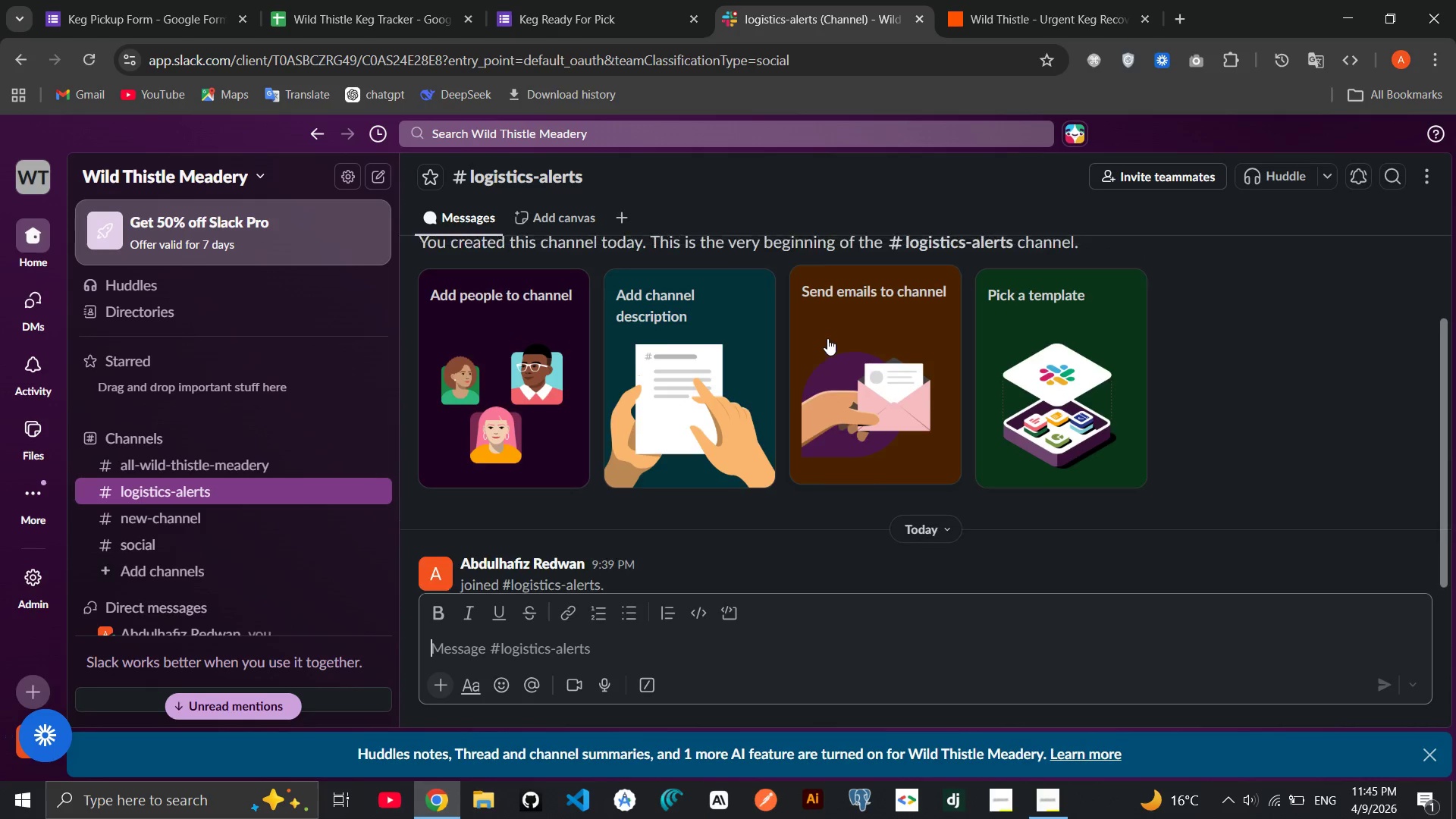 
left_click([992, 3])
 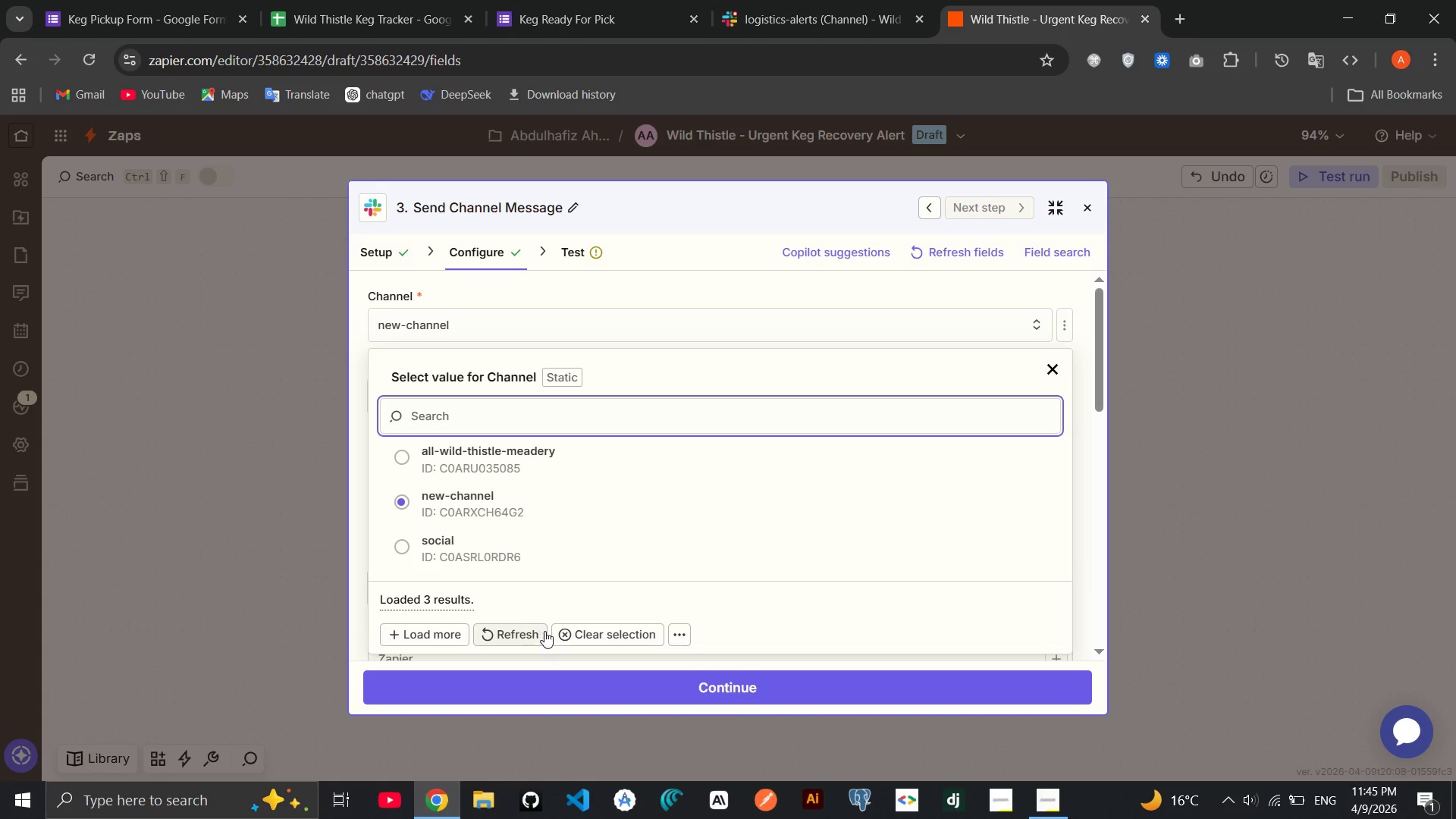 
left_click([464, 635])
 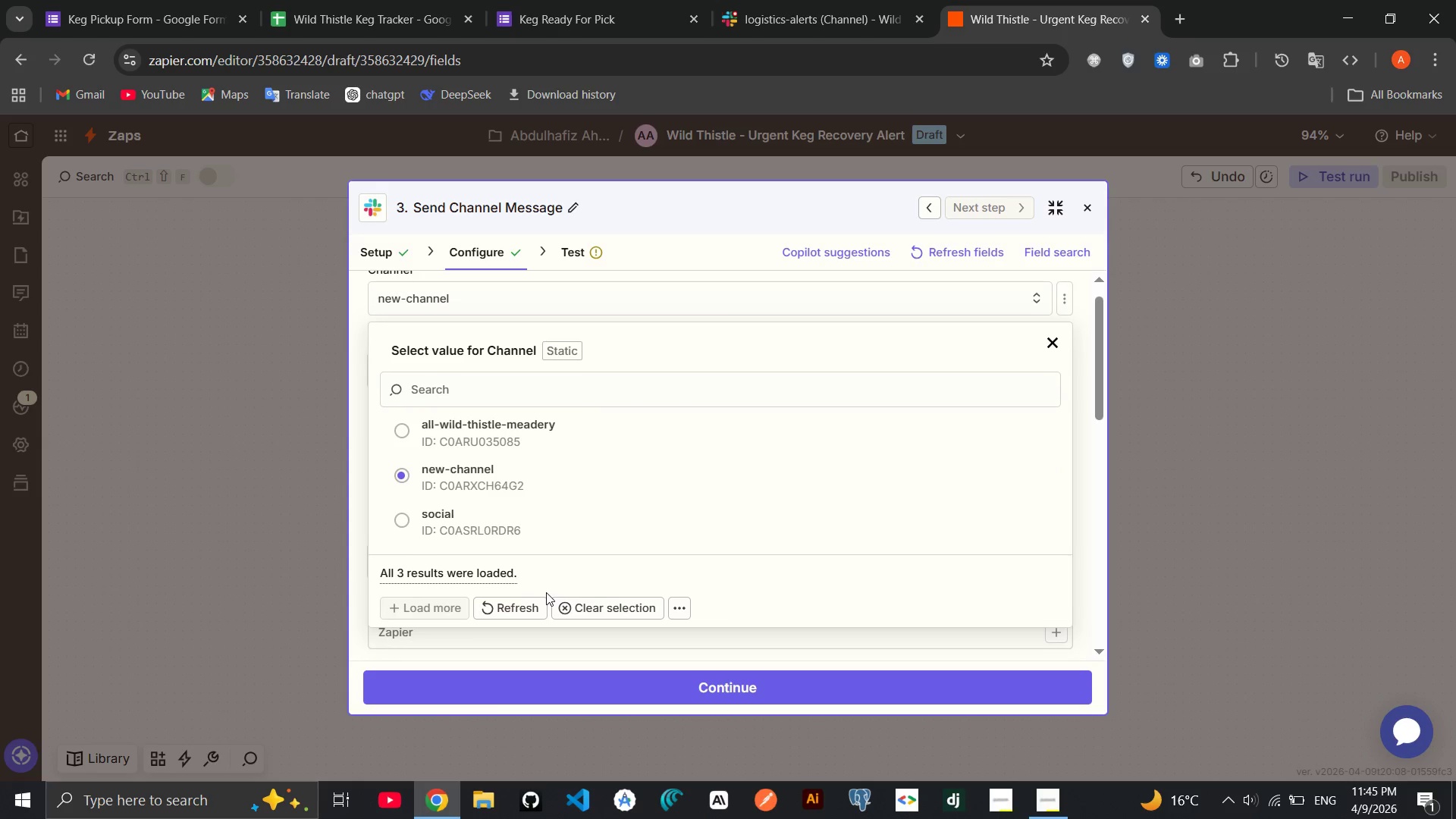 
left_click([531, 609])
 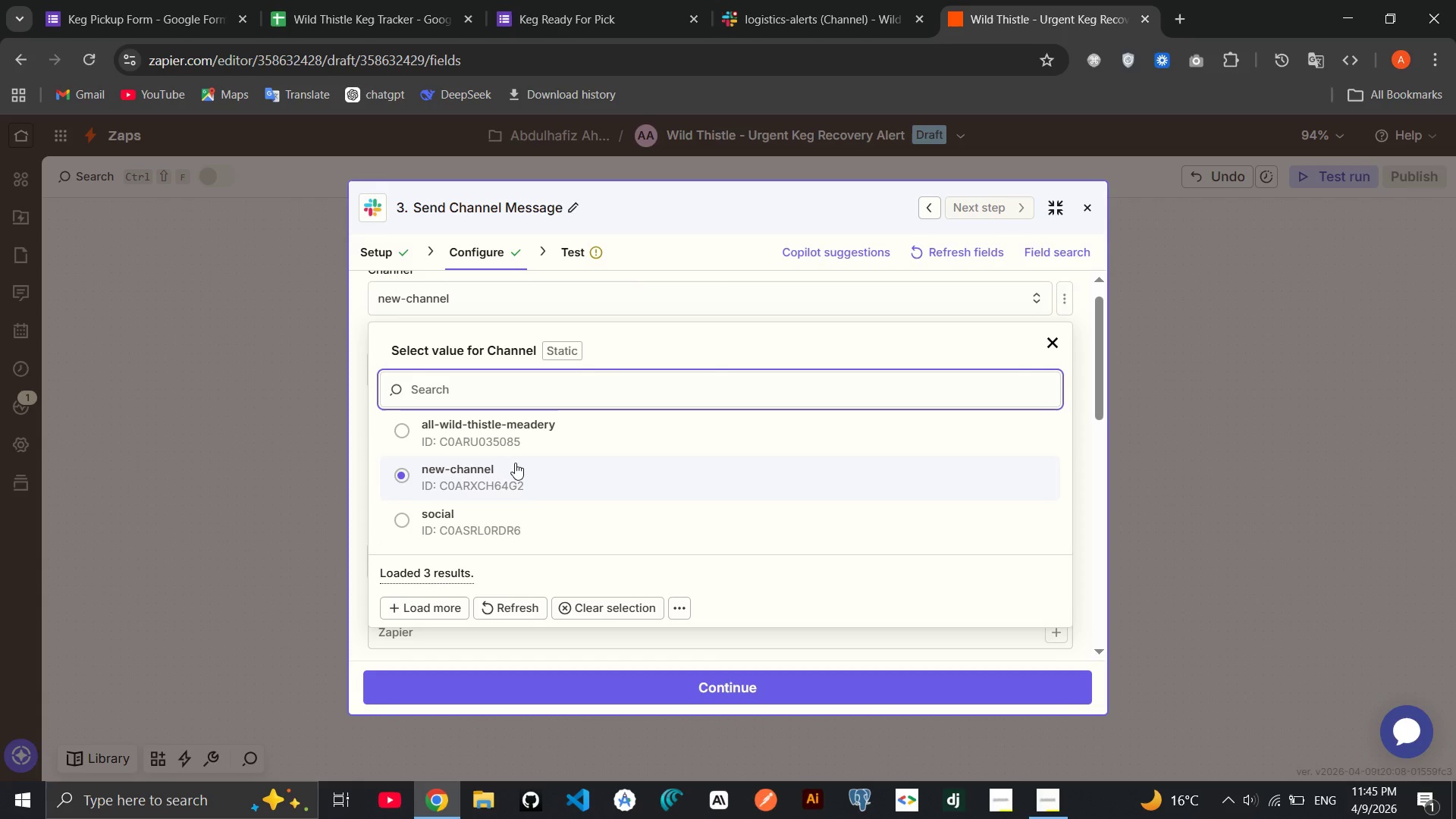 
left_click([828, 36])
 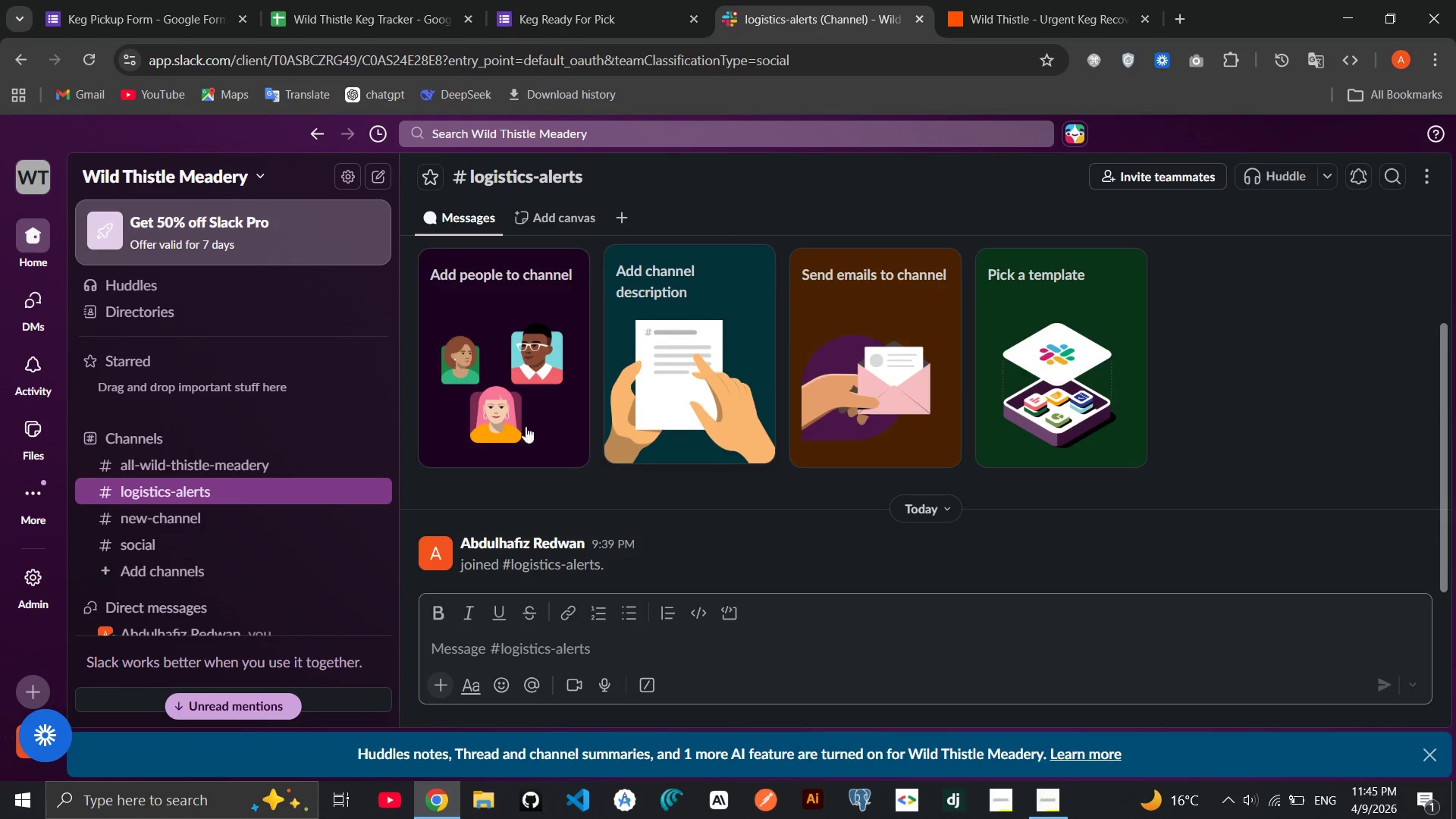 
wait(5.42)
 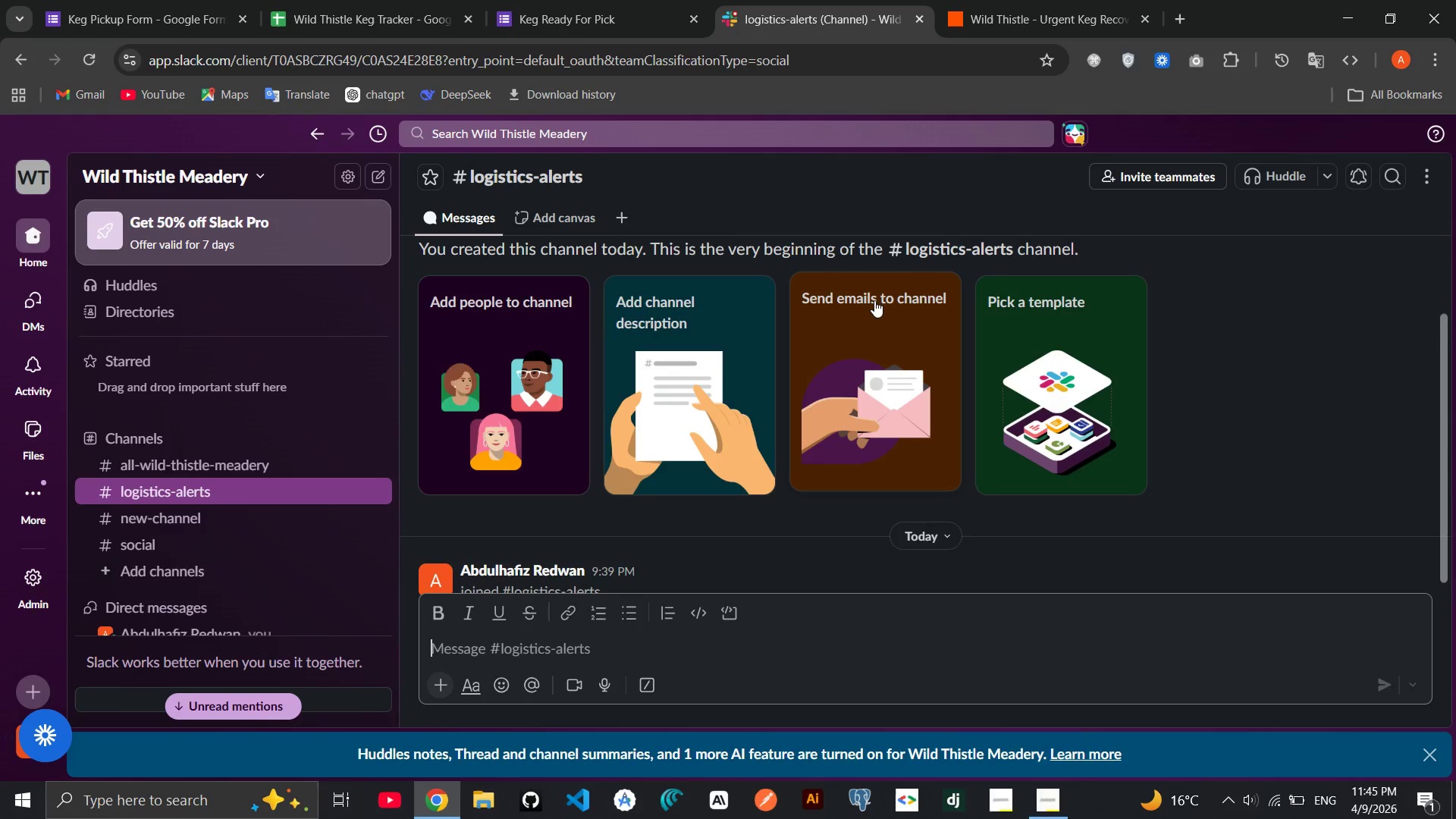 
left_click([1001, 17])
 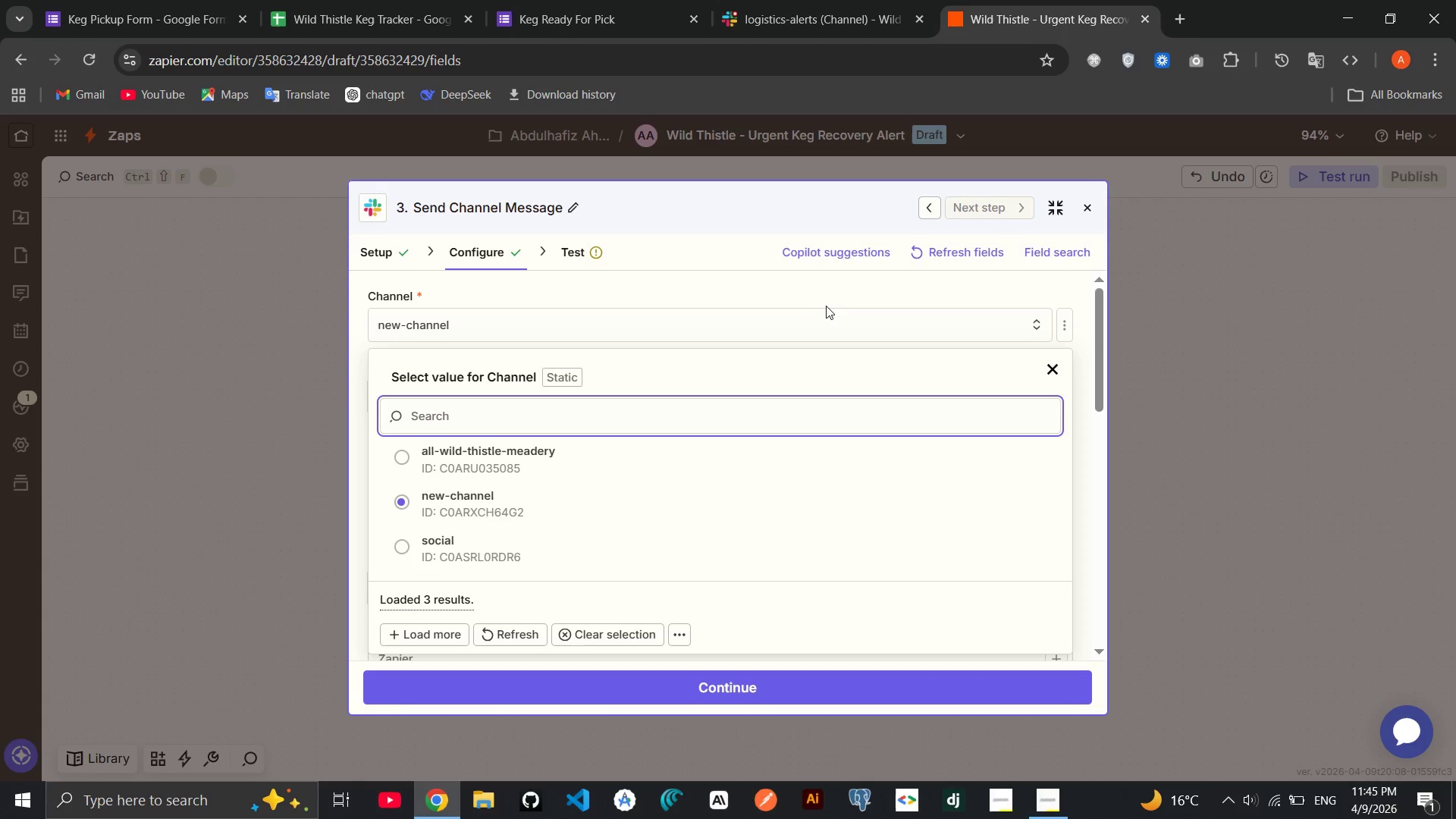 
left_click([827, 317])
 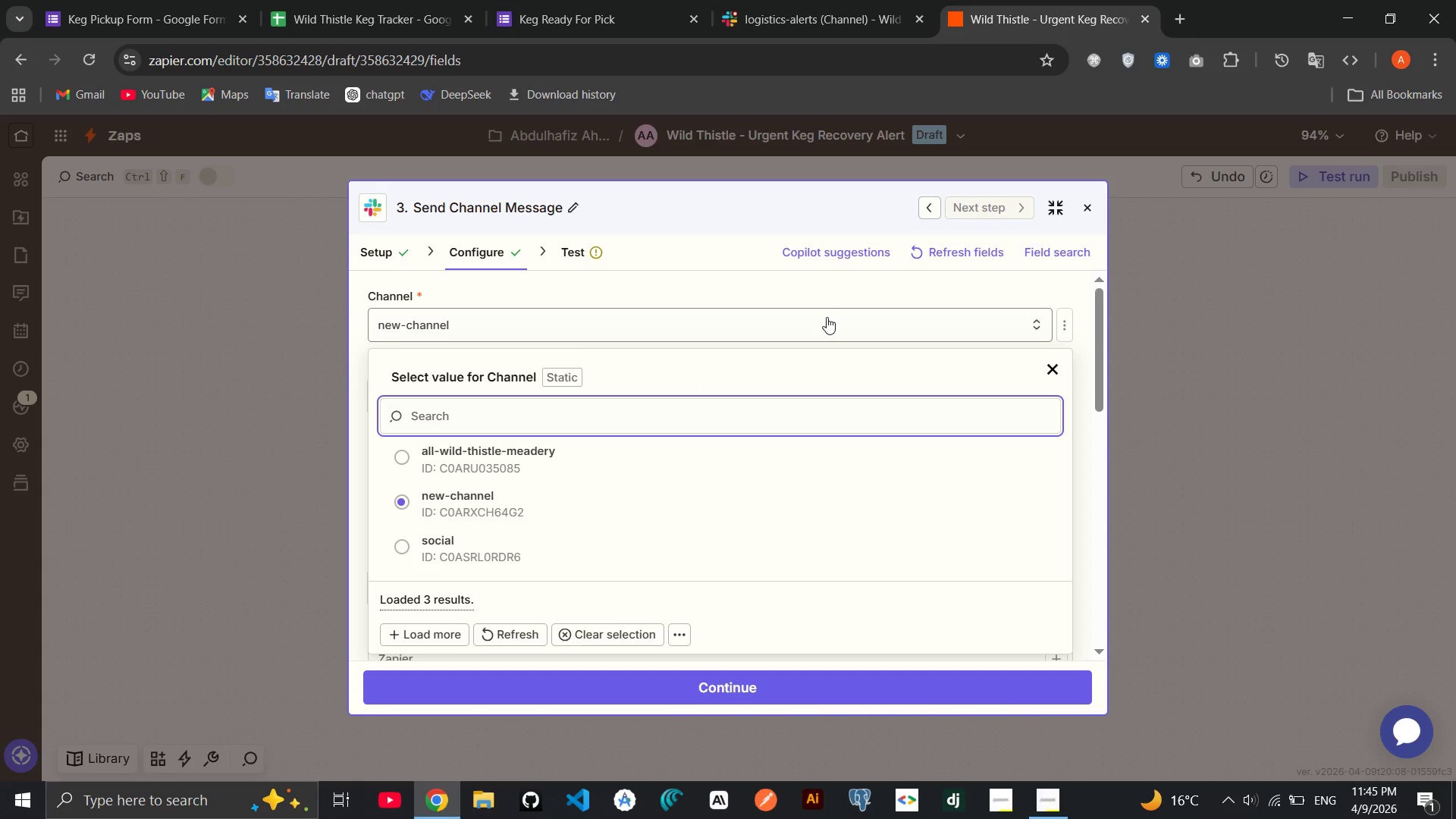 
left_click([827, 317])
 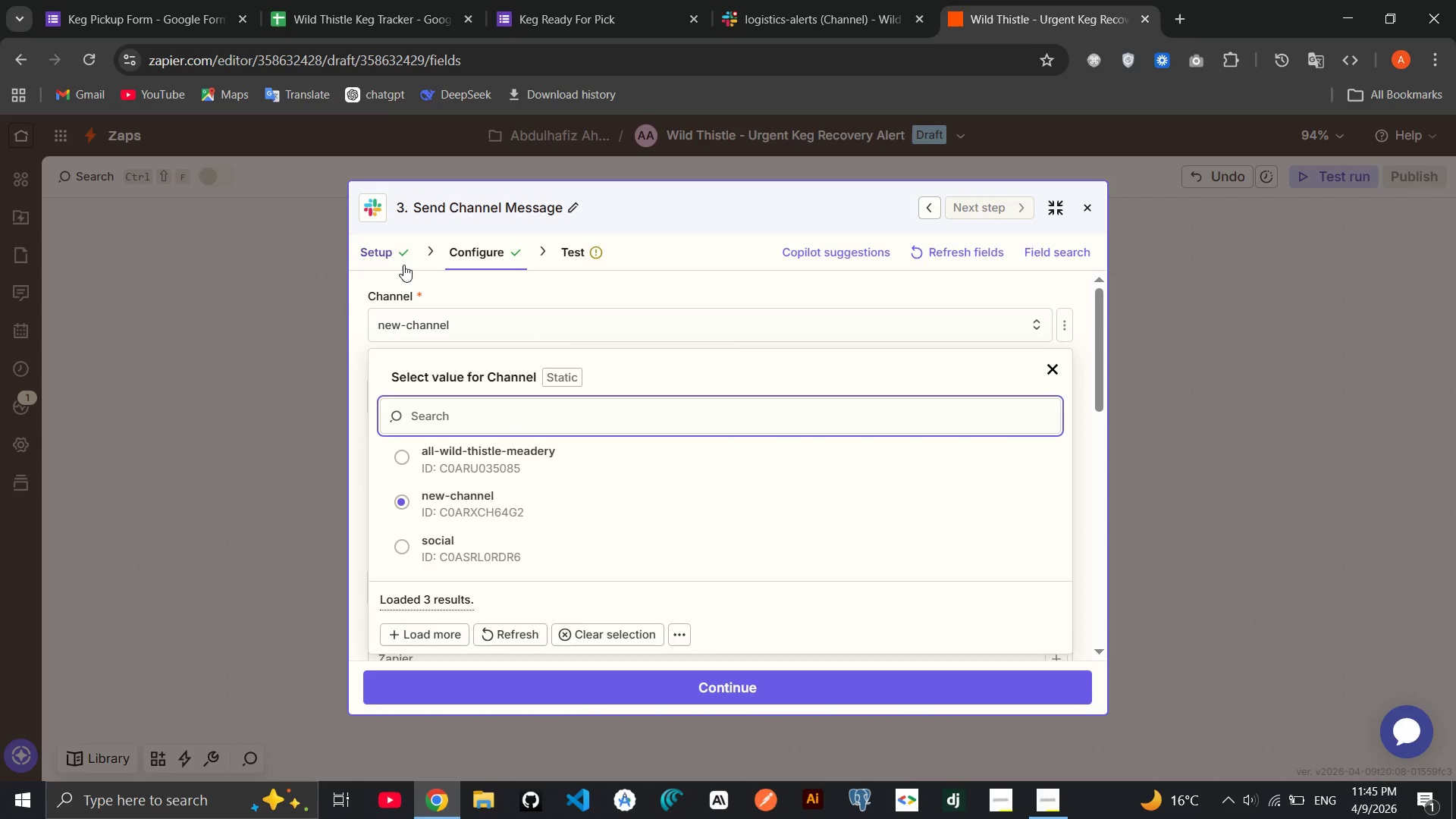 
left_click([394, 258])
 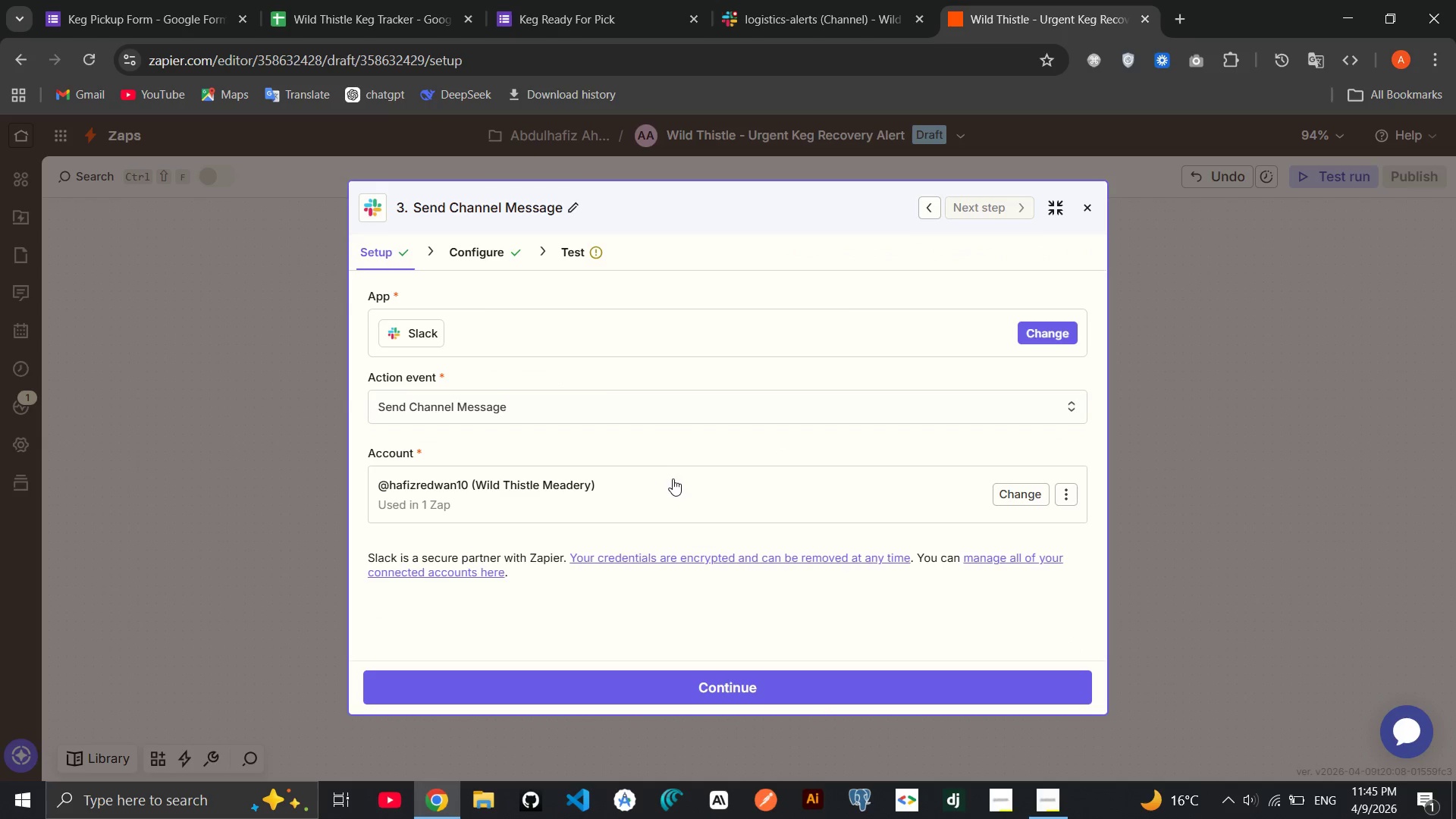 
left_click([996, 489])
 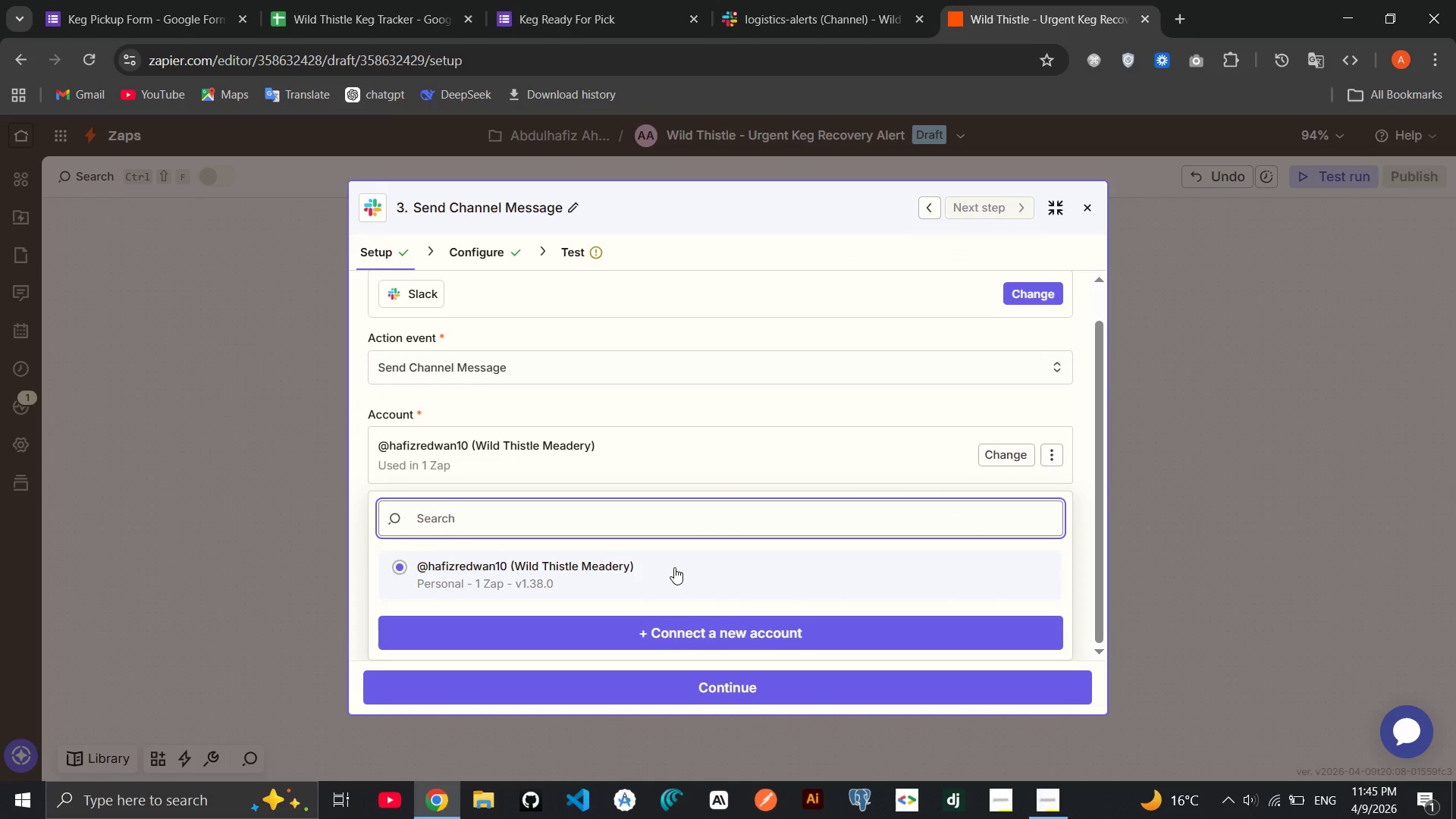 
wait(8.16)
 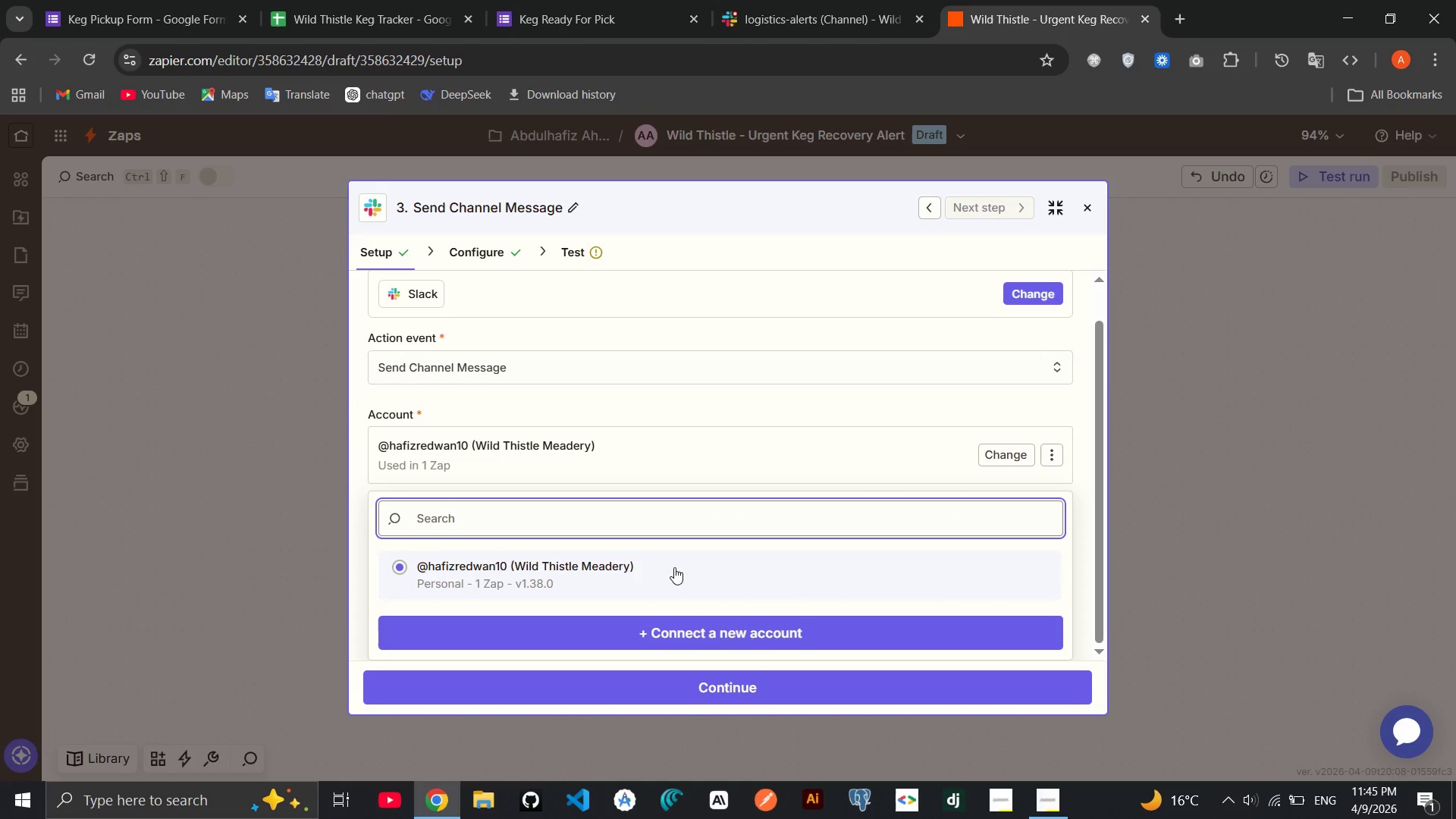 
left_click([708, 632])
 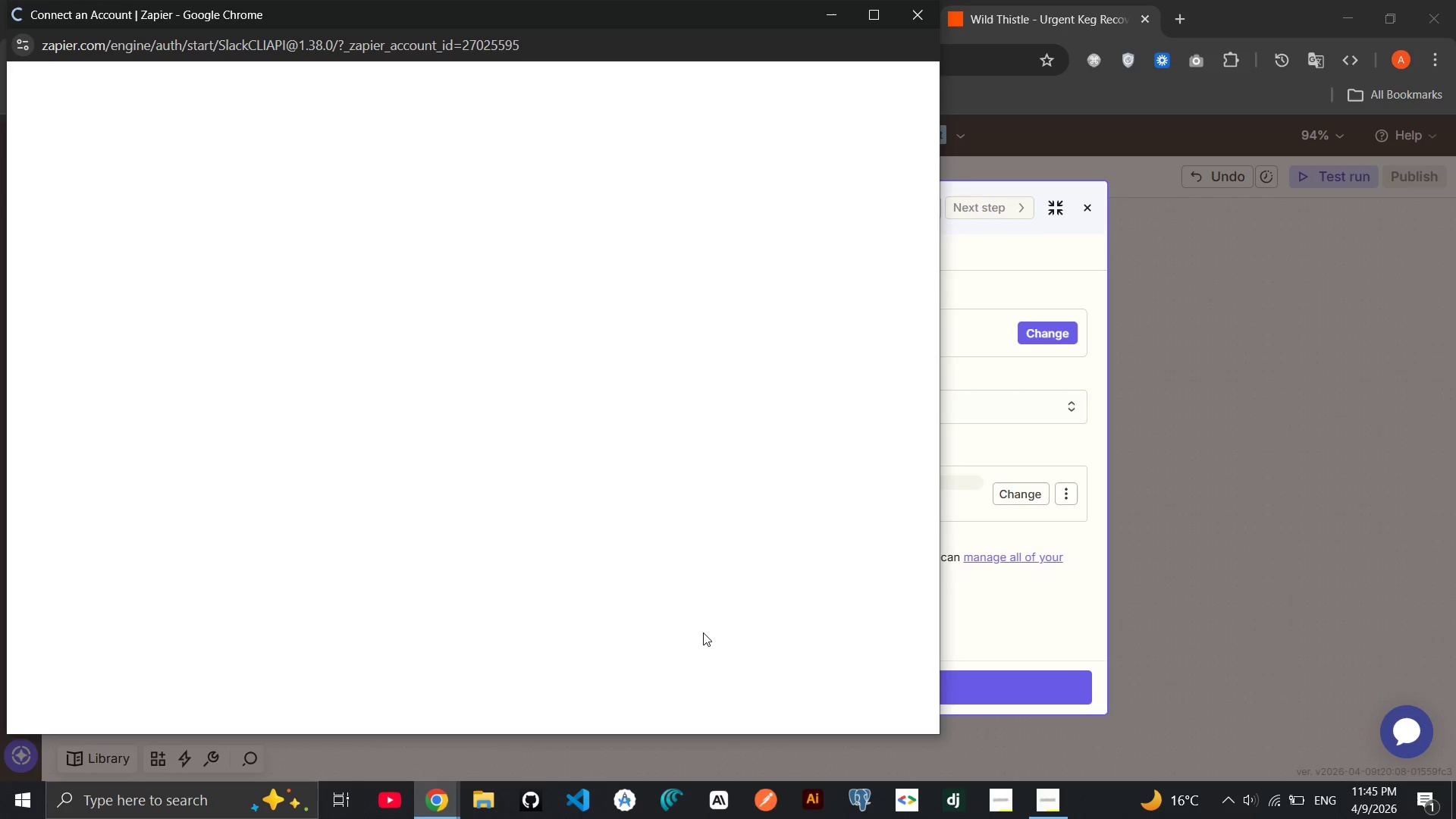 
wait(12.17)
 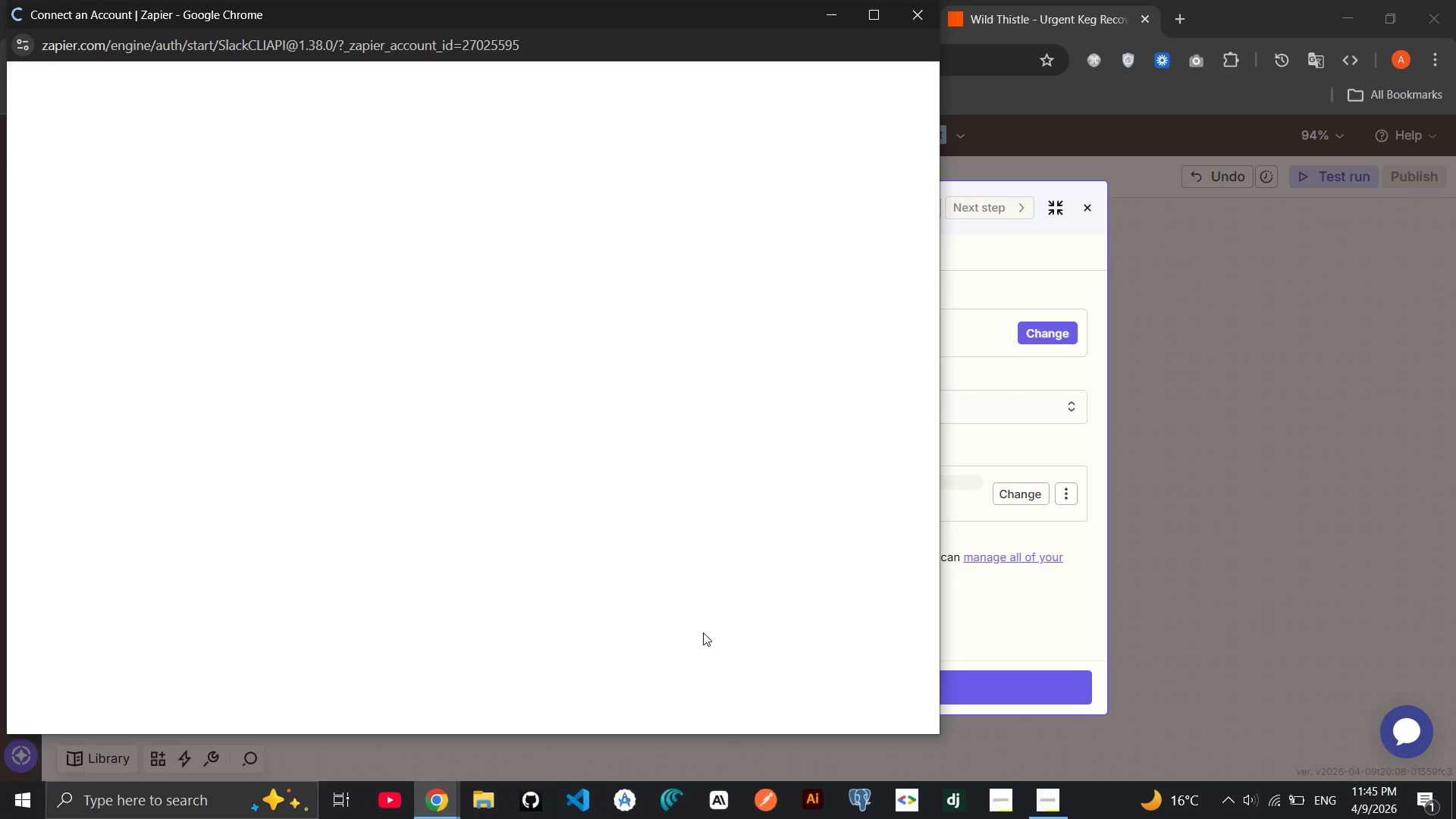 
left_click([1090, 613])
 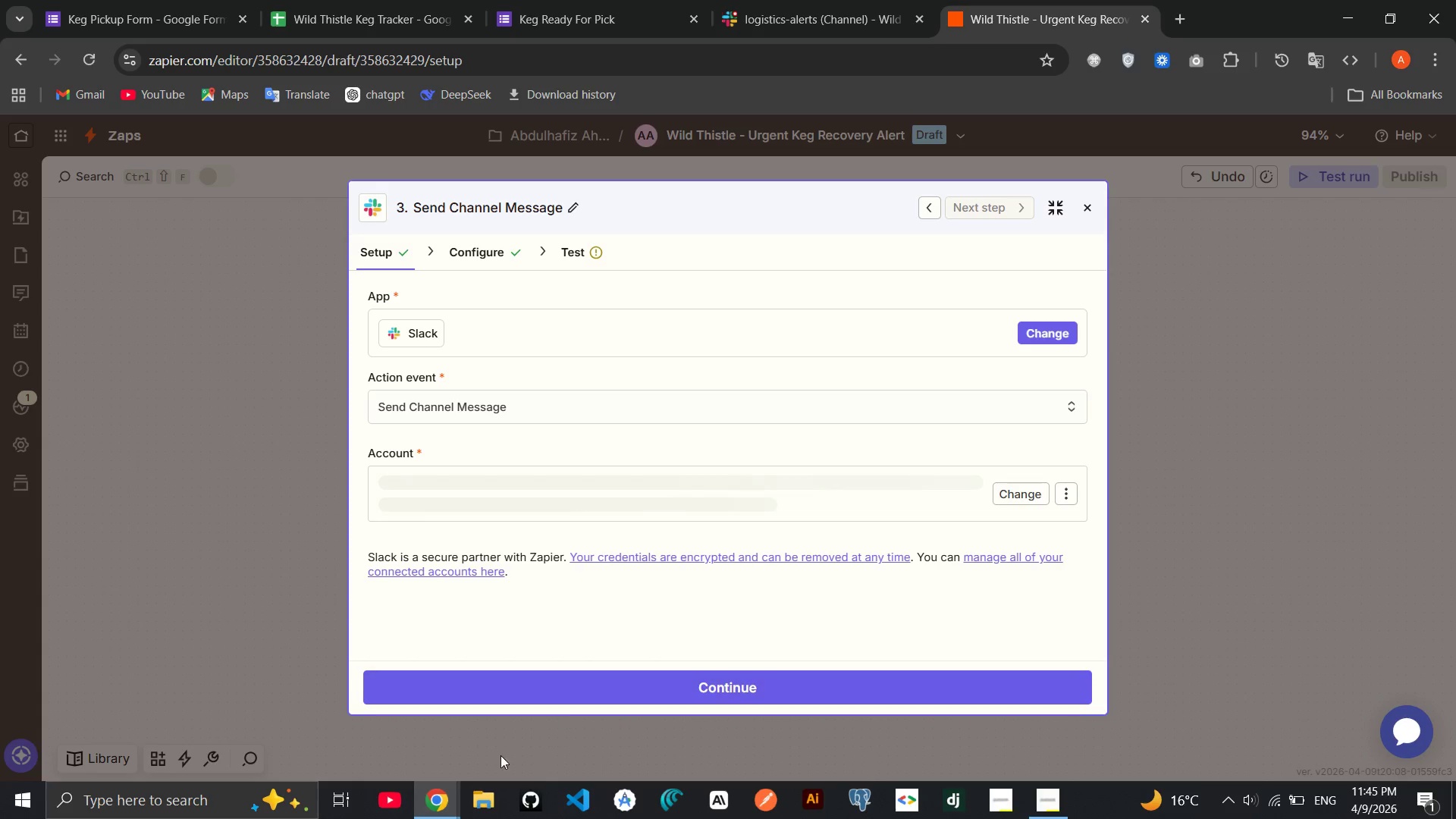 
wait(5.3)
 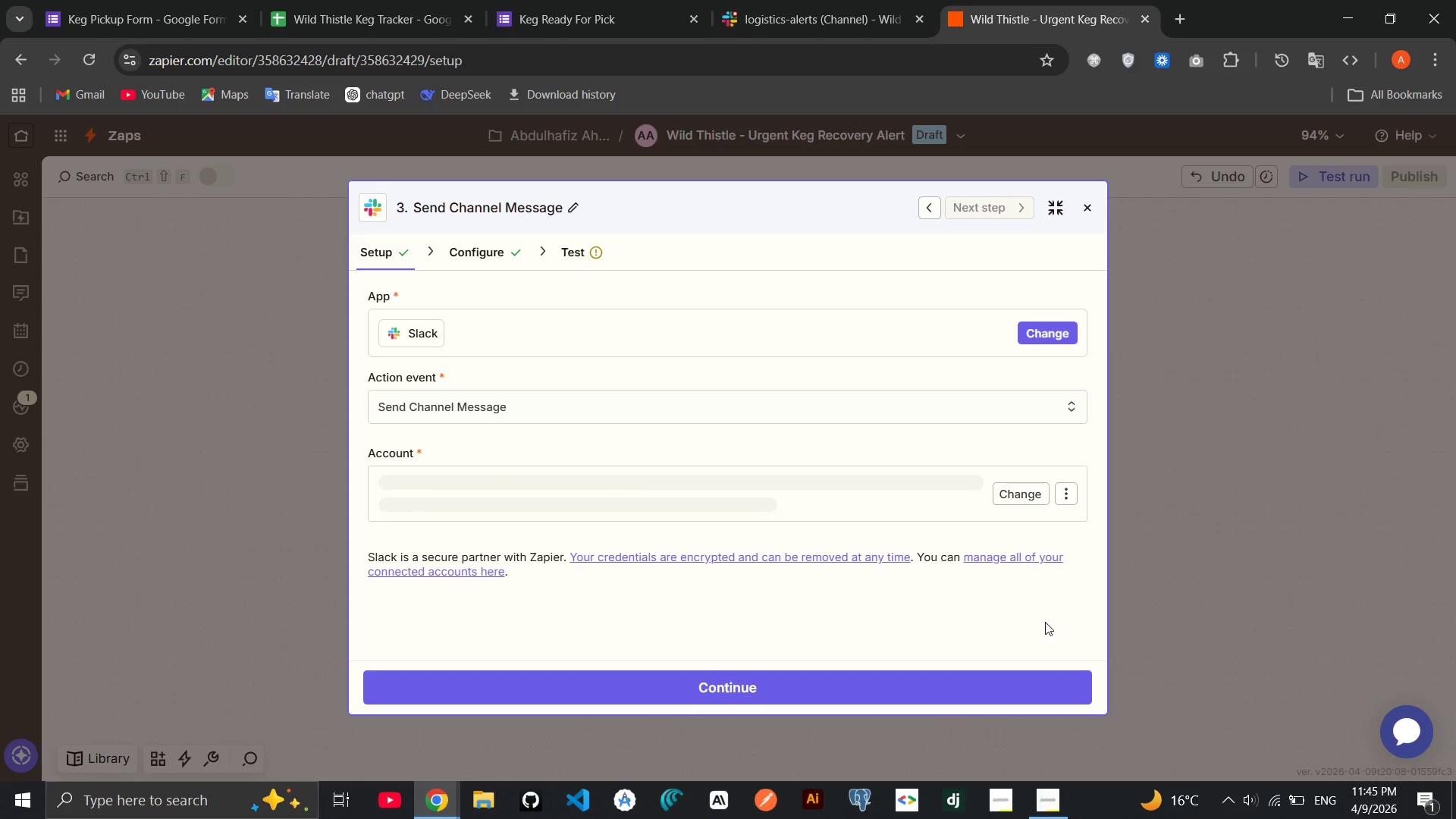 
left_click([508, 723])
 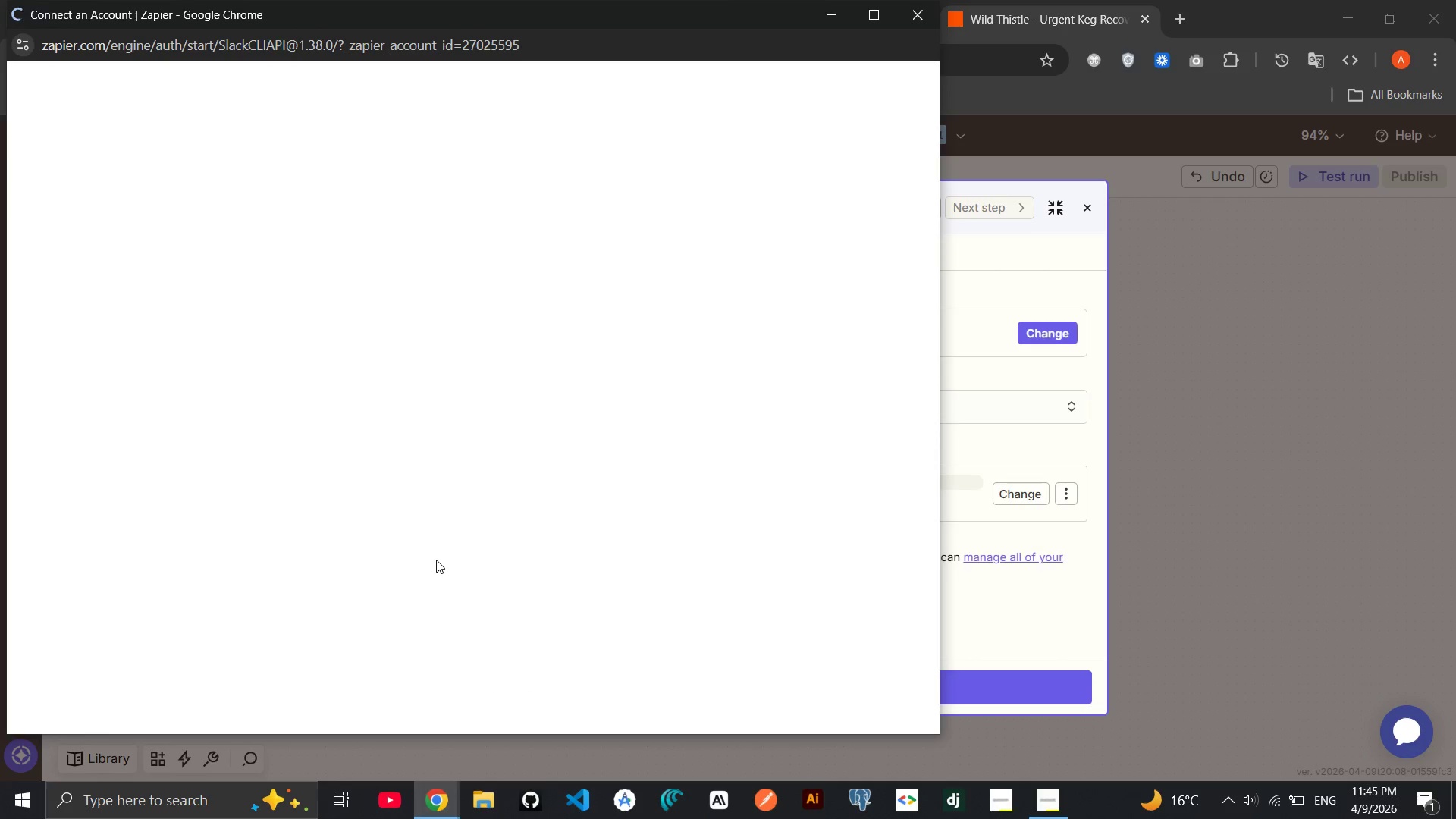 
left_click_drag(start_coordinate=[695, 14], to_coordinate=[858, 81])
 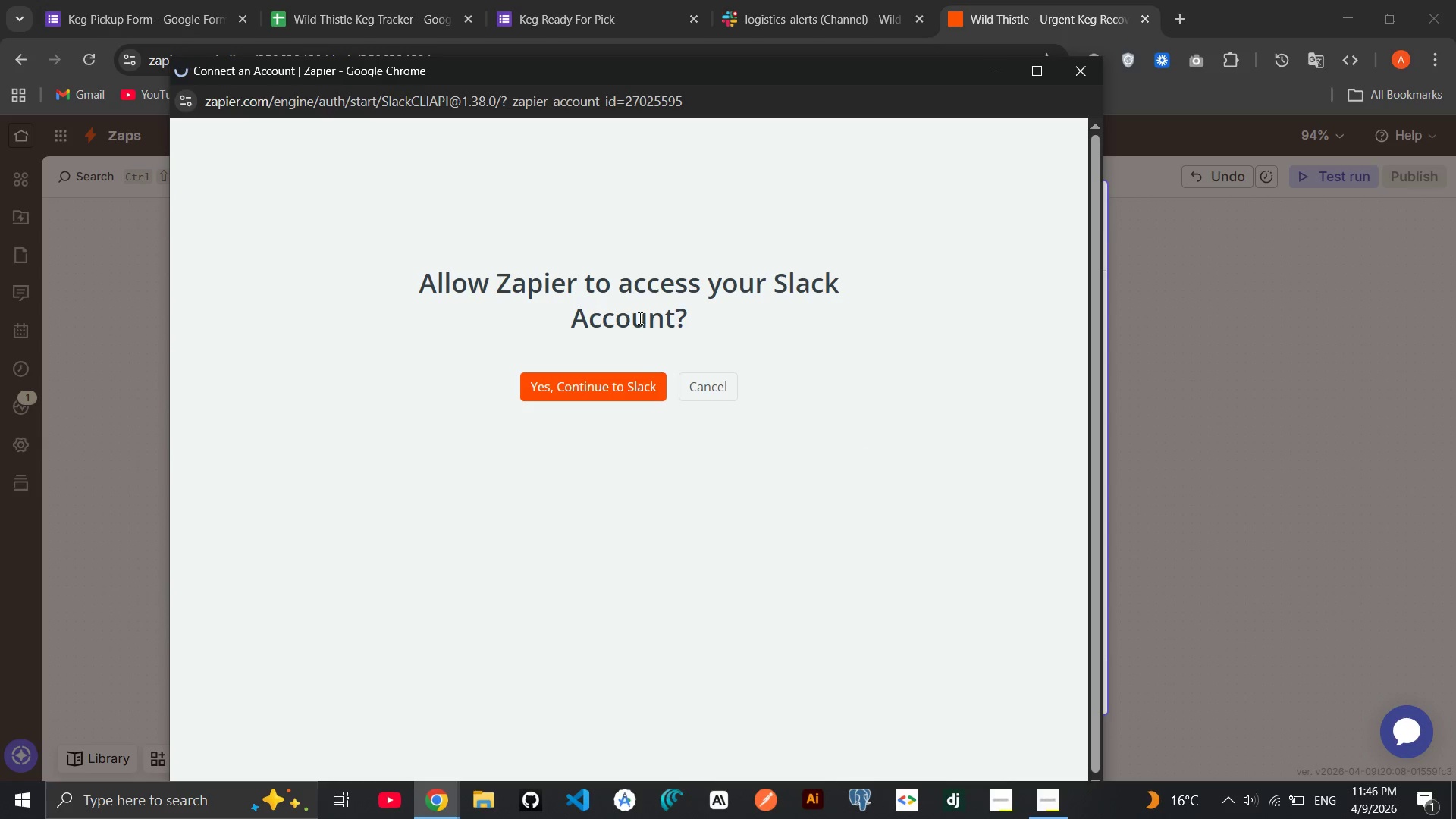 
left_click([584, 380])
 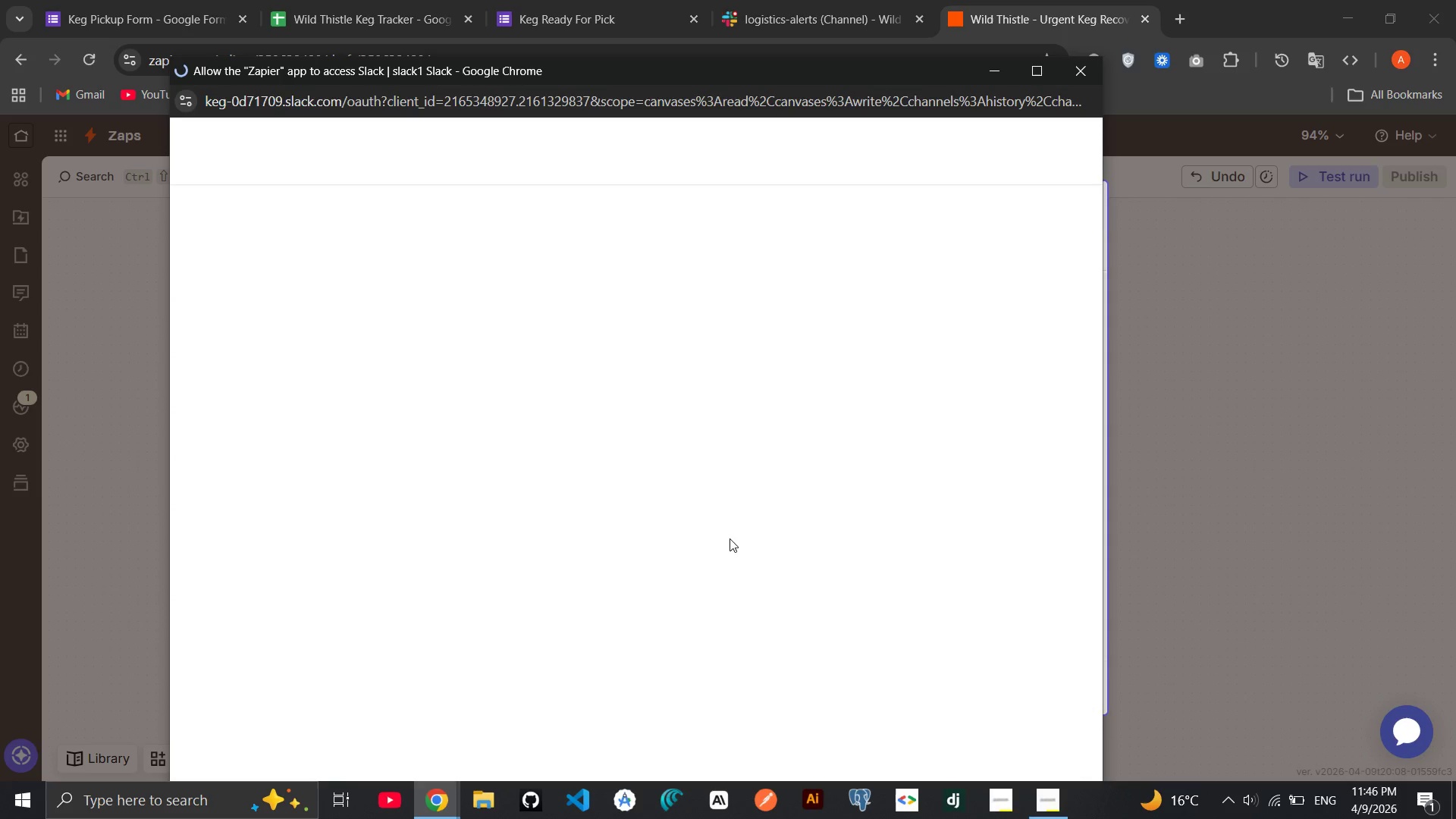 
wait(21.25)
 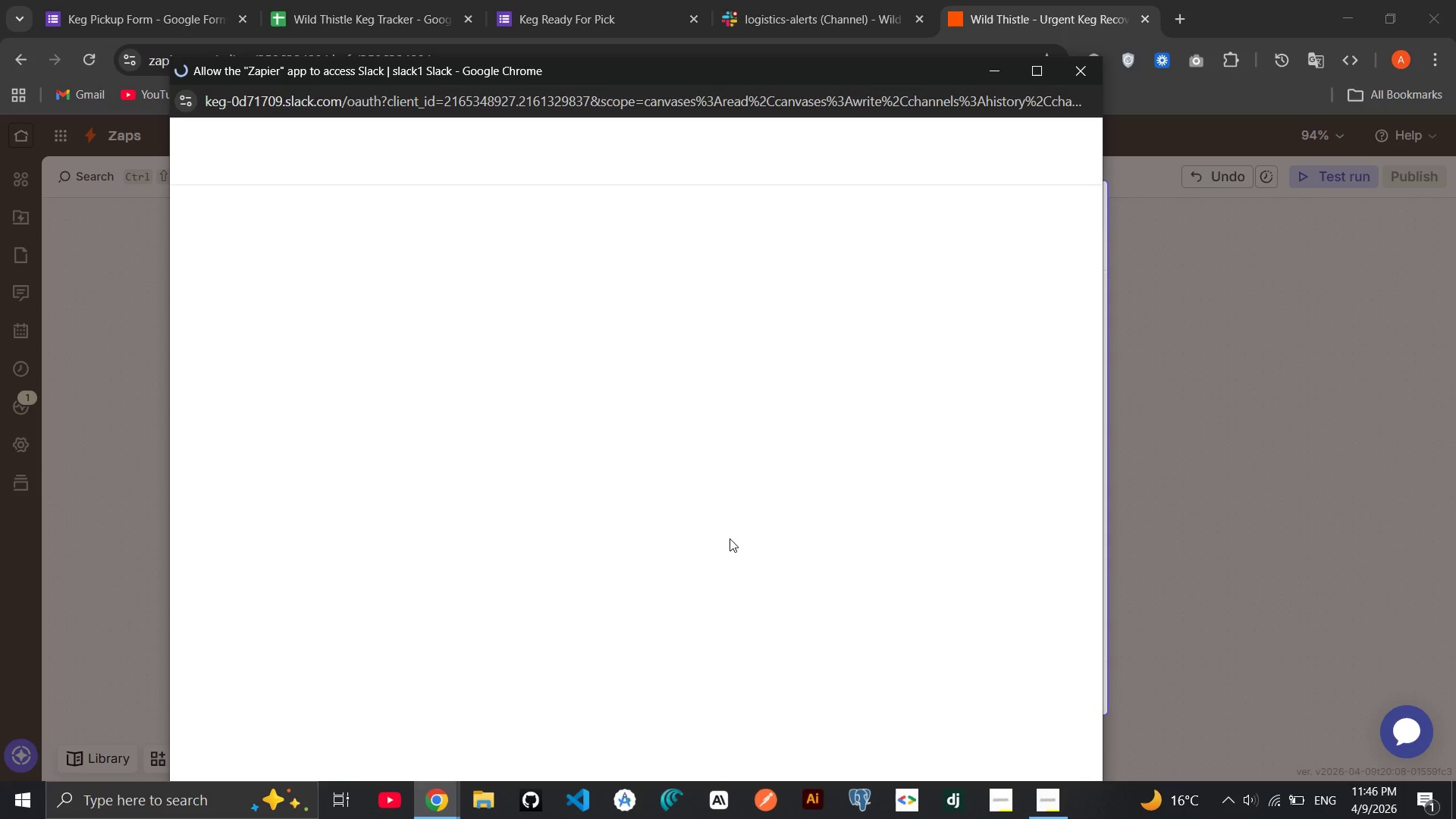 
scroll: coordinate [896, 463], scroll_direction: down, amount: 3.0
 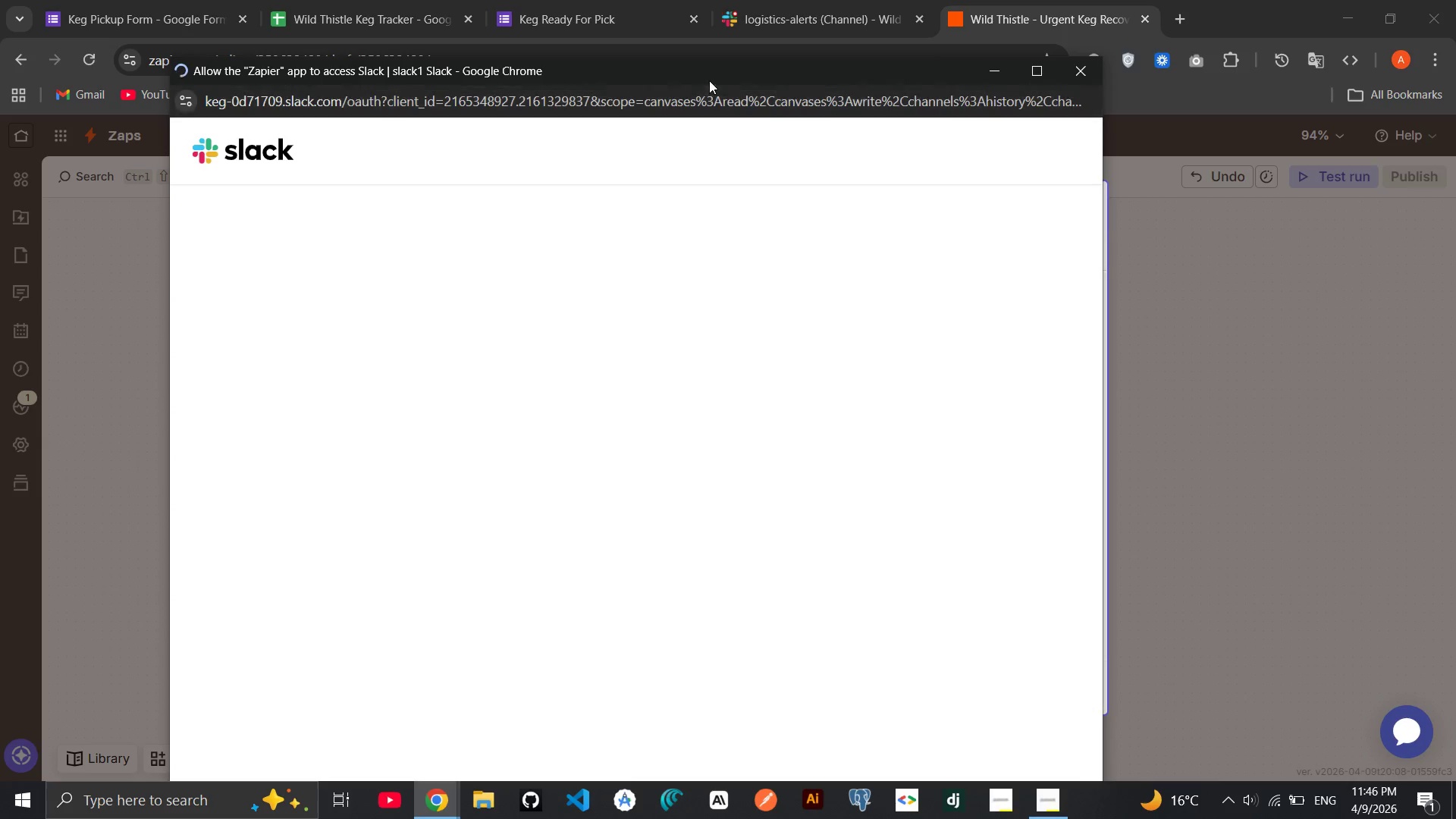 
left_click_drag(start_coordinate=[701, 74], to_coordinate=[594, 38])
 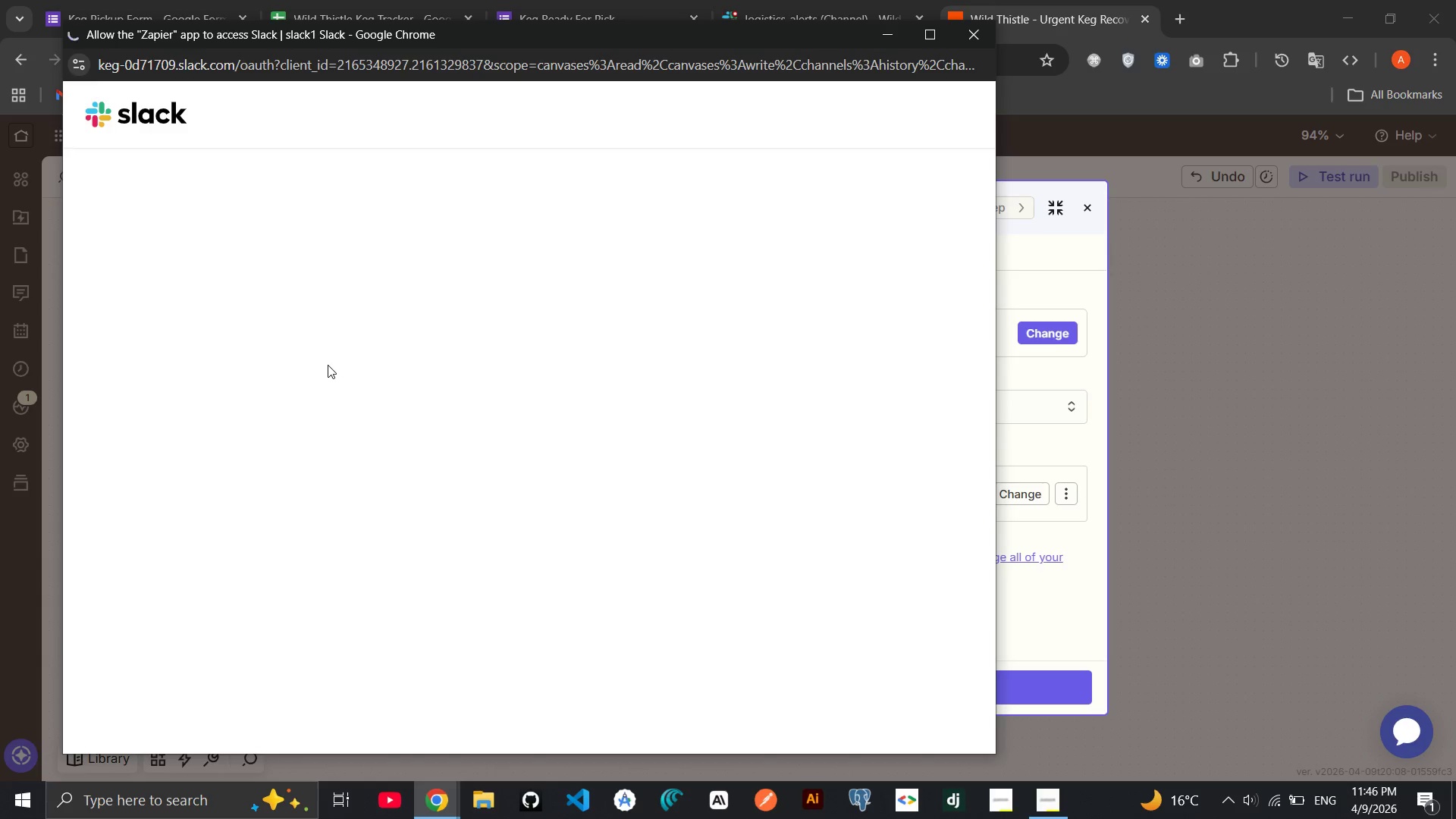 
wait(17.64)
 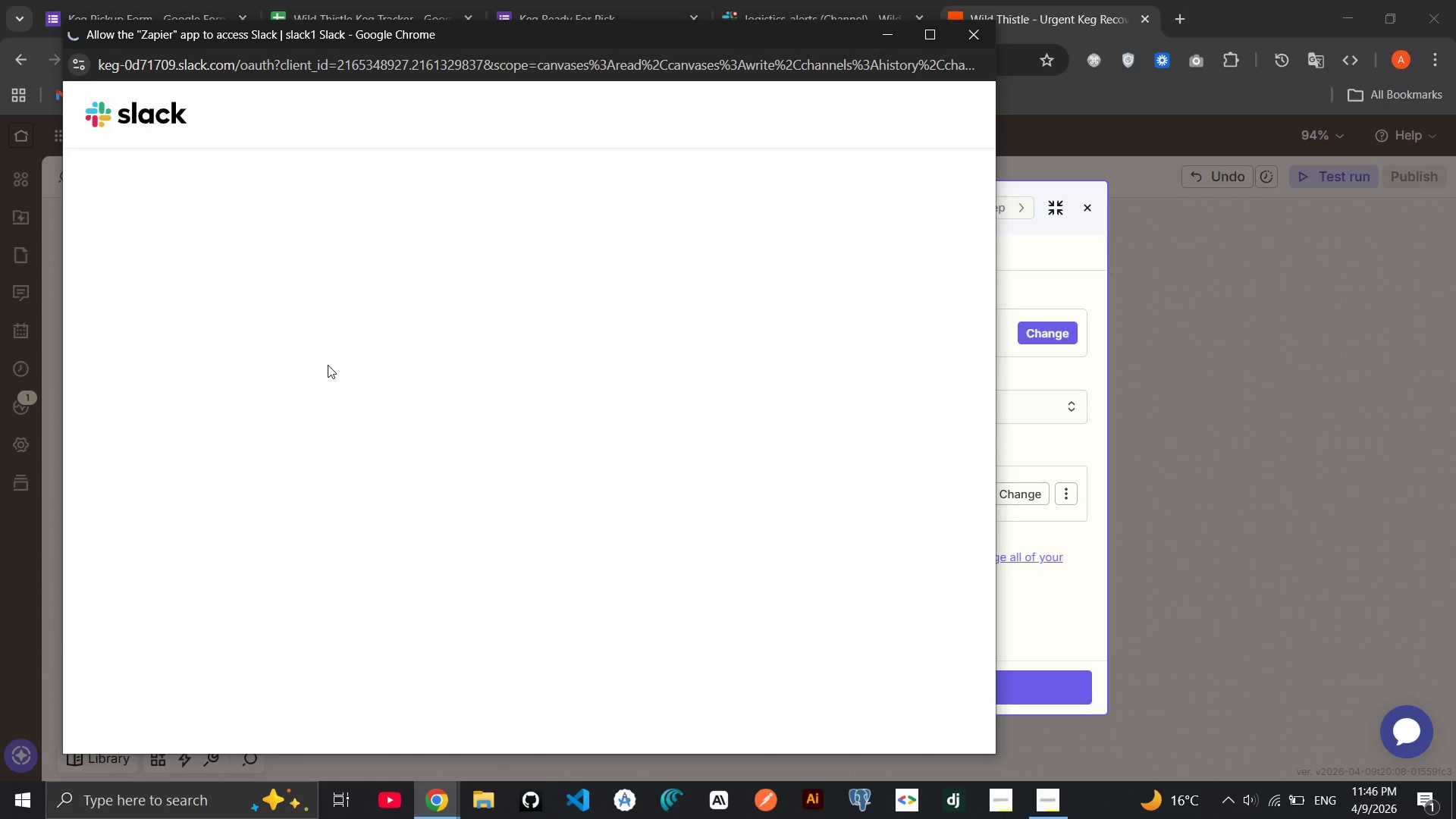 
scroll: coordinate [507, 491], scroll_direction: up, amount: 2.0
 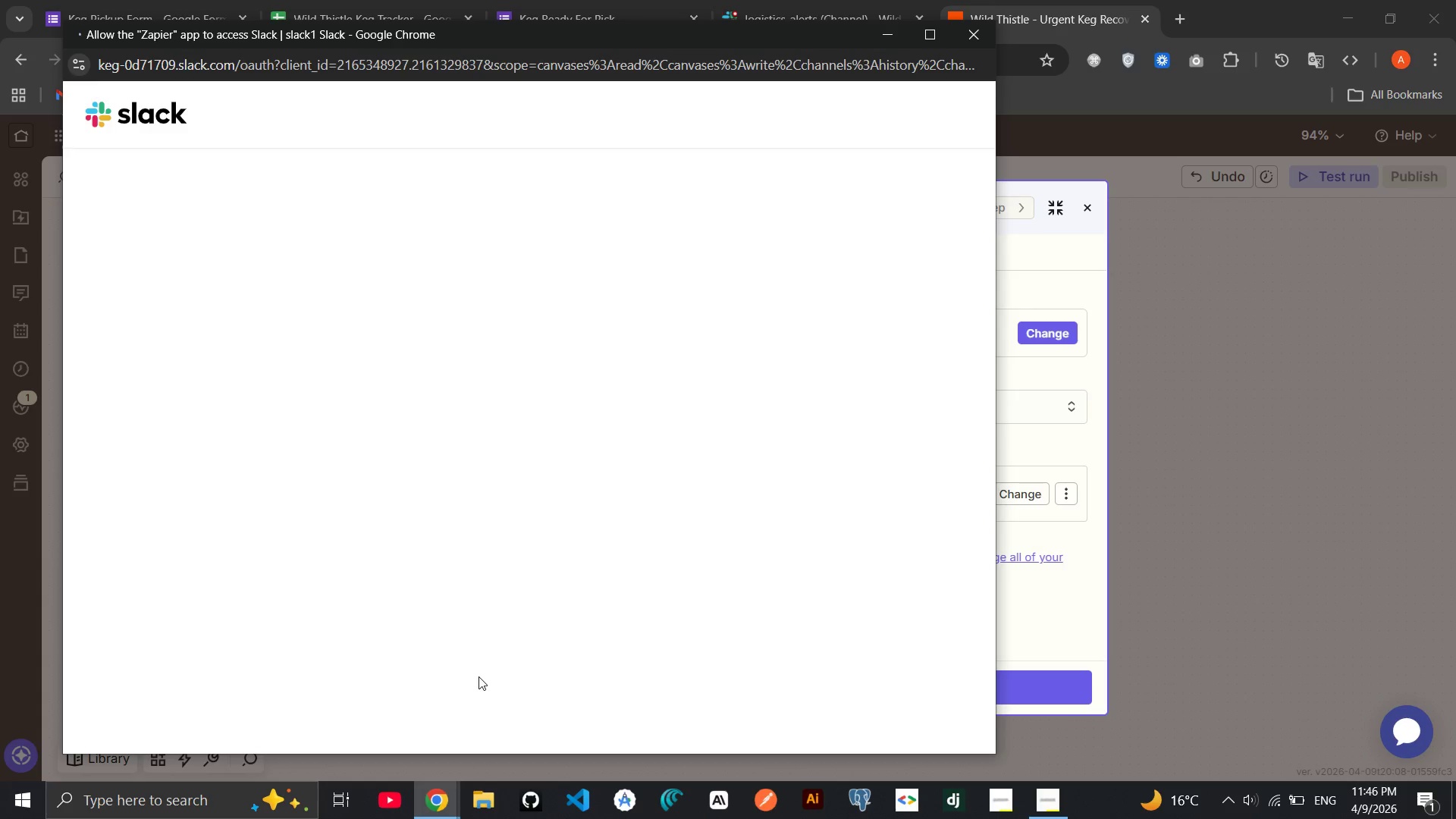 
left_click([479, 676])
 